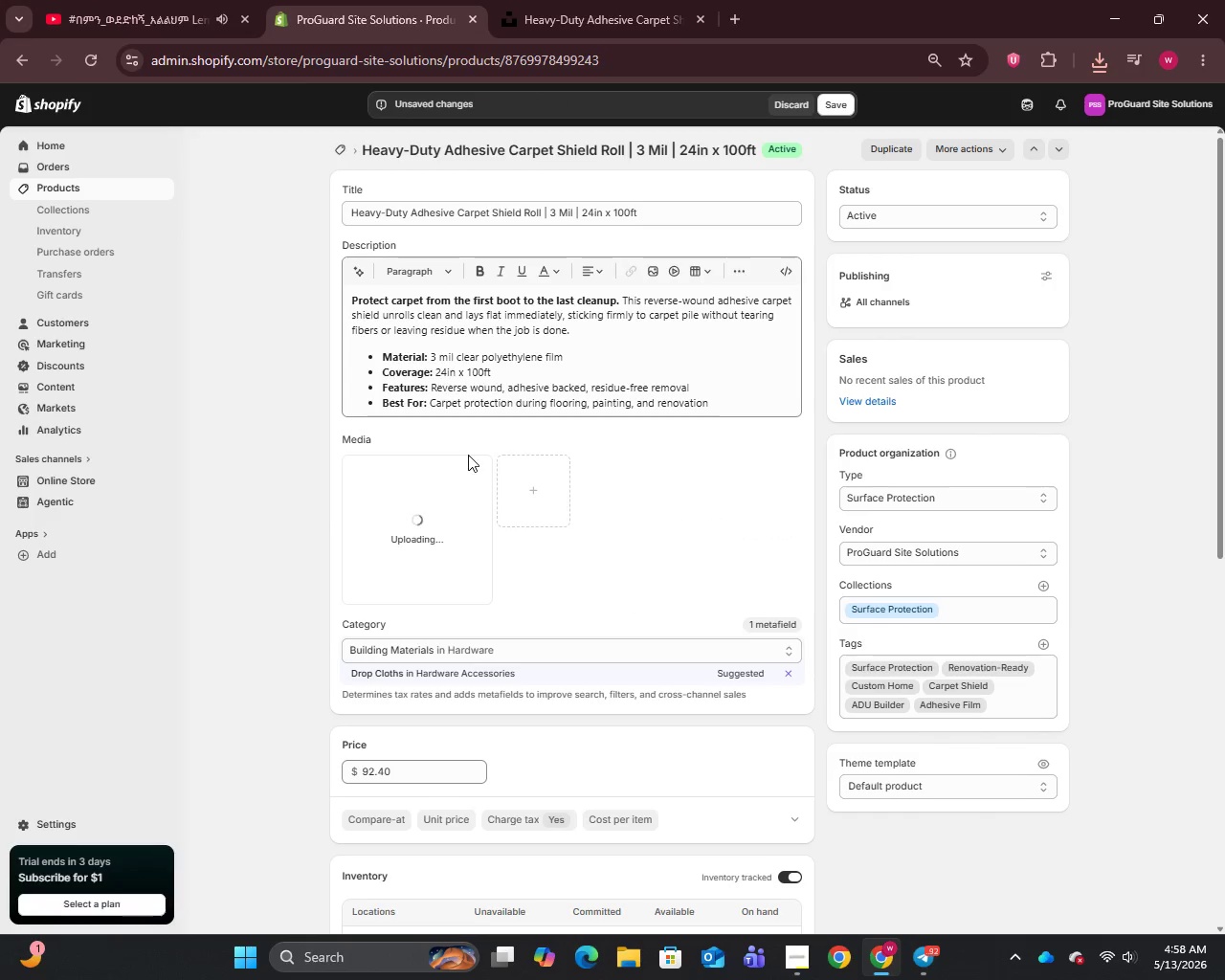 
left_click([391, 519])
 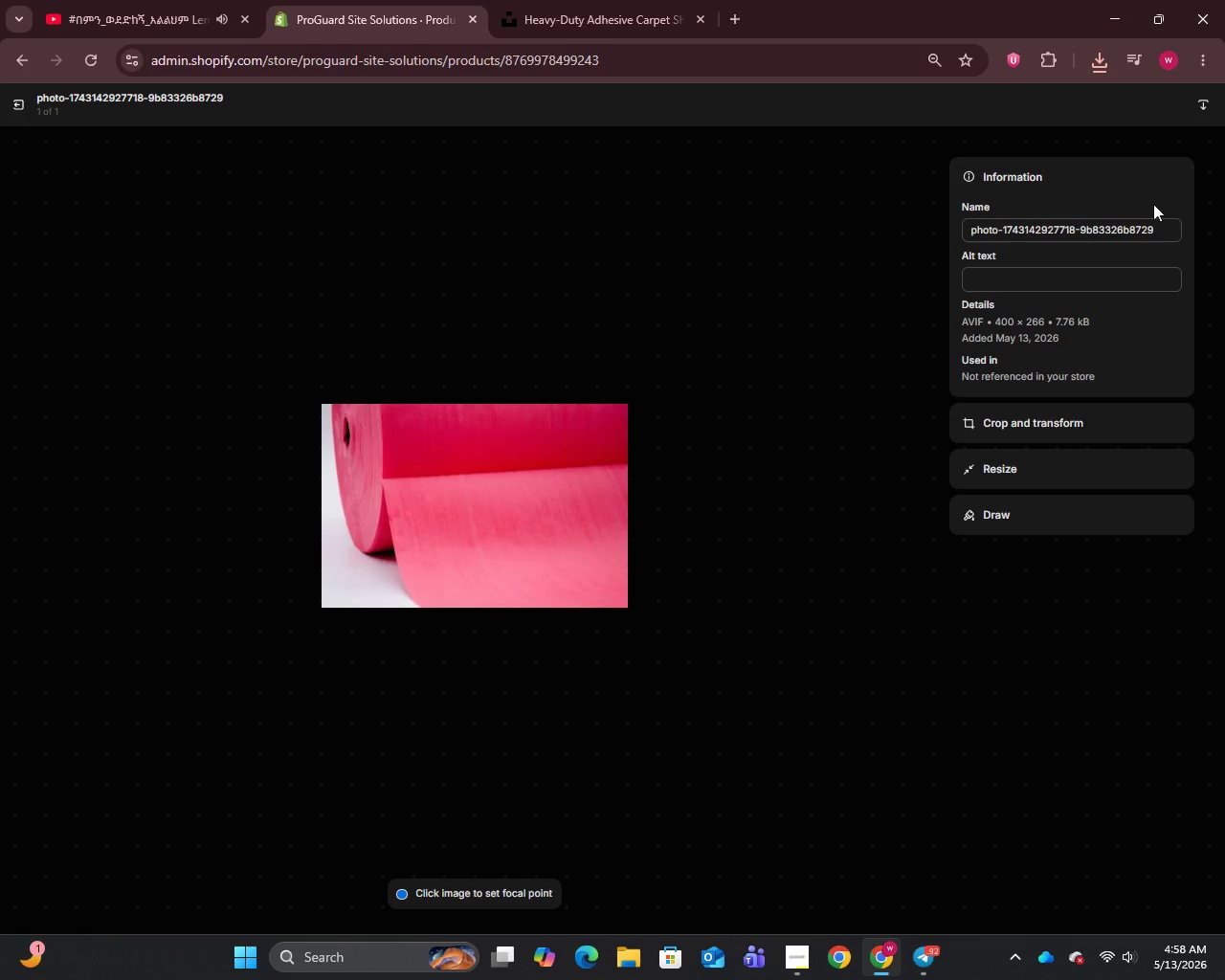 
left_click([1052, 234])
 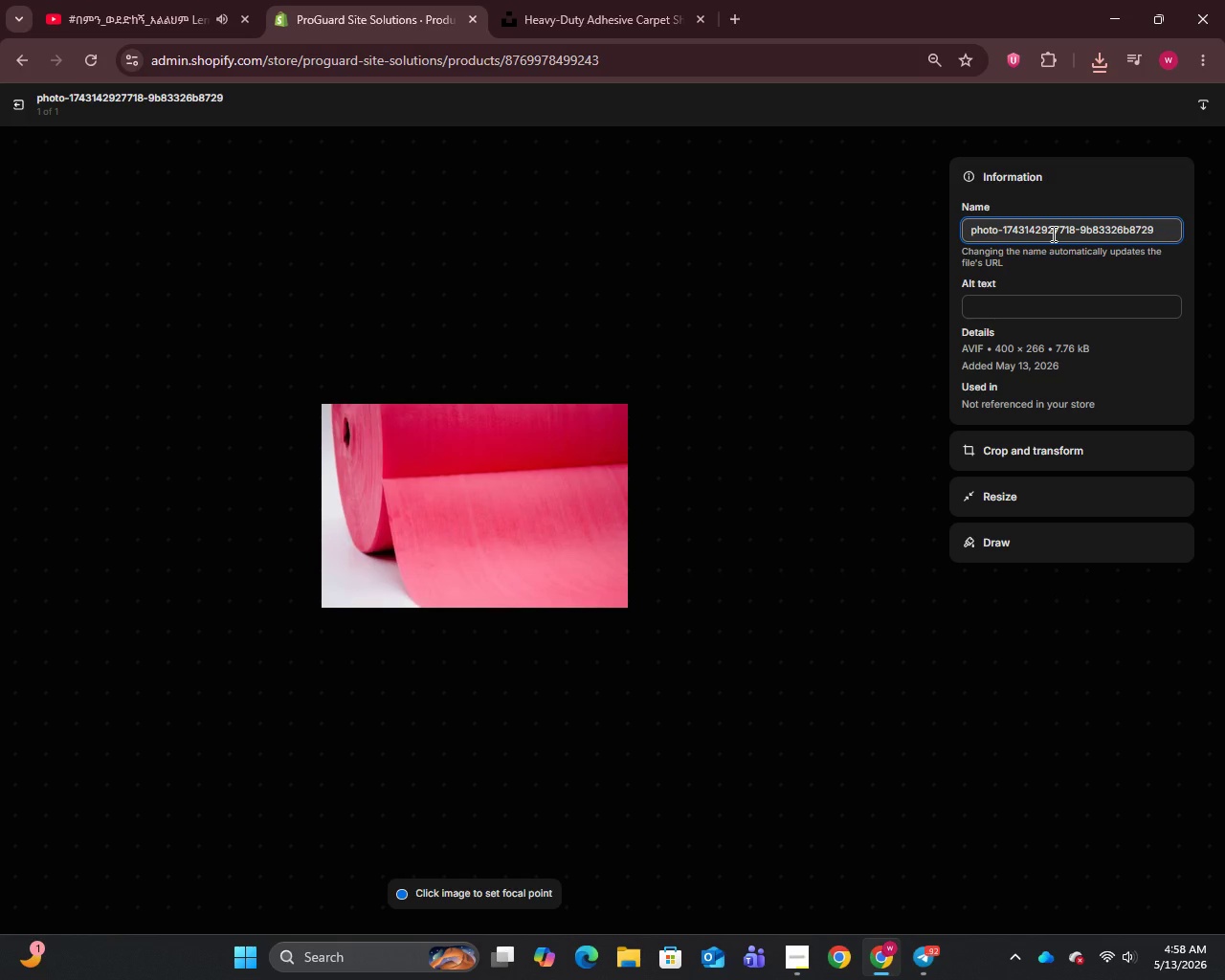 
key(Control+A)
 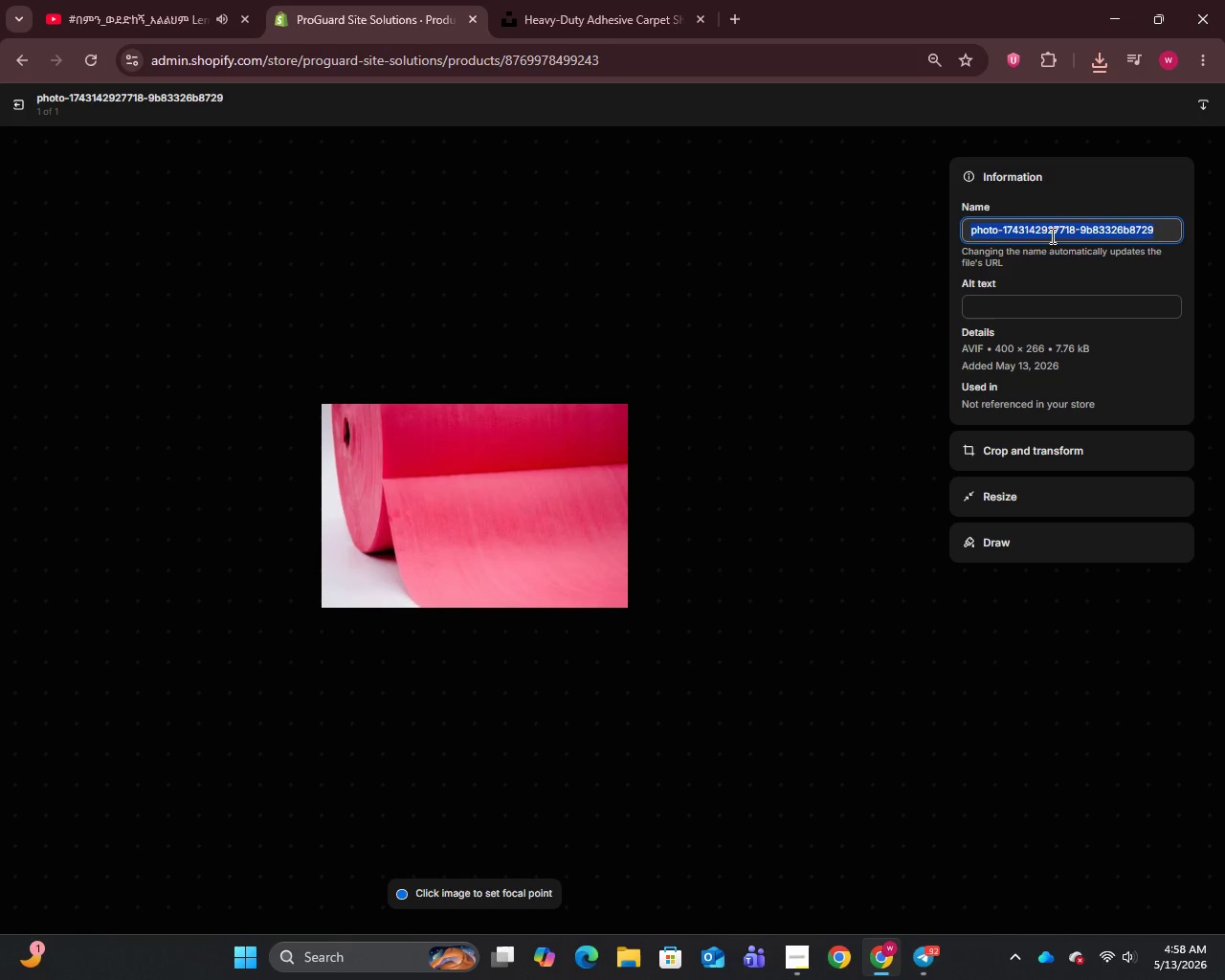 
key(Control+V)
 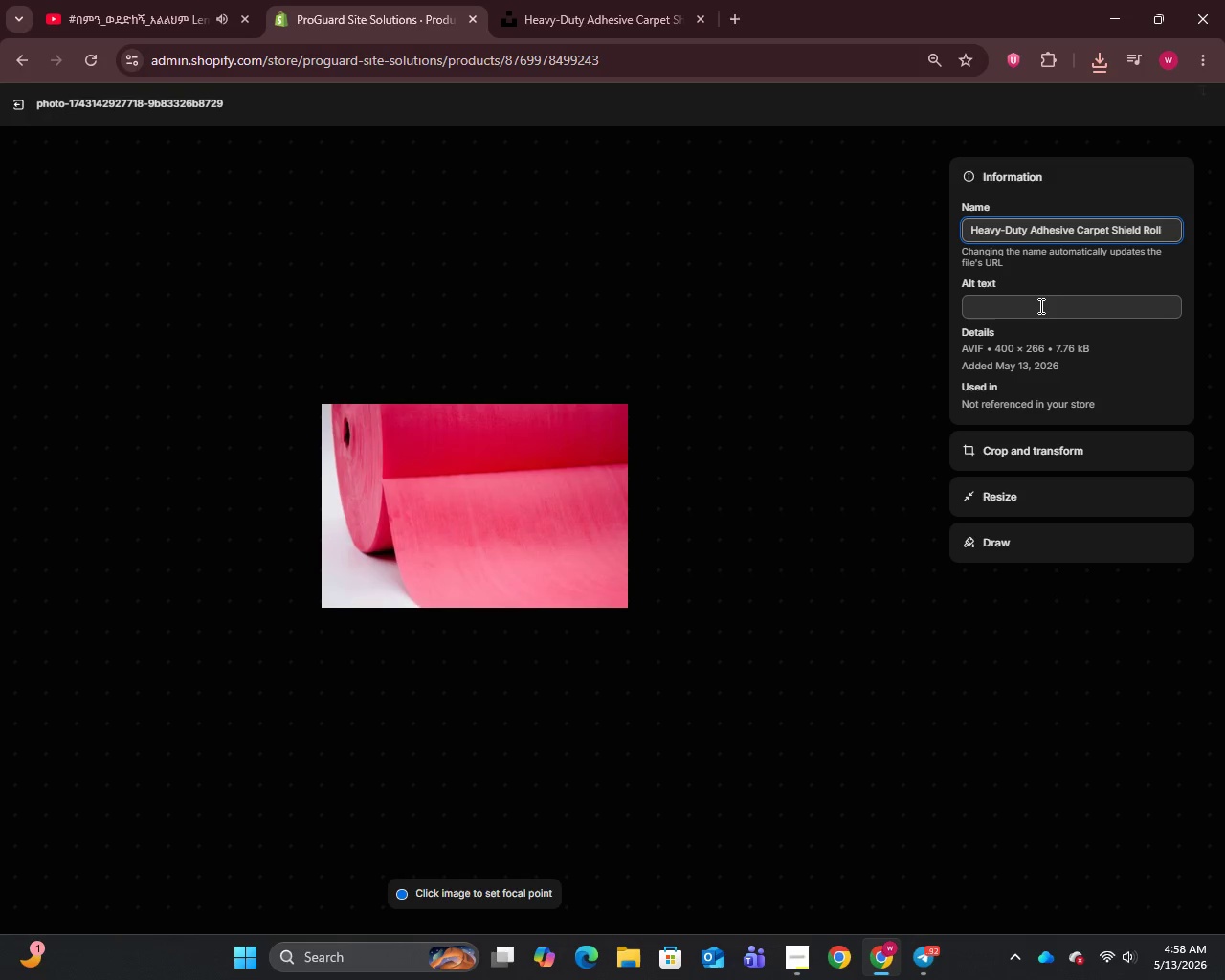 
left_click([1039, 305])
 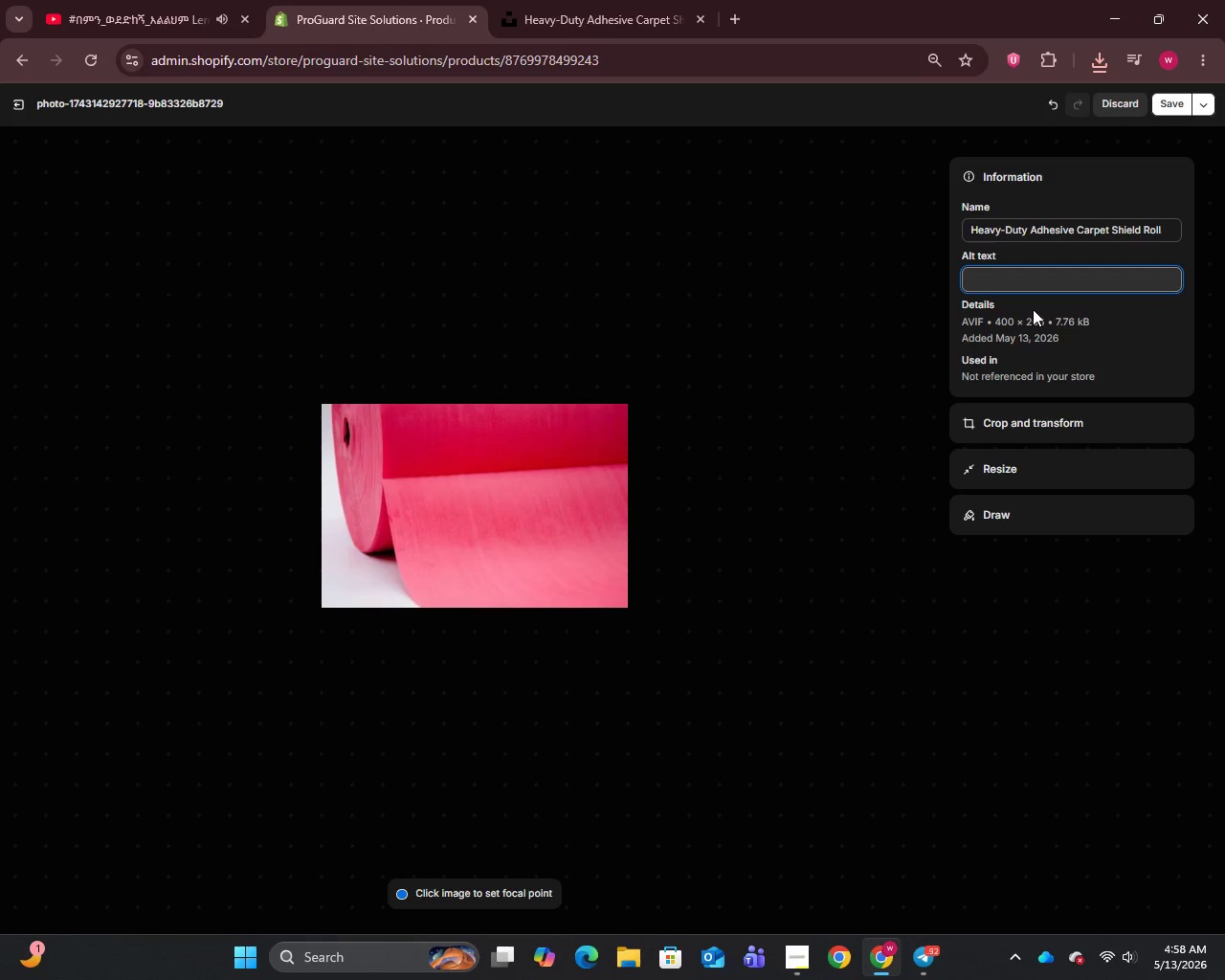 
type(Heavy-Duty Adhesive Carpet Shield Roll 24in x 100ft - ProGuard Site Solutions 3 mil residue-free carpet protection for renovation job sites)
 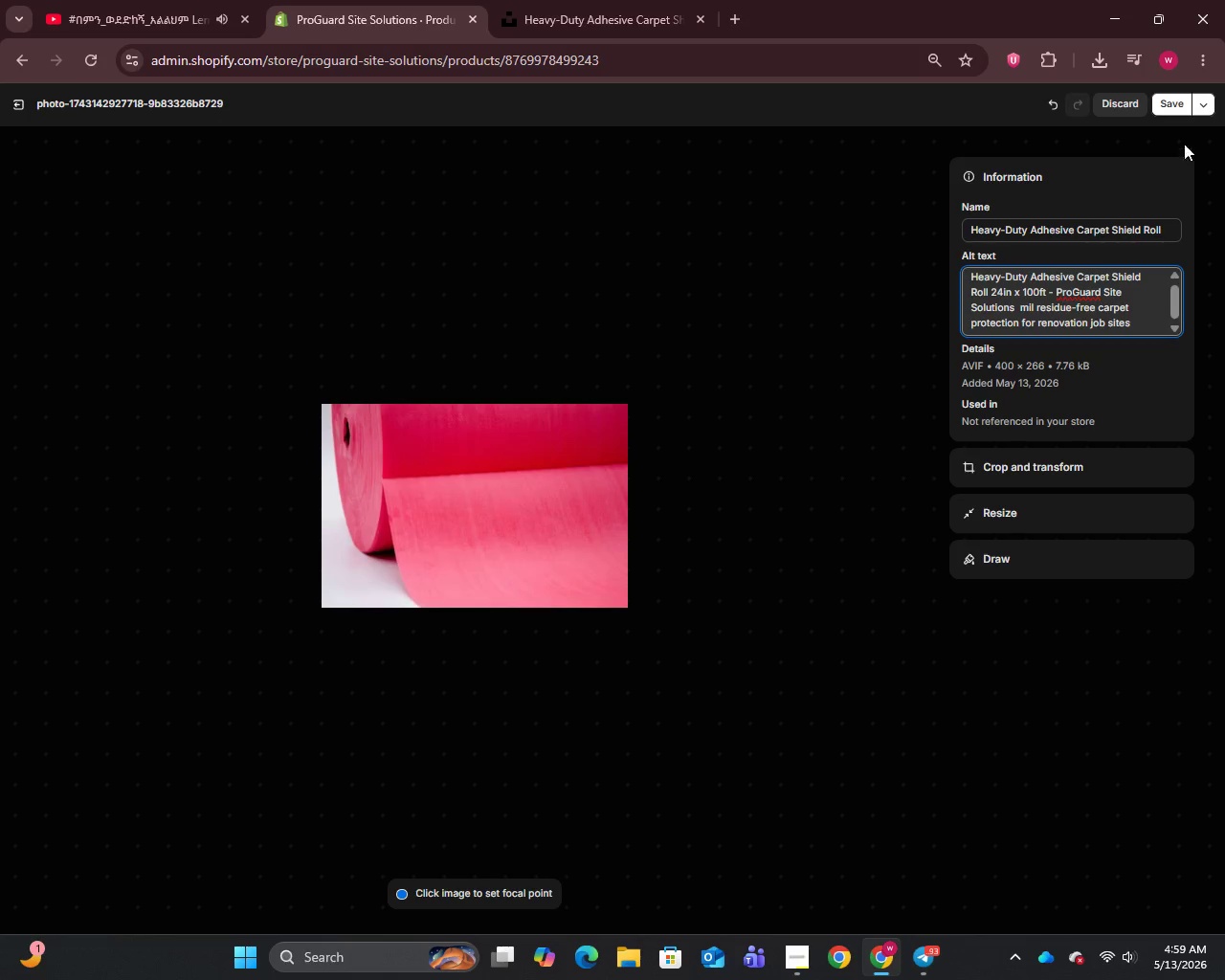 
left_click([1168, 113])
 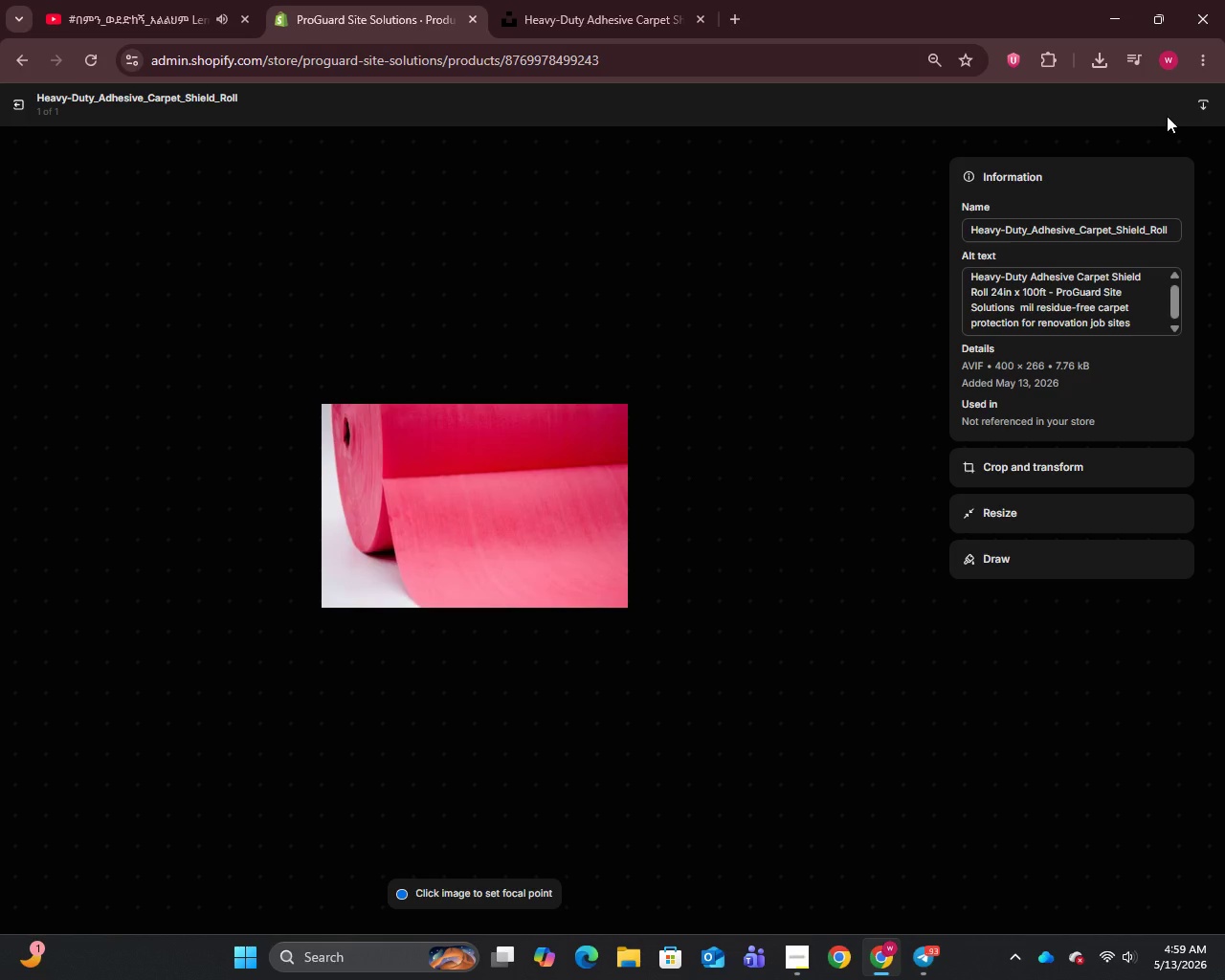 
wait(6.06)
 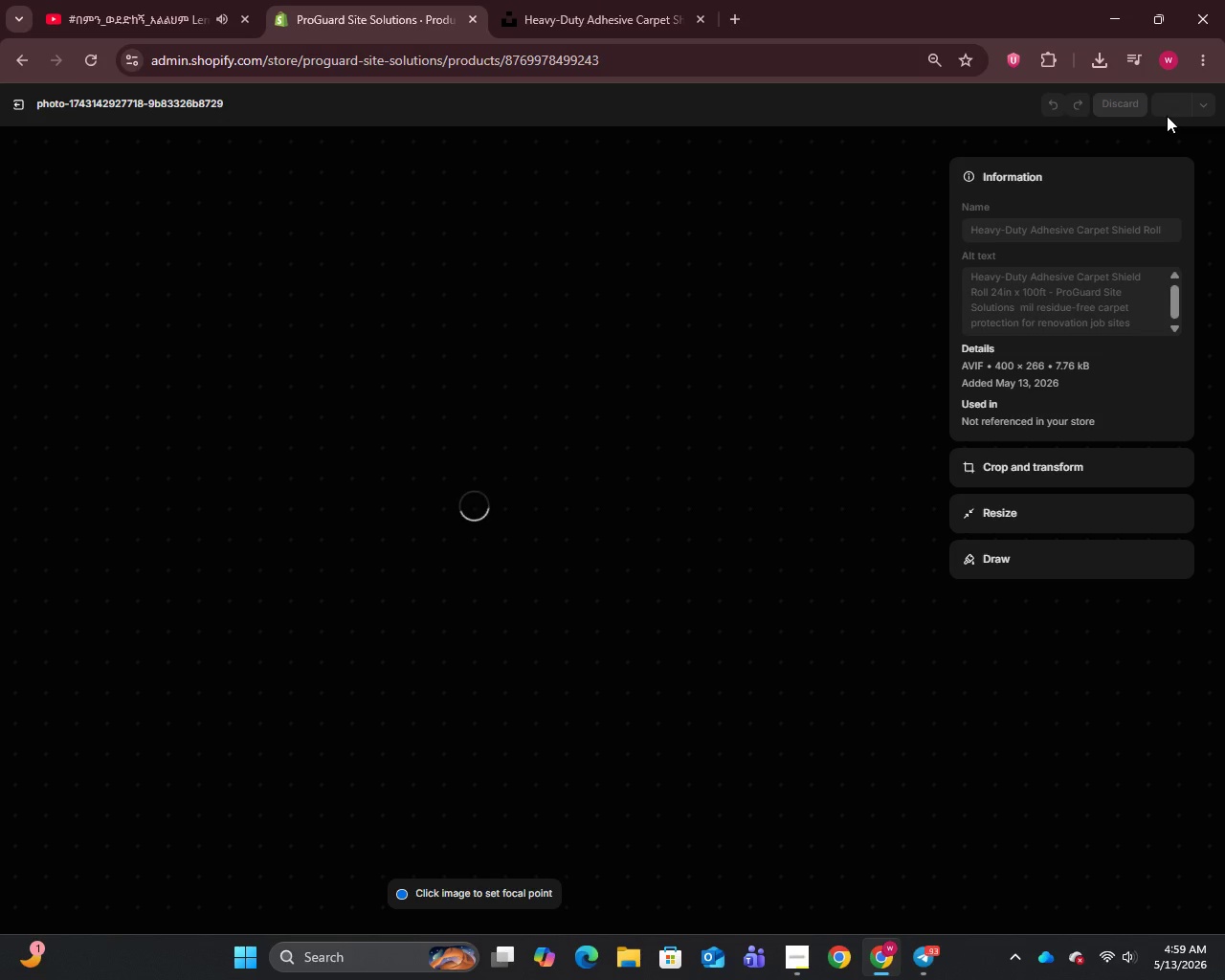 
scroll: coordinate [104, 851], scroll_direction: down, amount: 1.0
 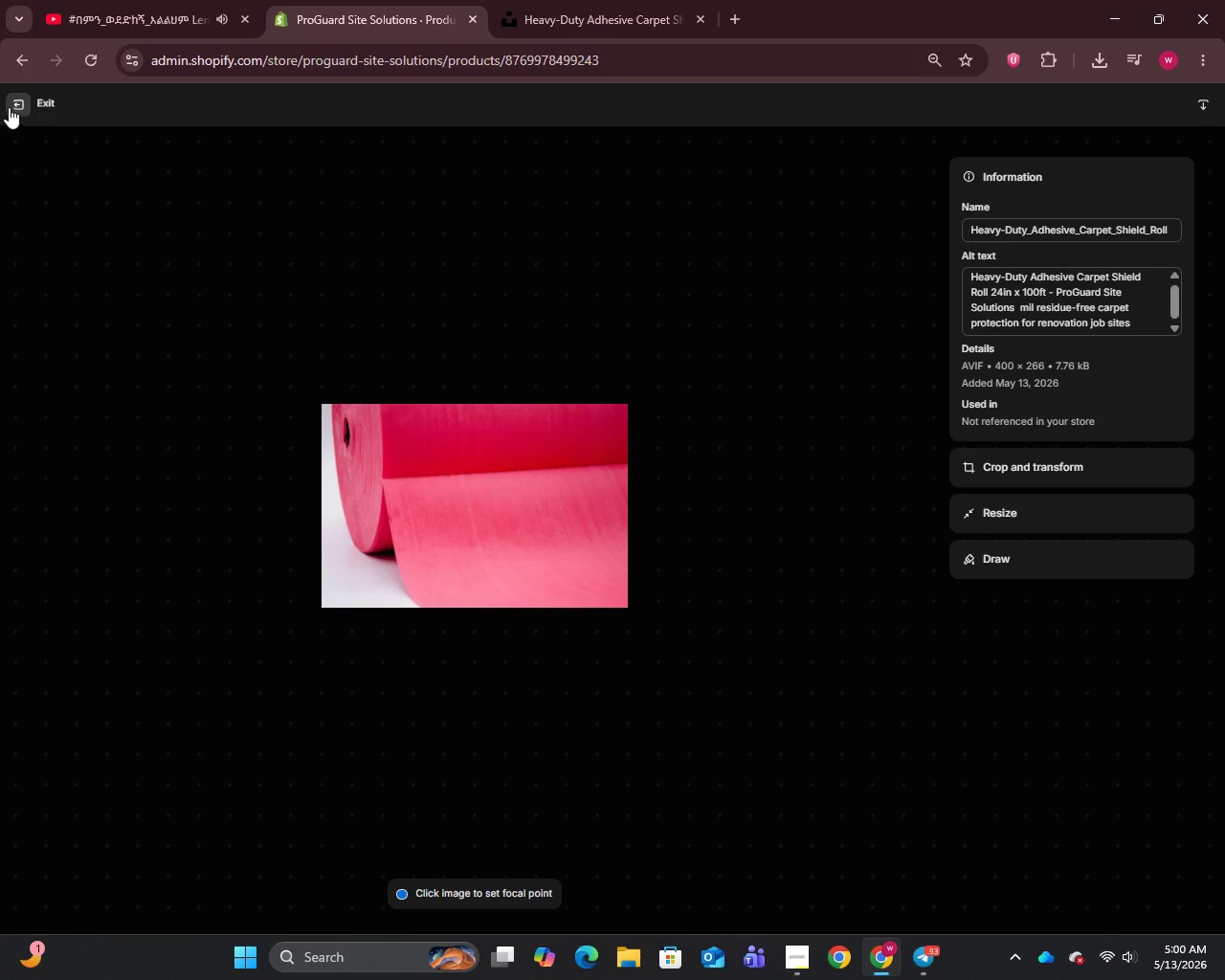 
left_click([9, 107])
 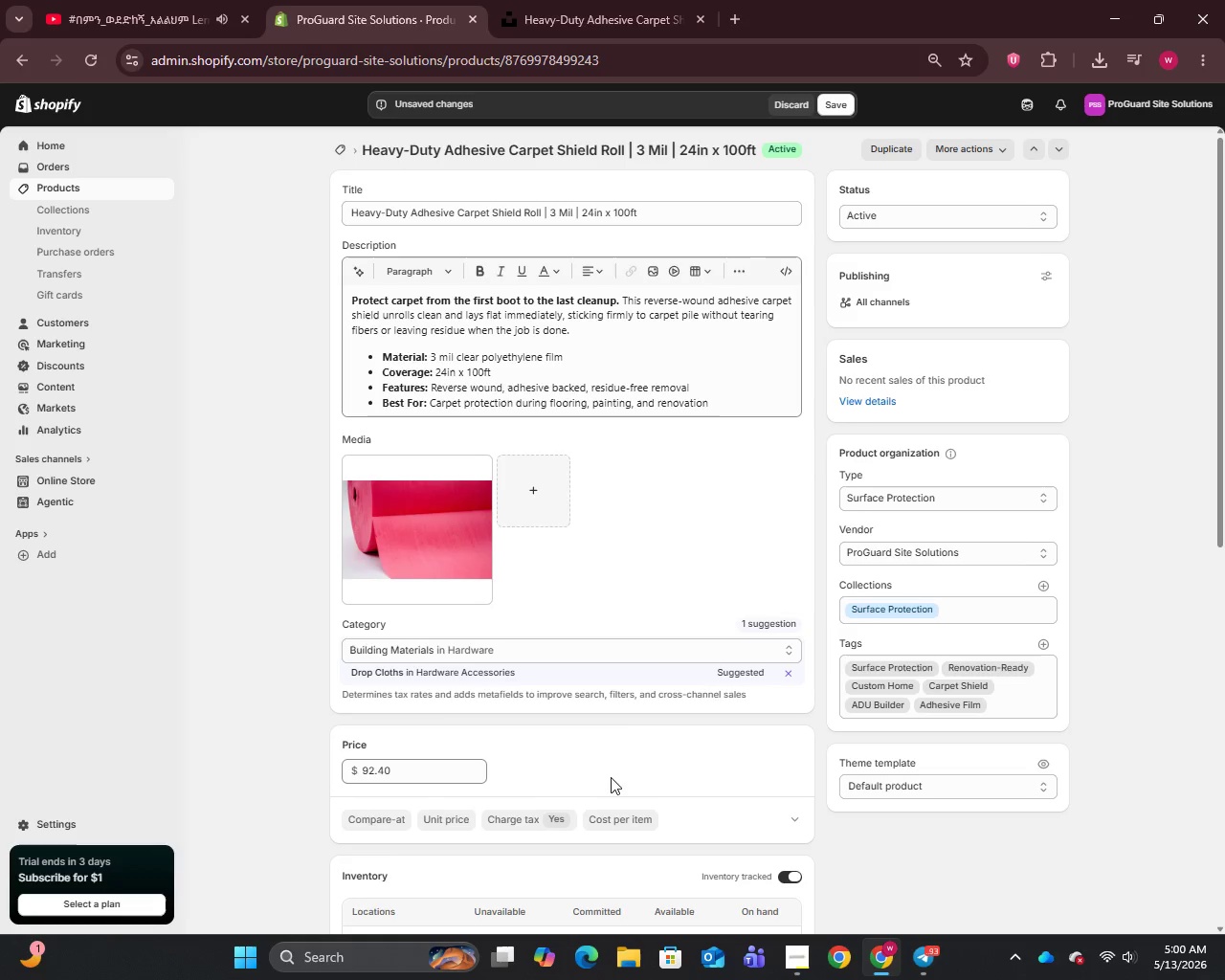 
scroll: coordinate [668, 678], scroll_direction: down, amount: 13.0
 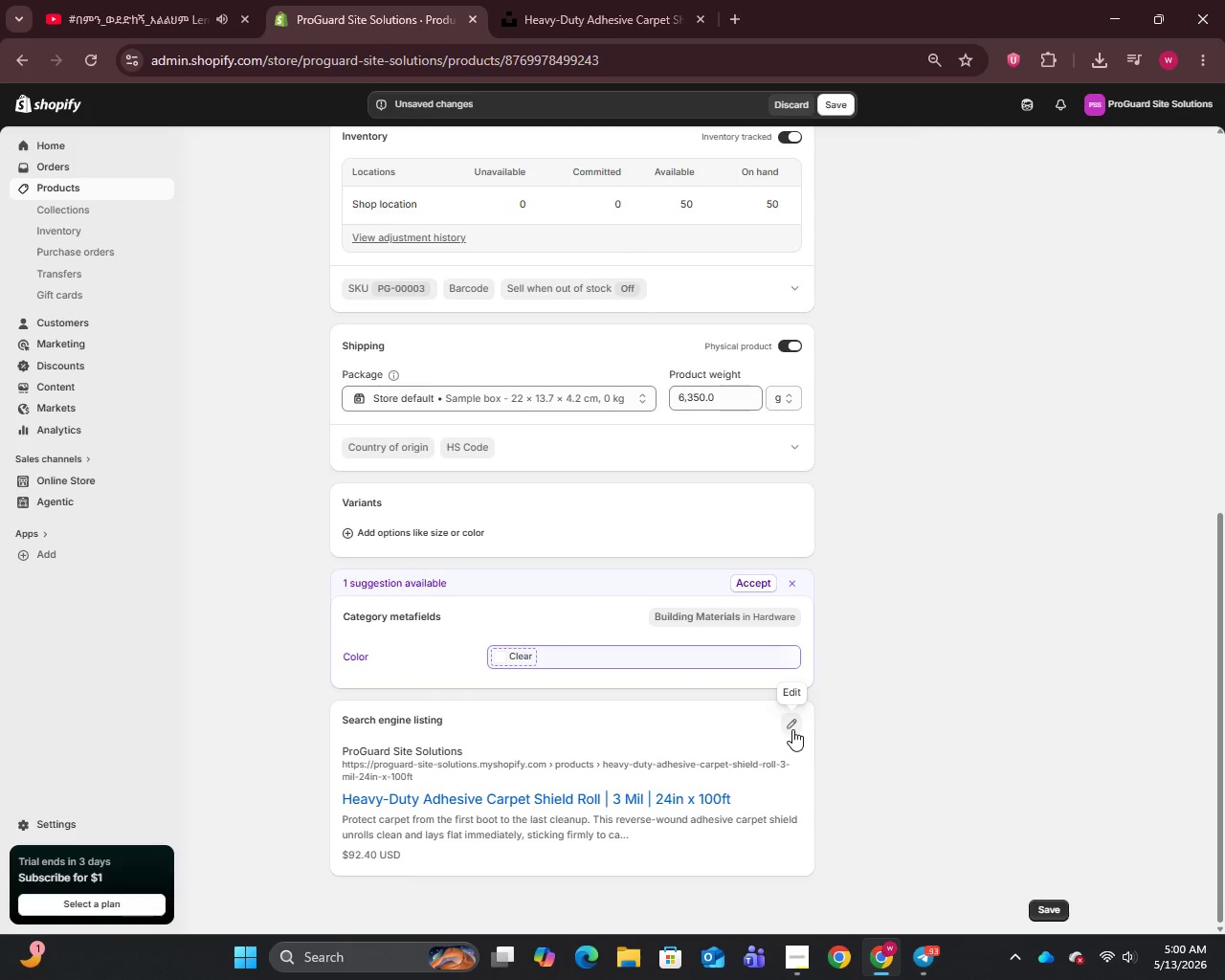 
left_click([792, 729])
 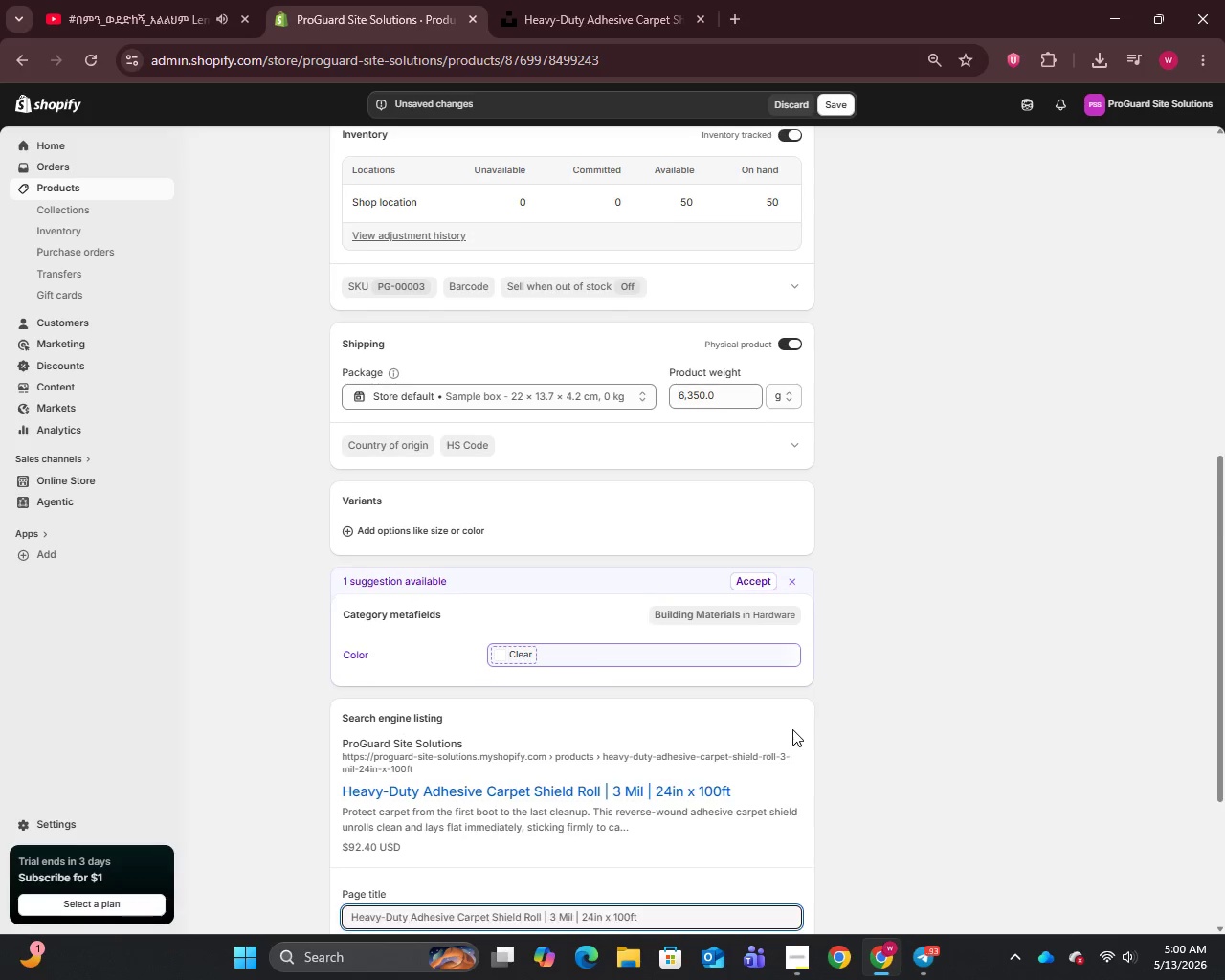 
scroll: coordinate [792, 729], scroll_direction: down, amount: 5.0
 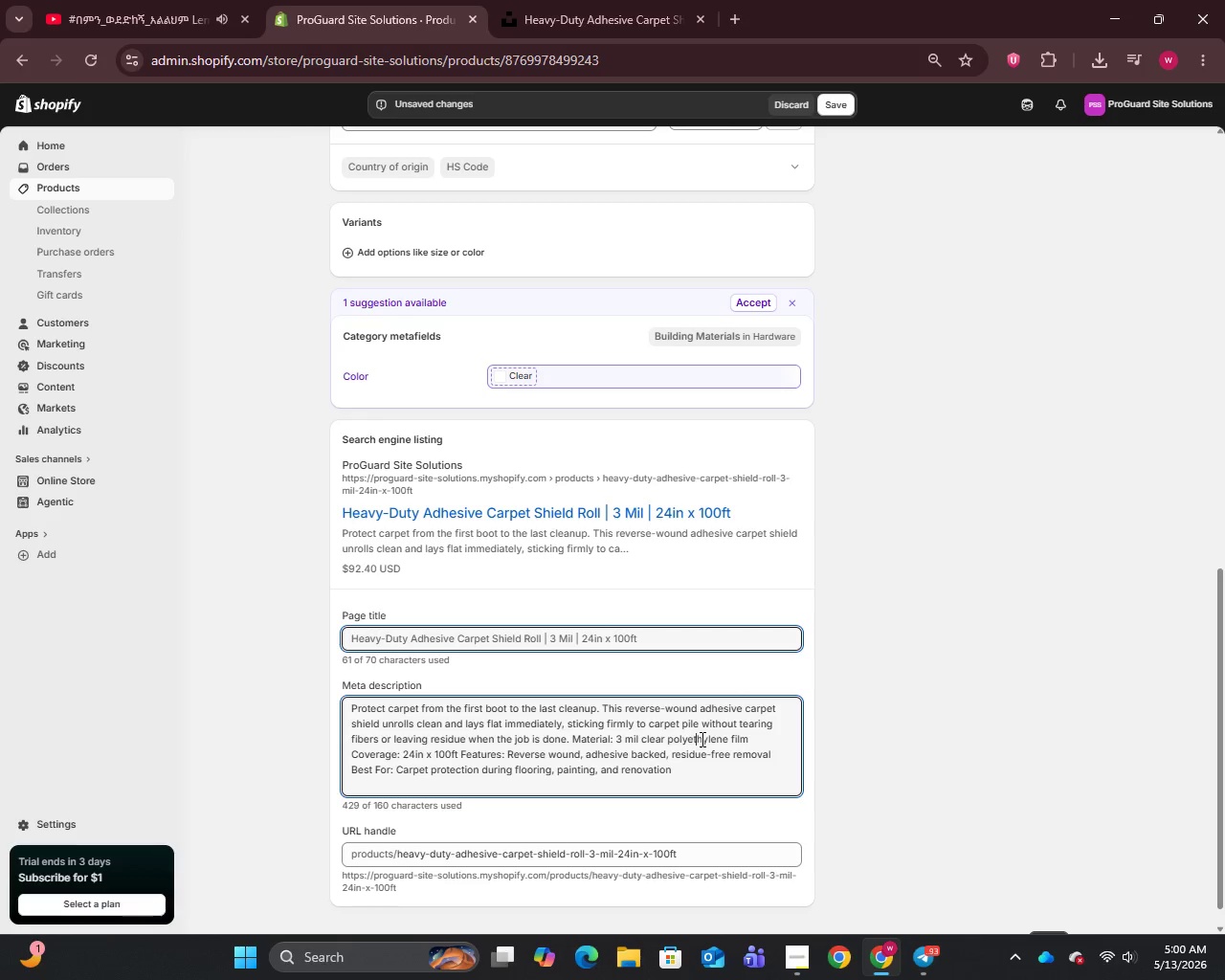 
wait(7.52)
 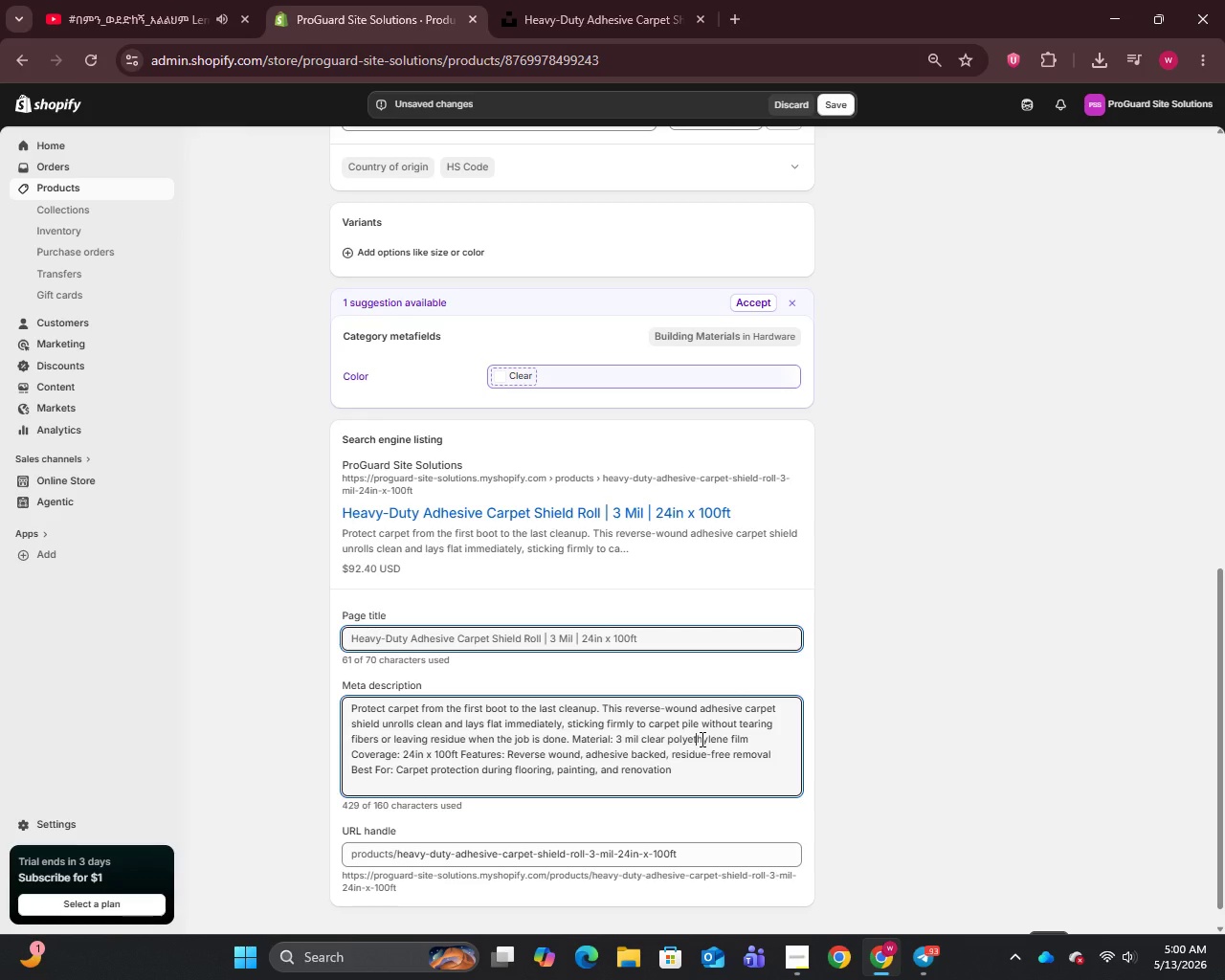 
scroll: coordinate [690, 740], scroll_direction: up, amount: 10.0
 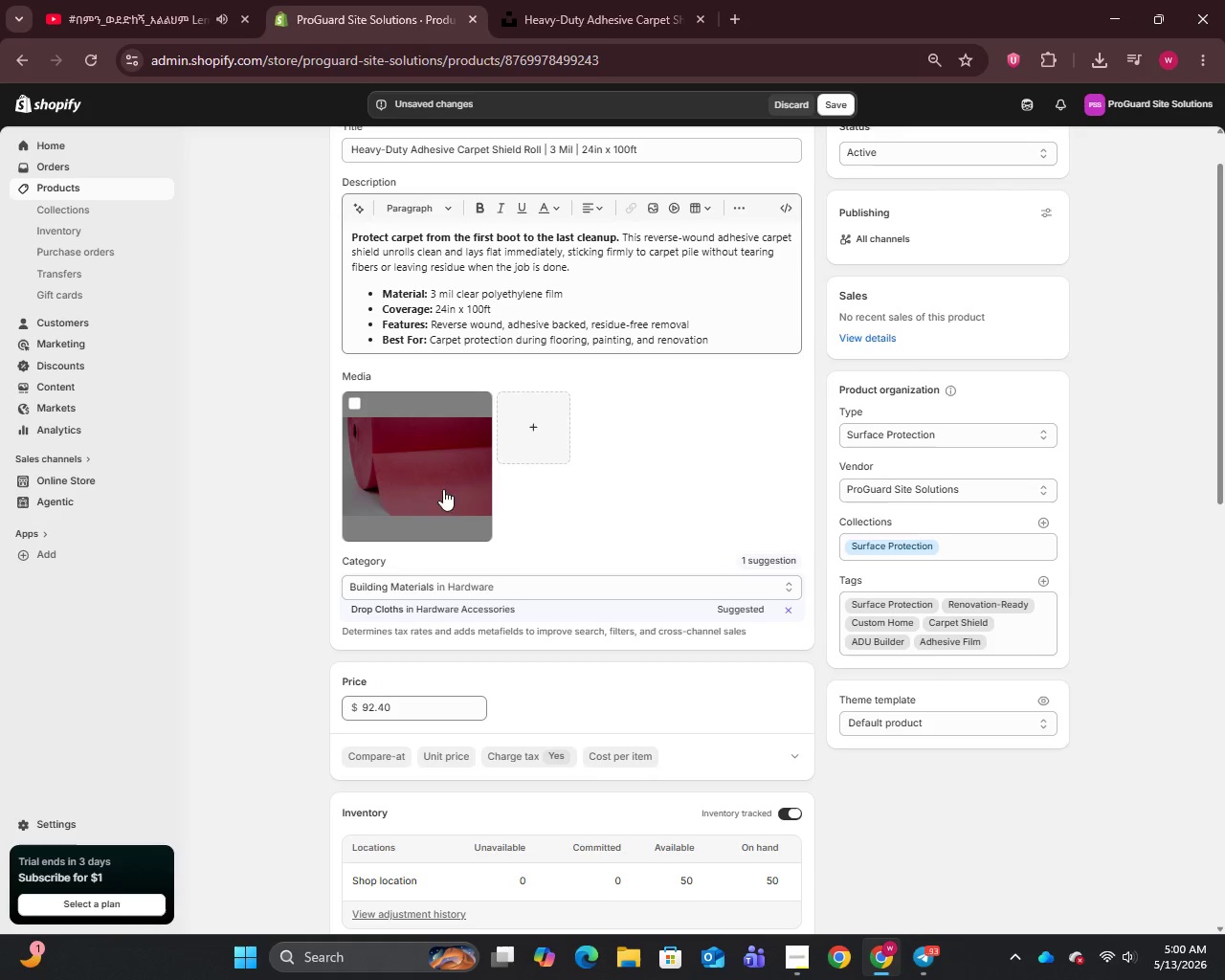 
left_click([425, 463])
 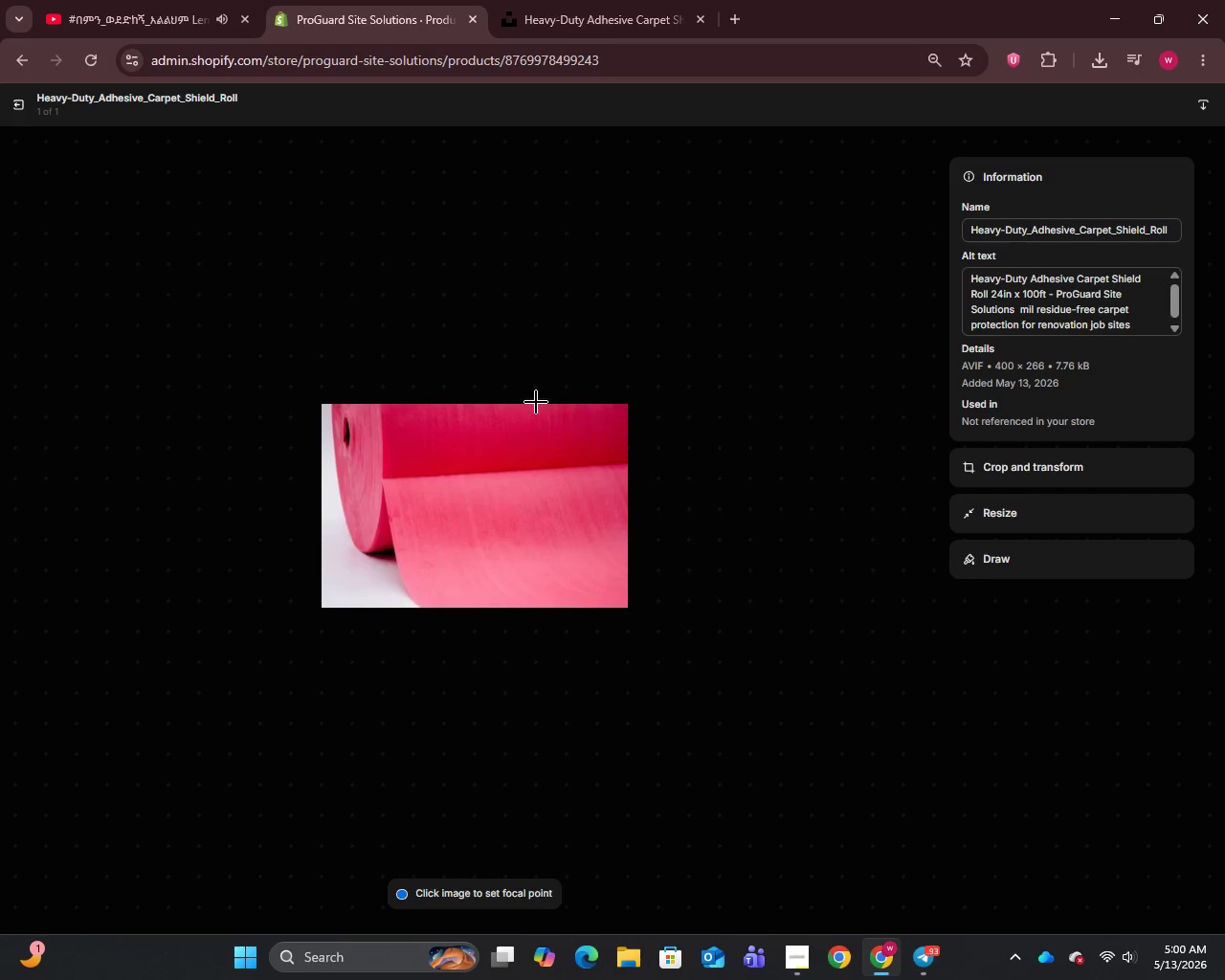 
left_click([7, 102])
 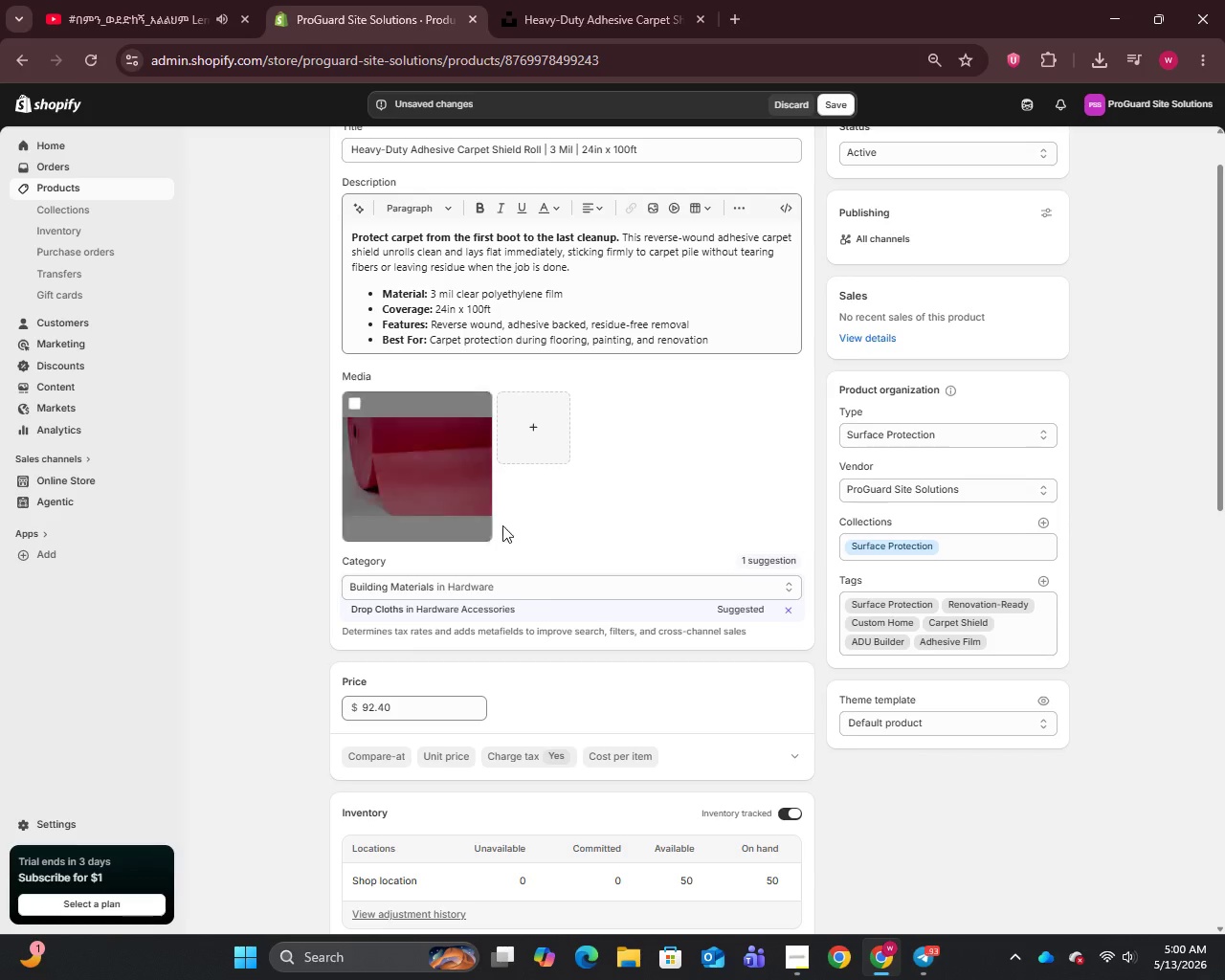 
scroll: coordinate [656, 710], scroll_direction: down, amount: 13.0
 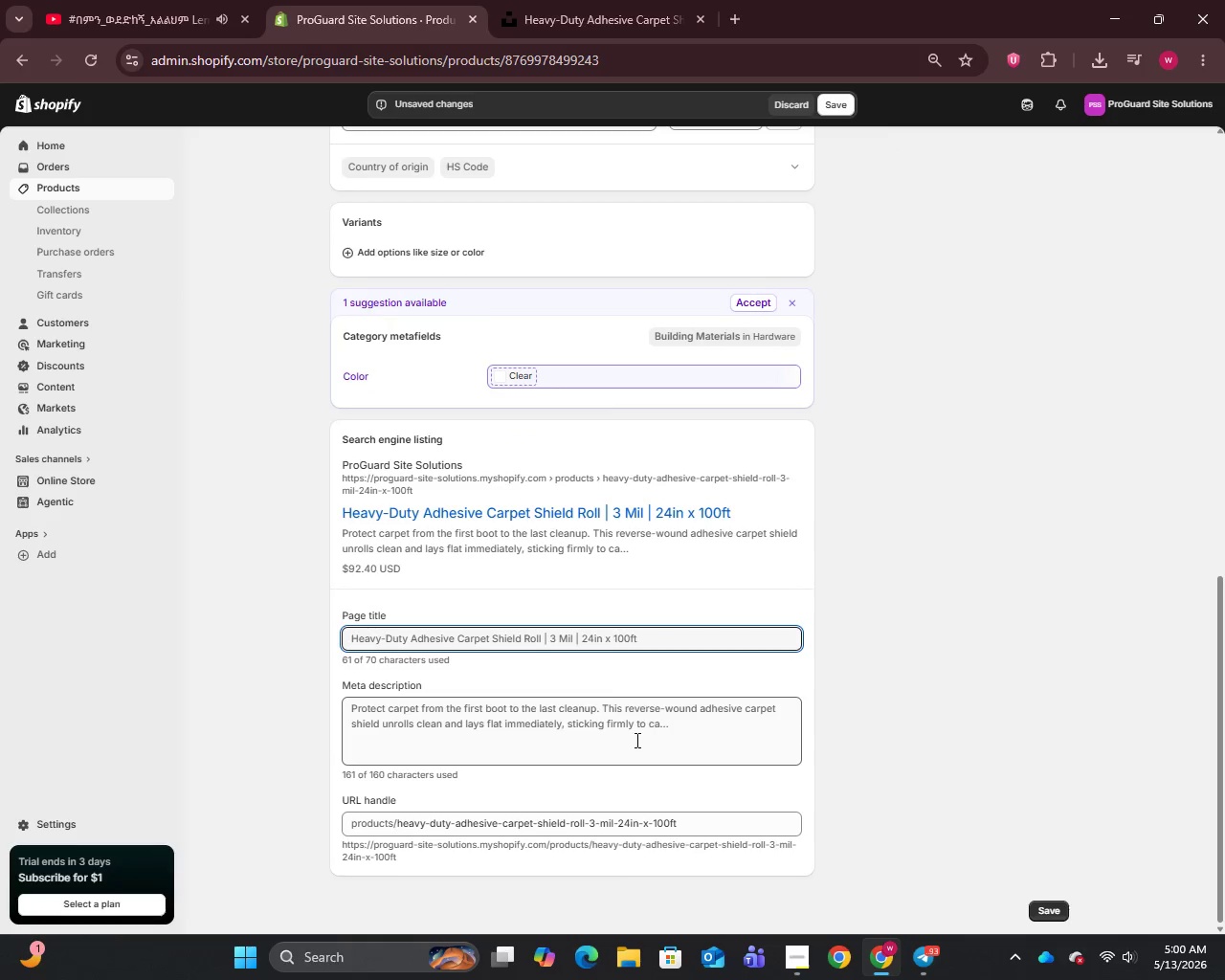 
left_click([635, 741])
 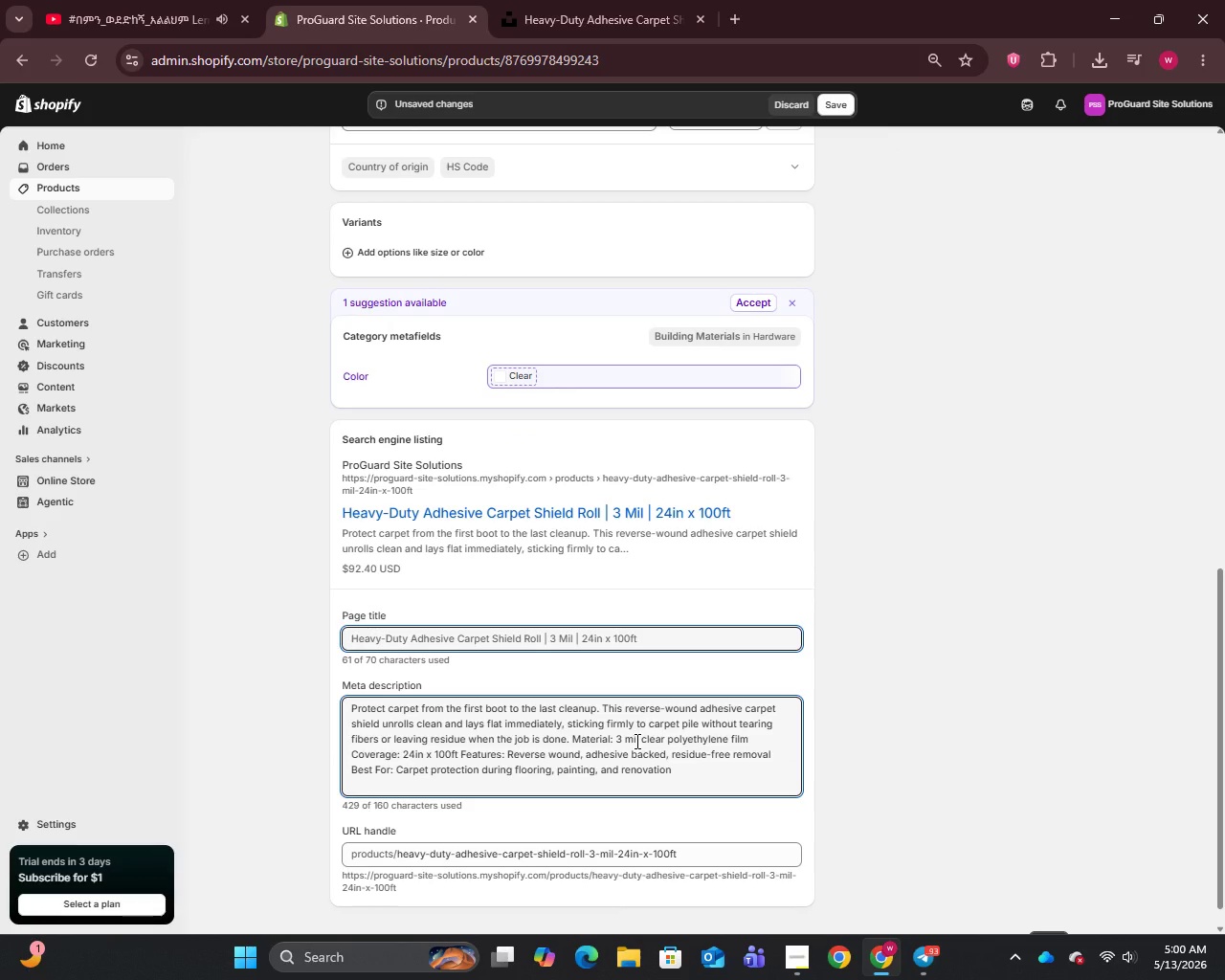 
key(Control+A)
 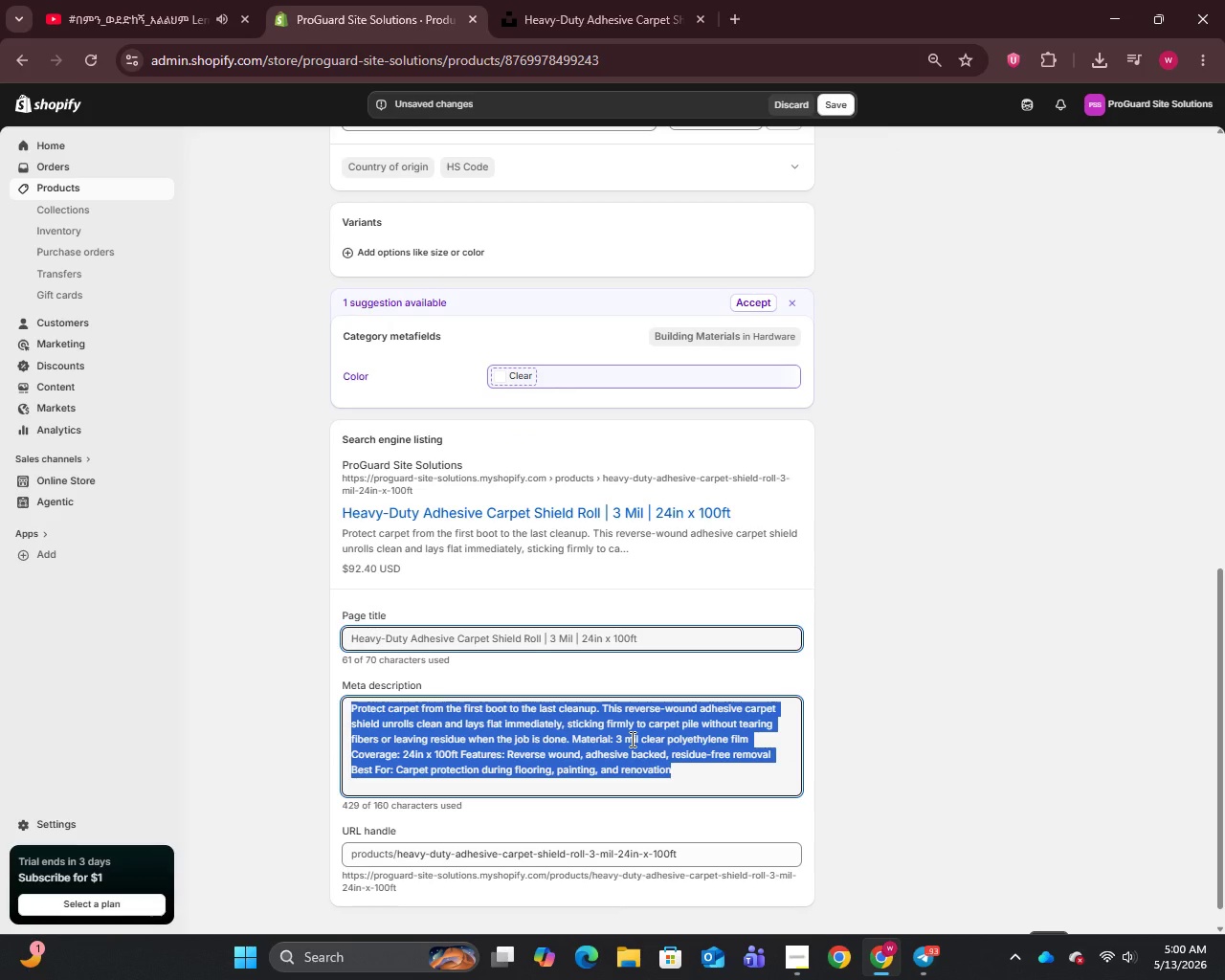 
type(Contractor )
key(Backspace)
type(-grade 3 mil adhesive carpet shield. 24in x 100ft reverse)
 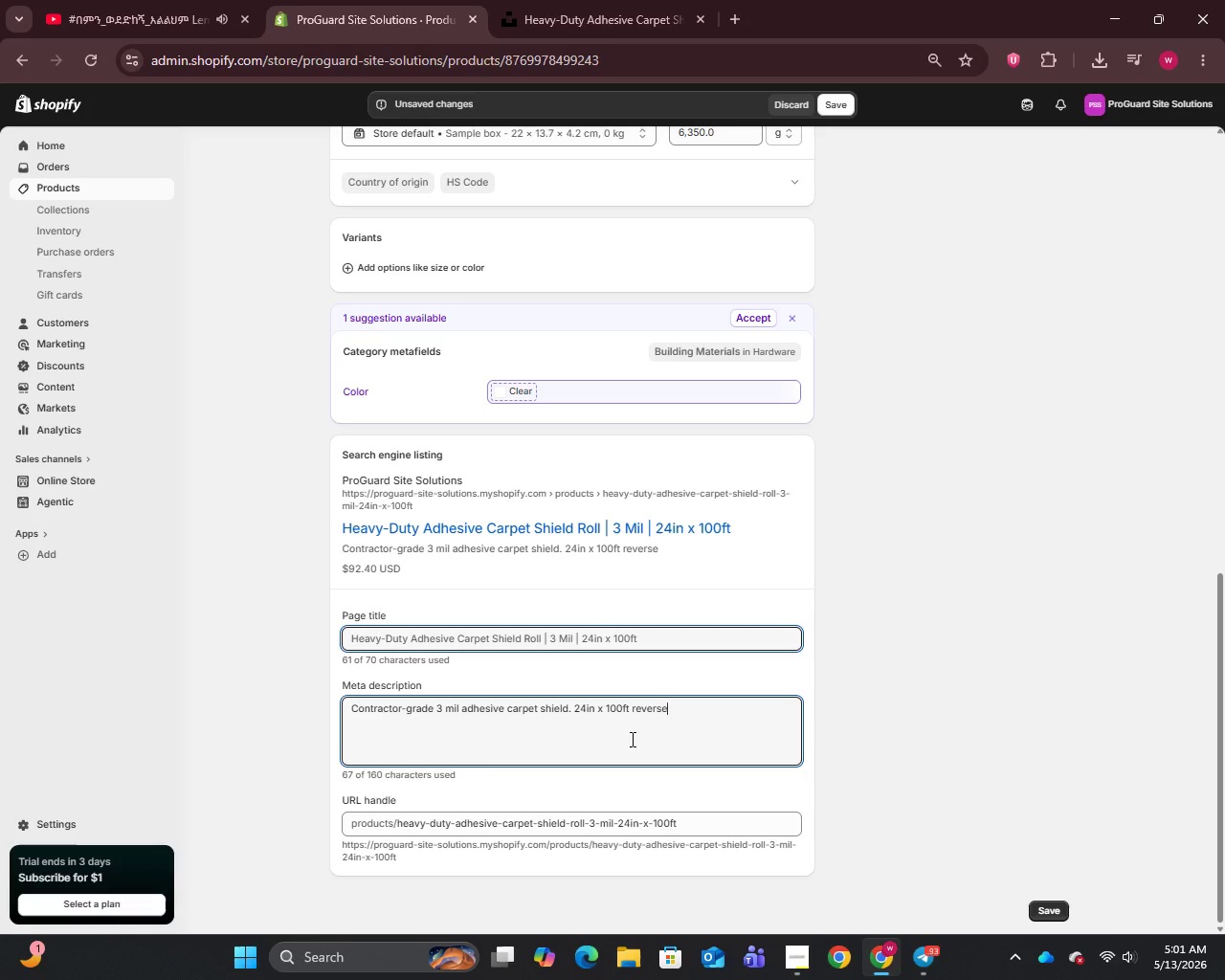 
type(-wound residue rennovation. ProGuard Site Solutions.)
 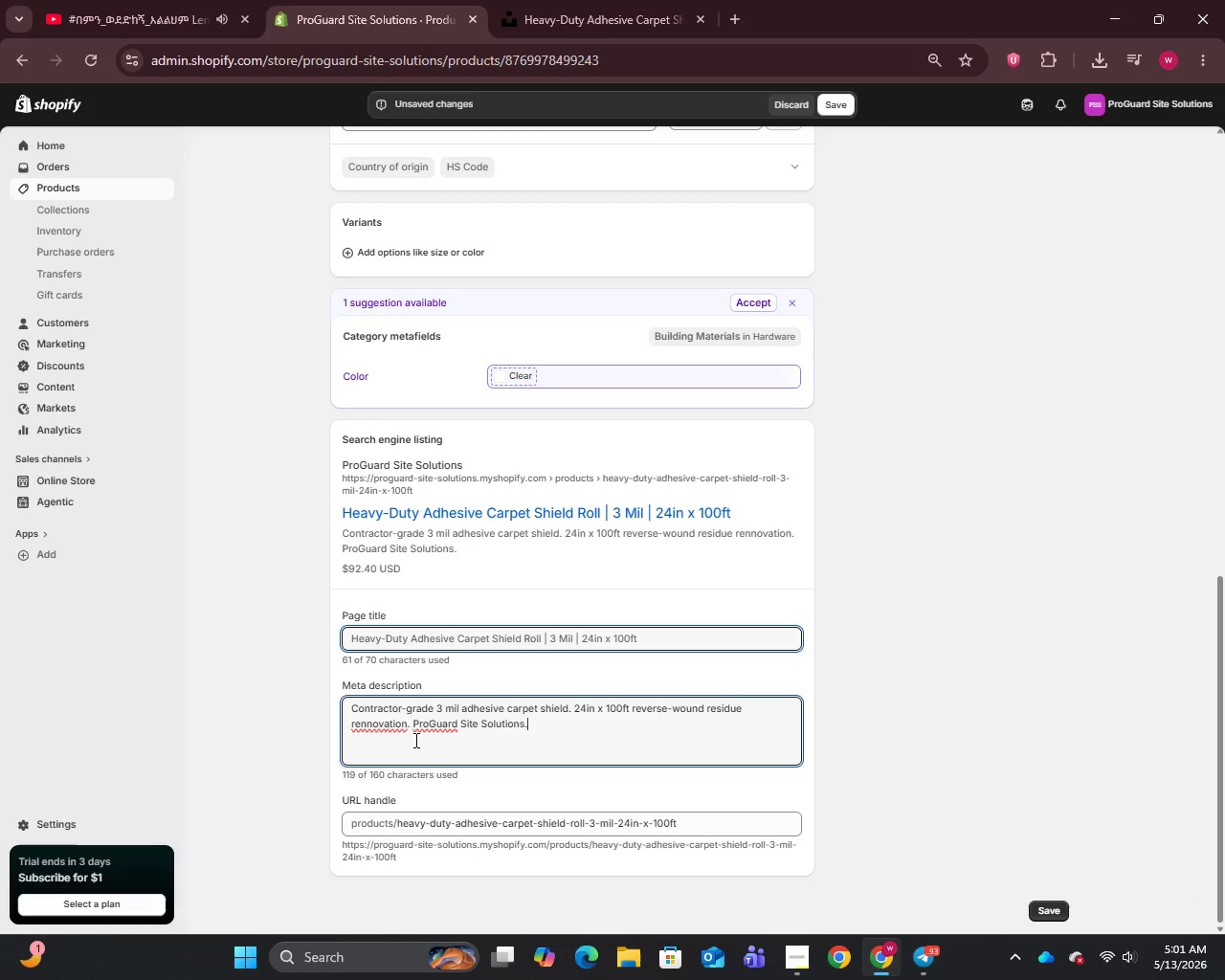 
left_click([370, 728])
 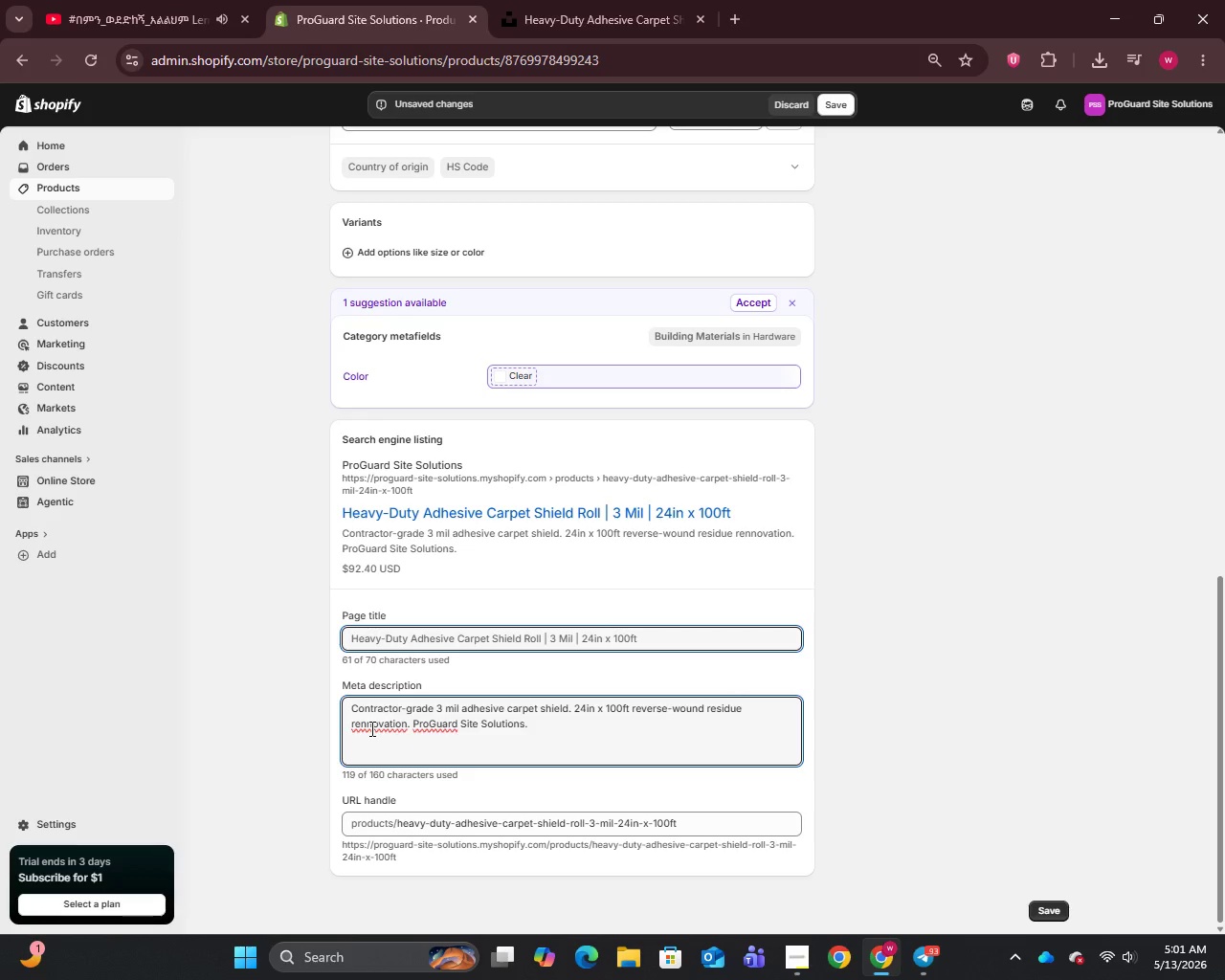 
key(Backspace)
 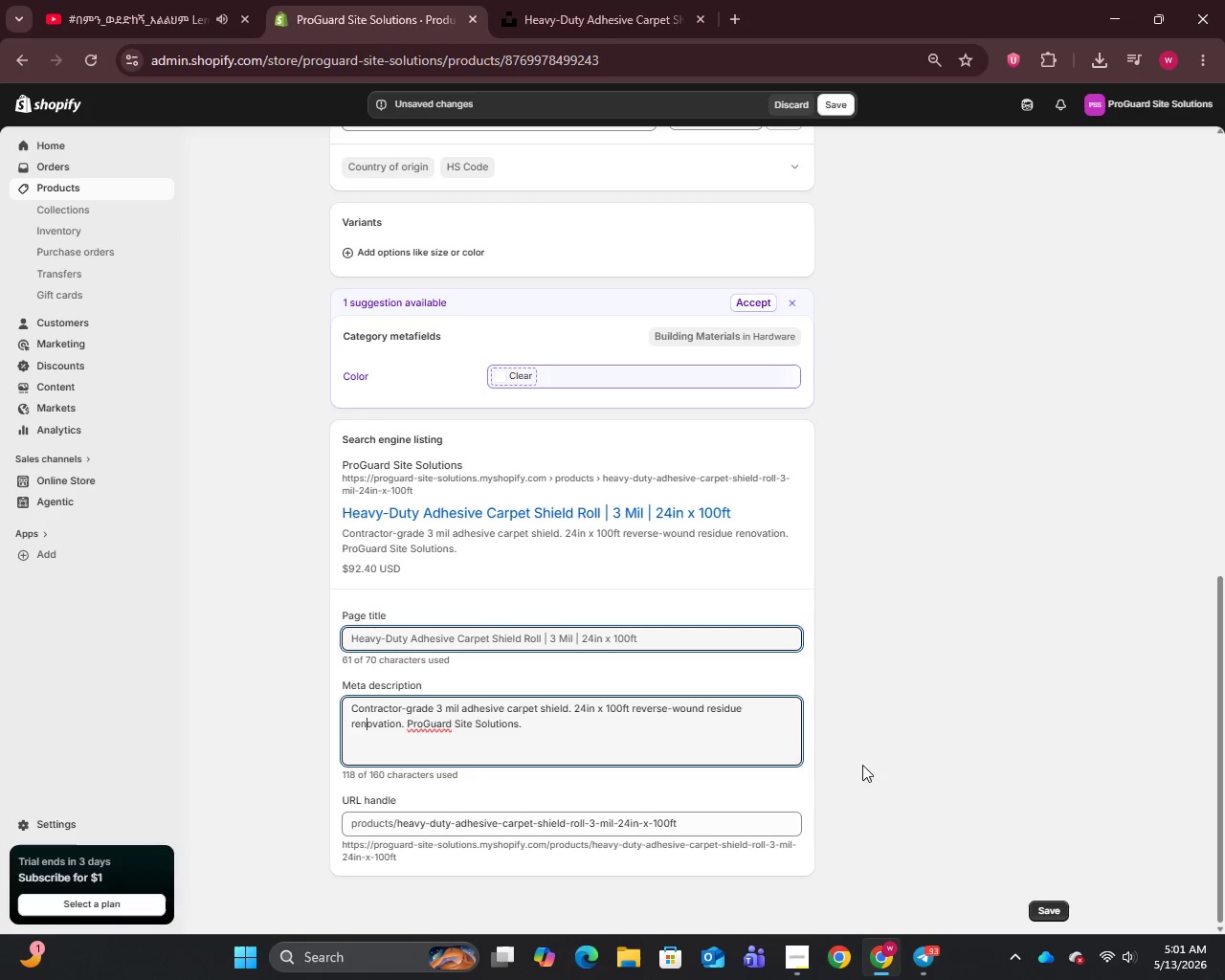 
scroll: coordinate [875, 642], scroll_direction: up, amount: 11.0
 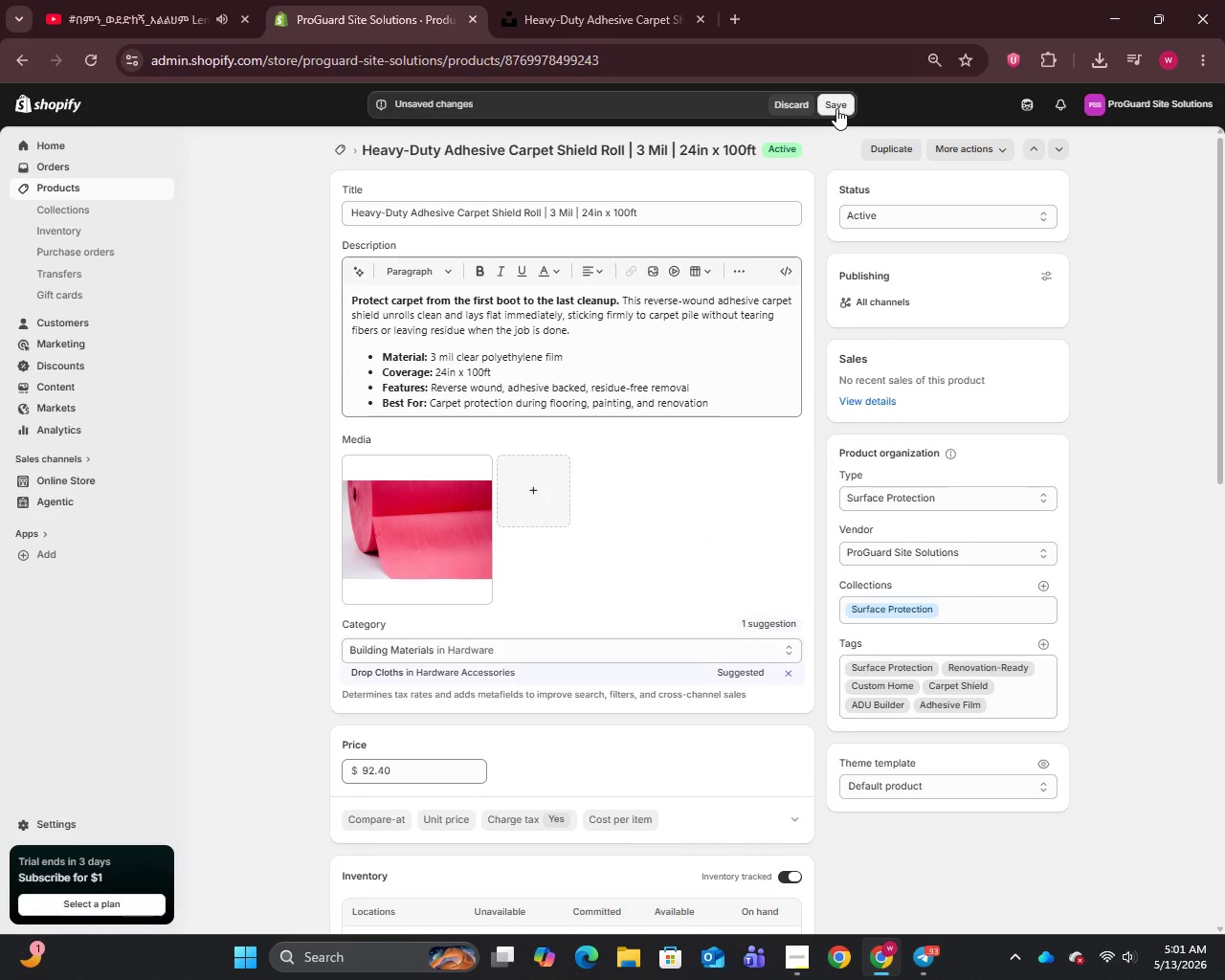 
left_click([836, 108])
 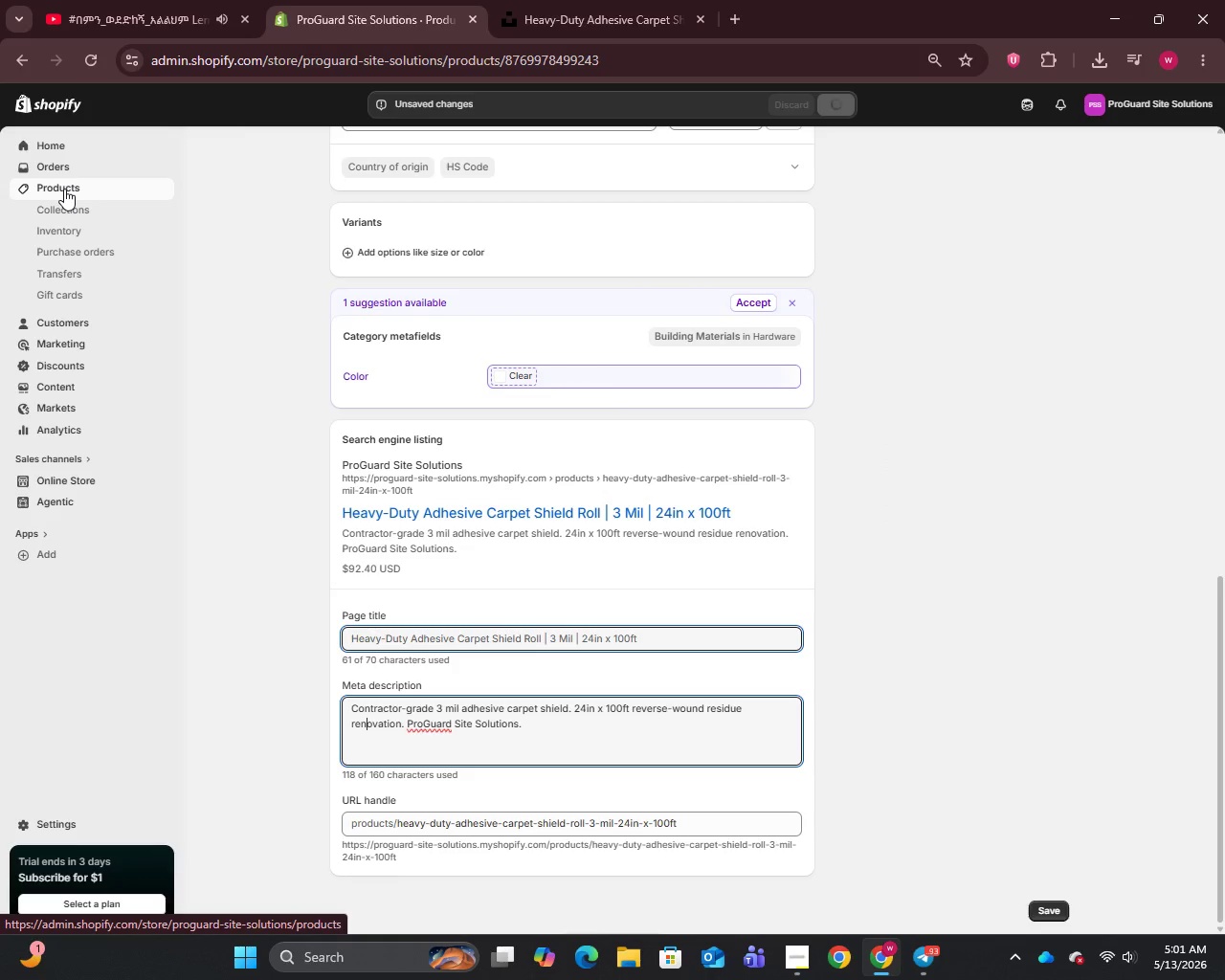 
left_click([64, 189])
 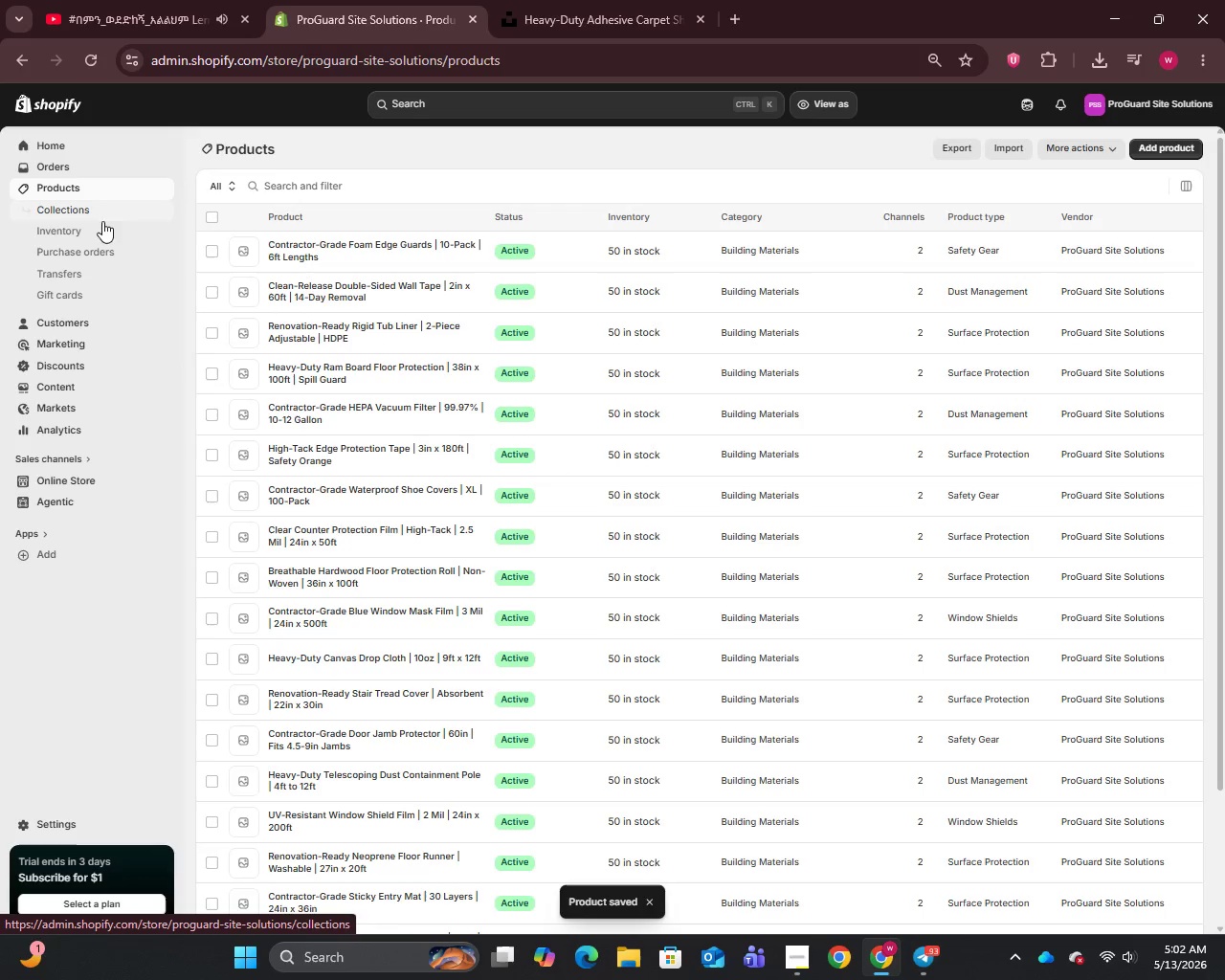 
scroll: coordinate [318, 692], scroll_direction: down, amount: 6.0
 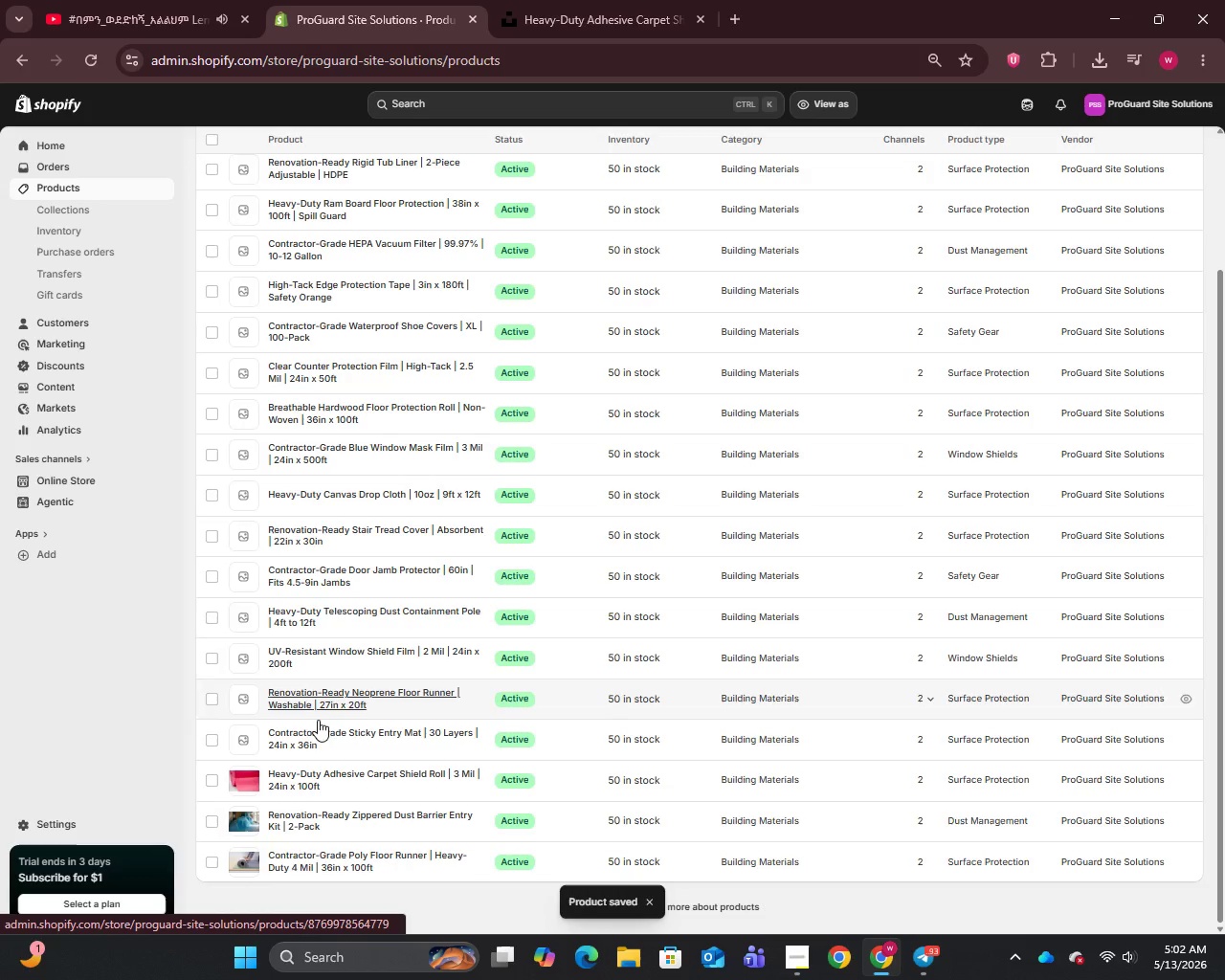 
left_click([319, 734])
 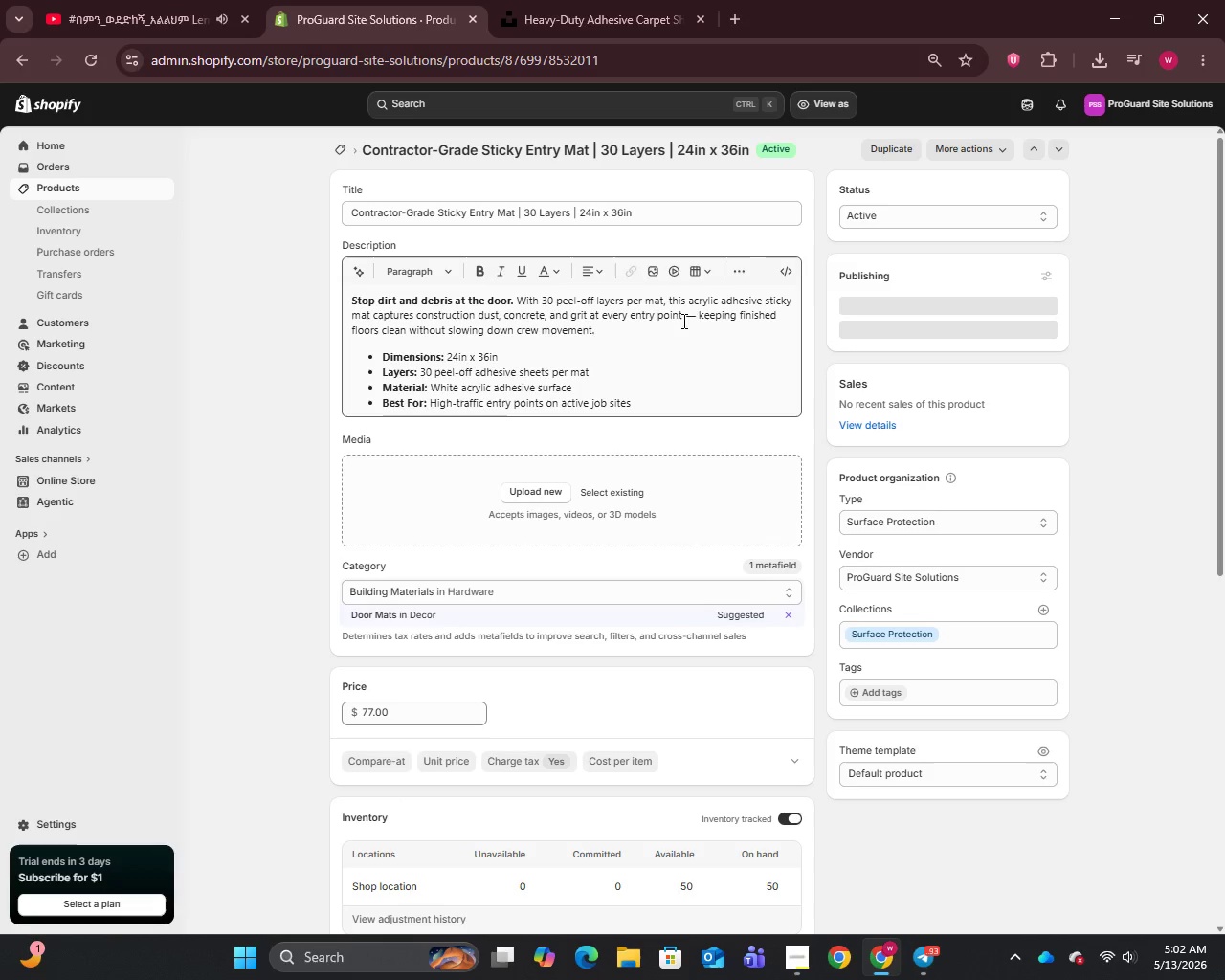 
left_click([695, 313])
 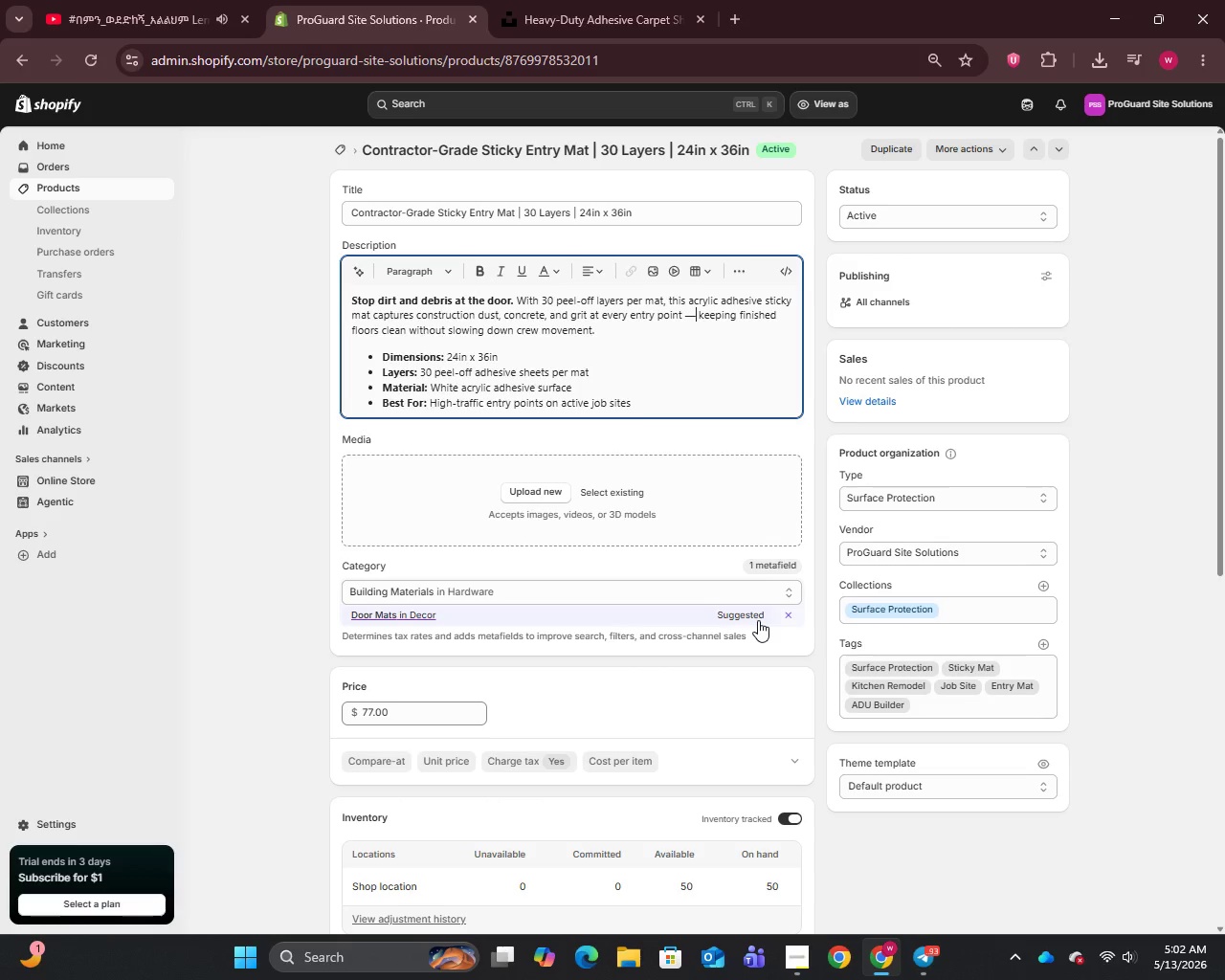 
key(Backspace)
 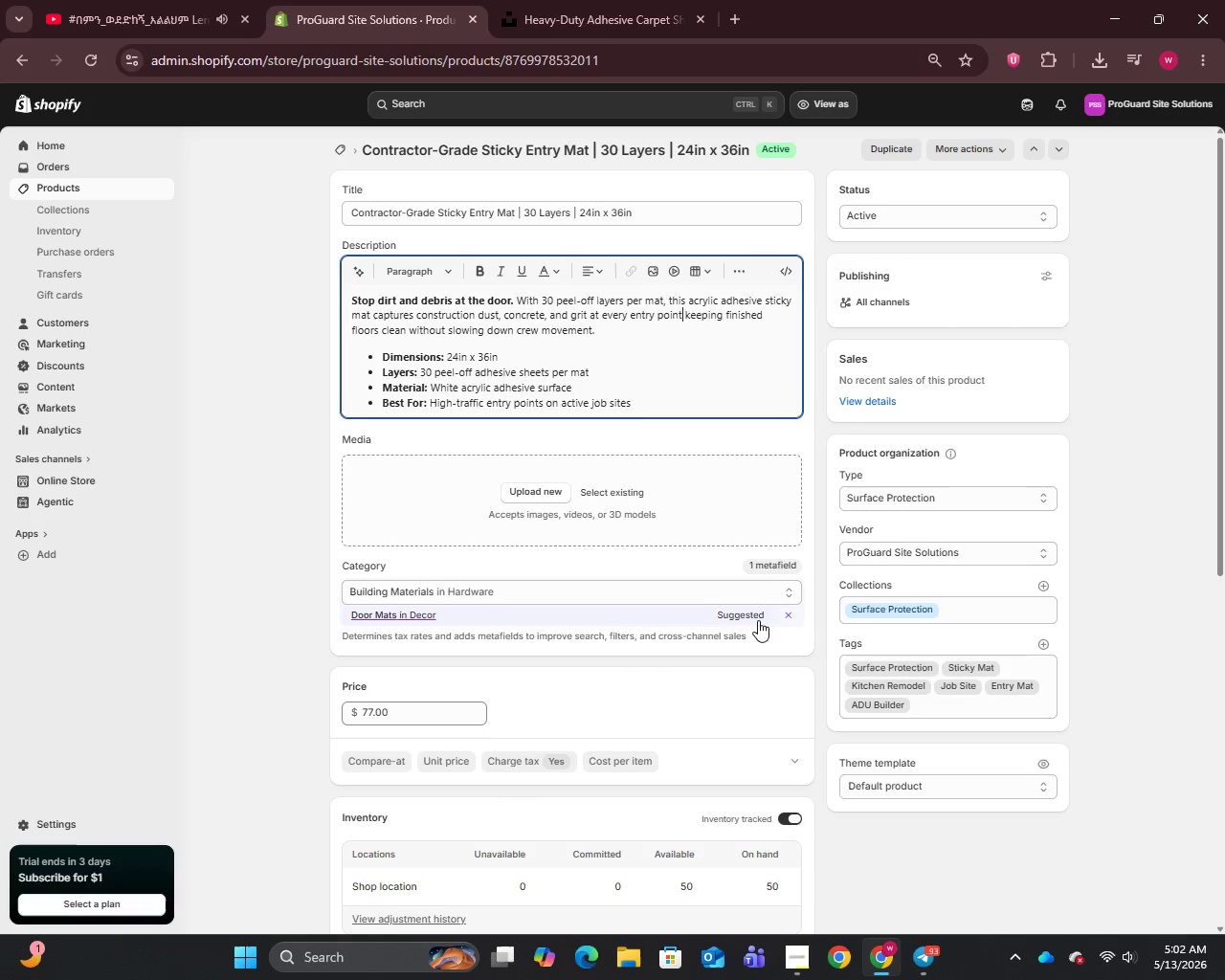 
key(Backspace)
 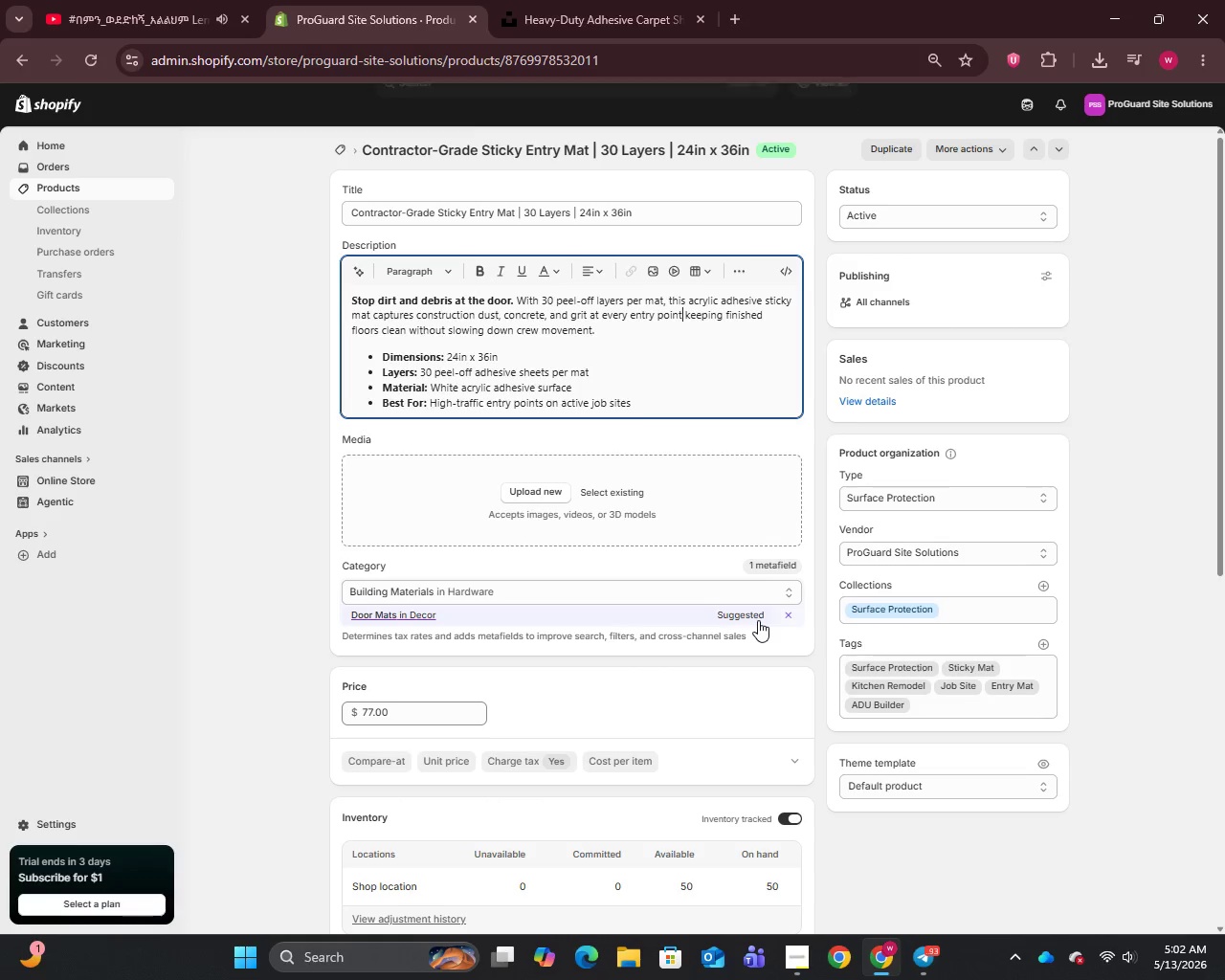 
key(Comma)
 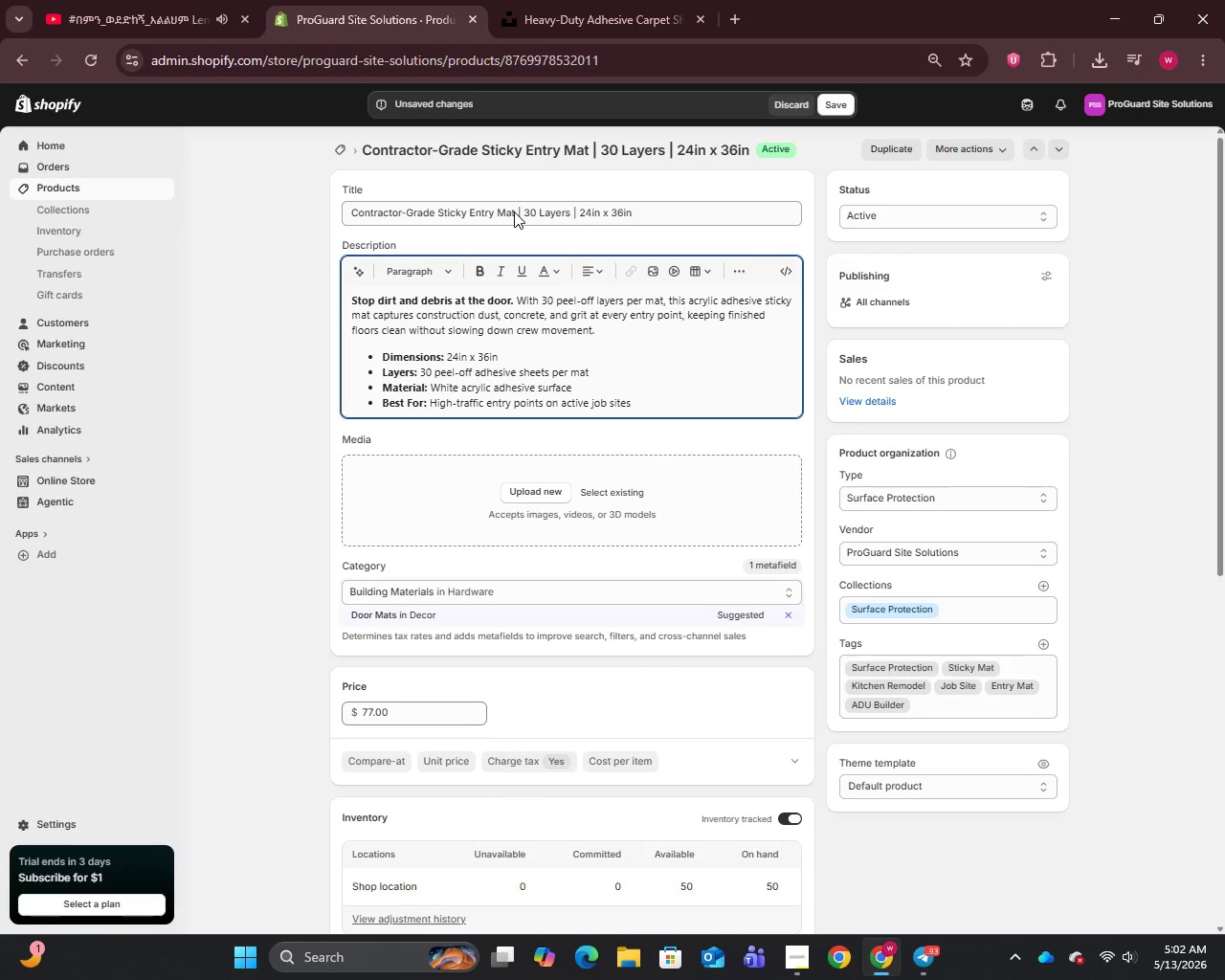 
left_click_drag(start_coordinate=[518, 212], to_coordinate=[347, 223])
 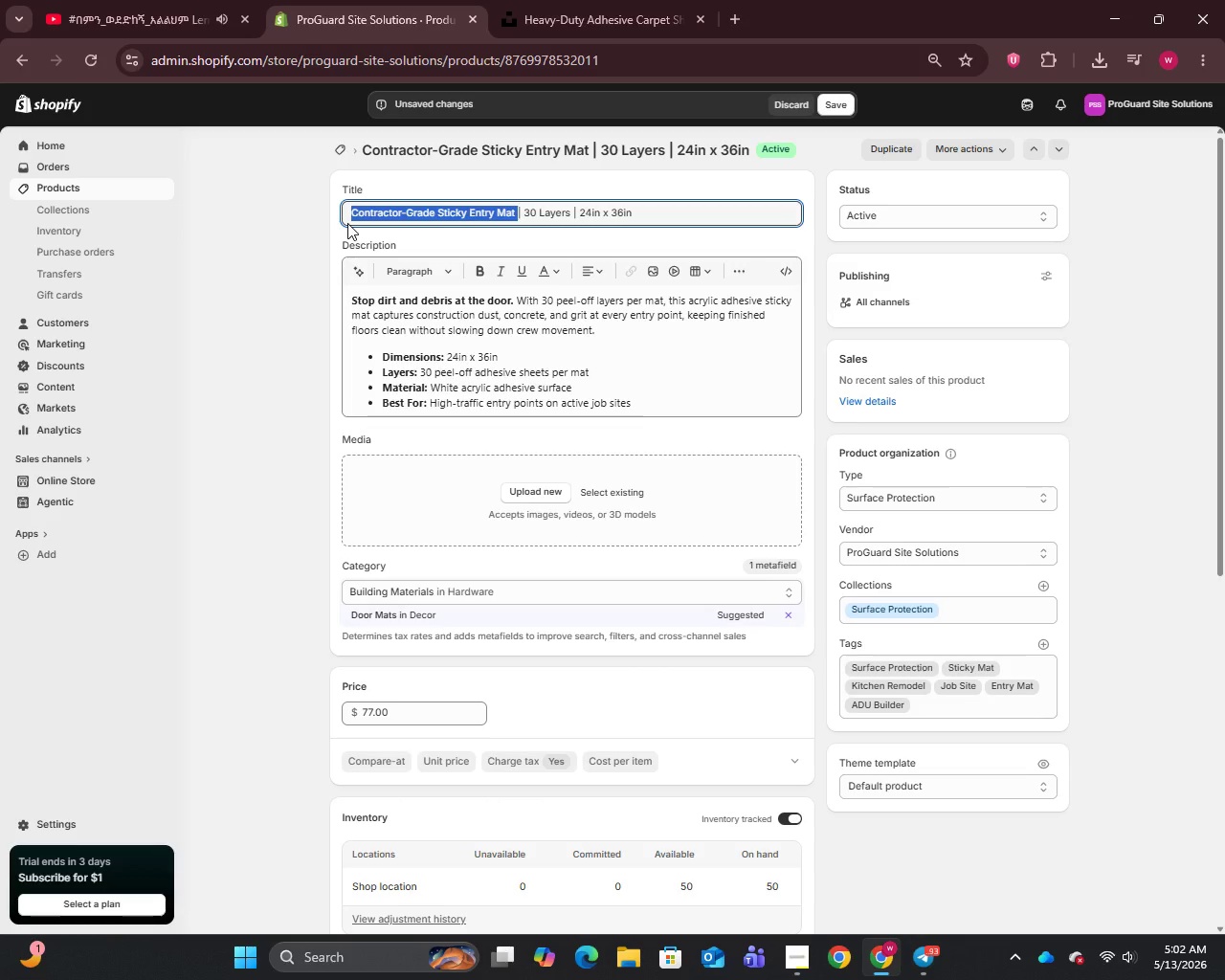 
key(Control+C)
 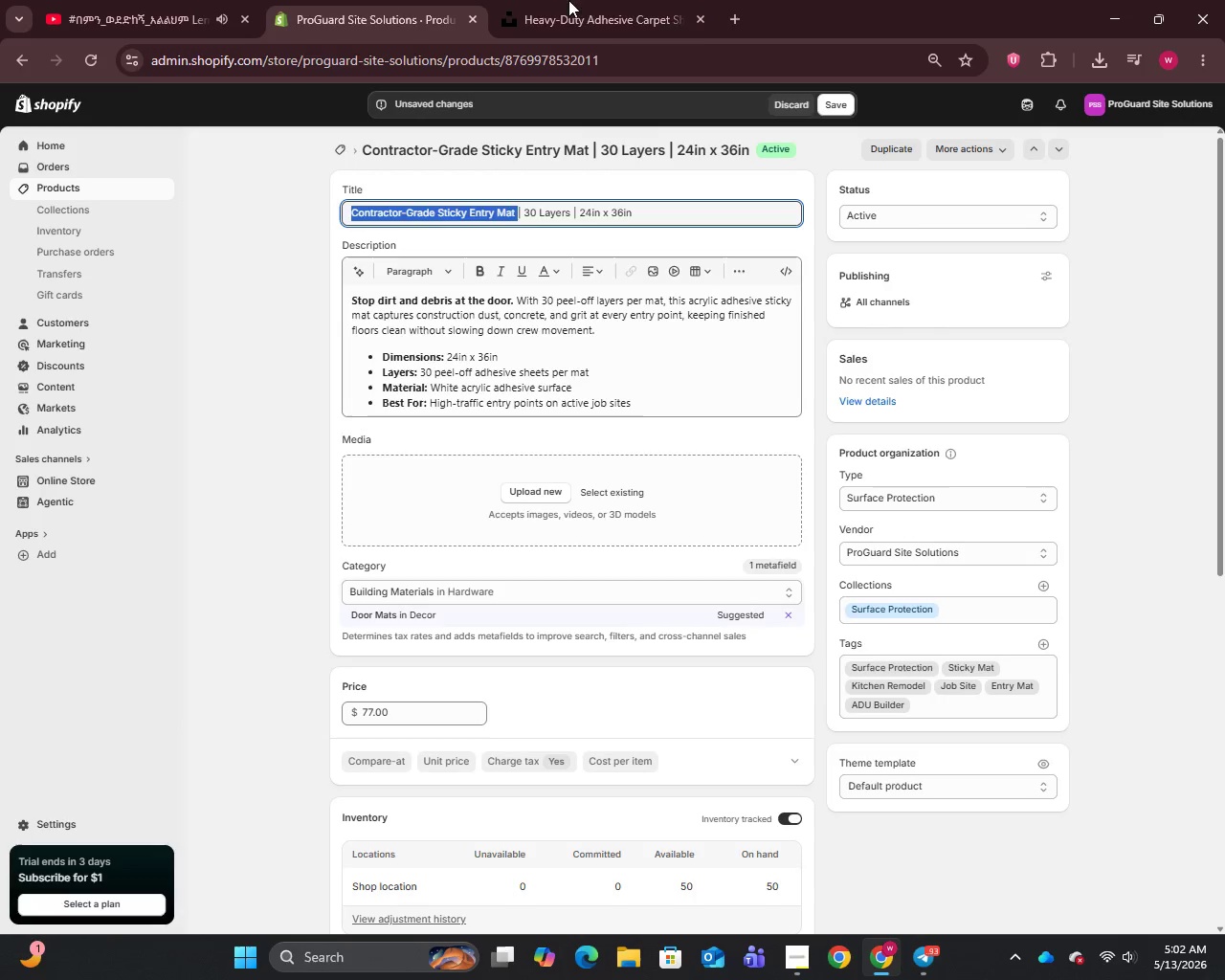 
left_click([634, 0])
 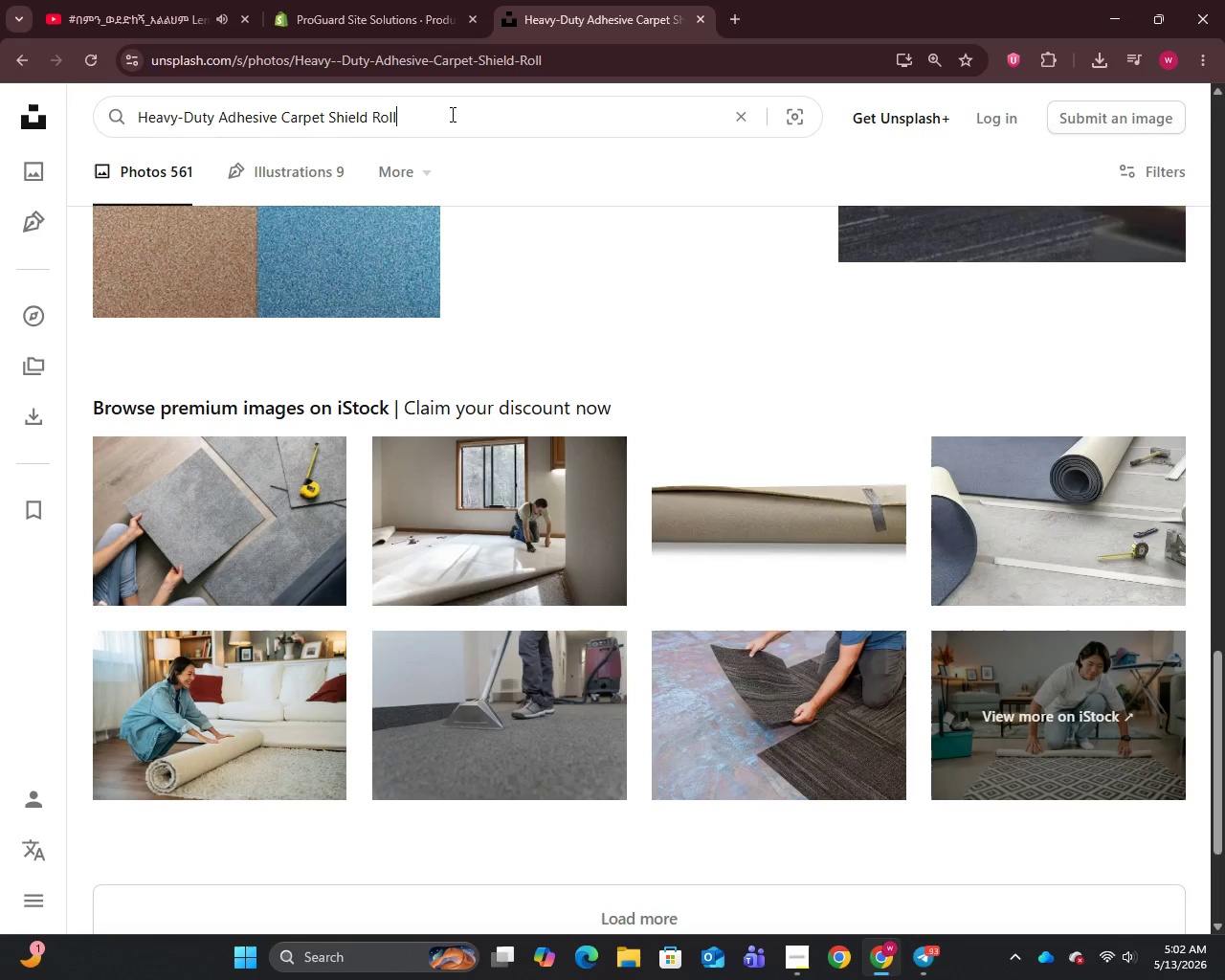 
key(Control+A)
 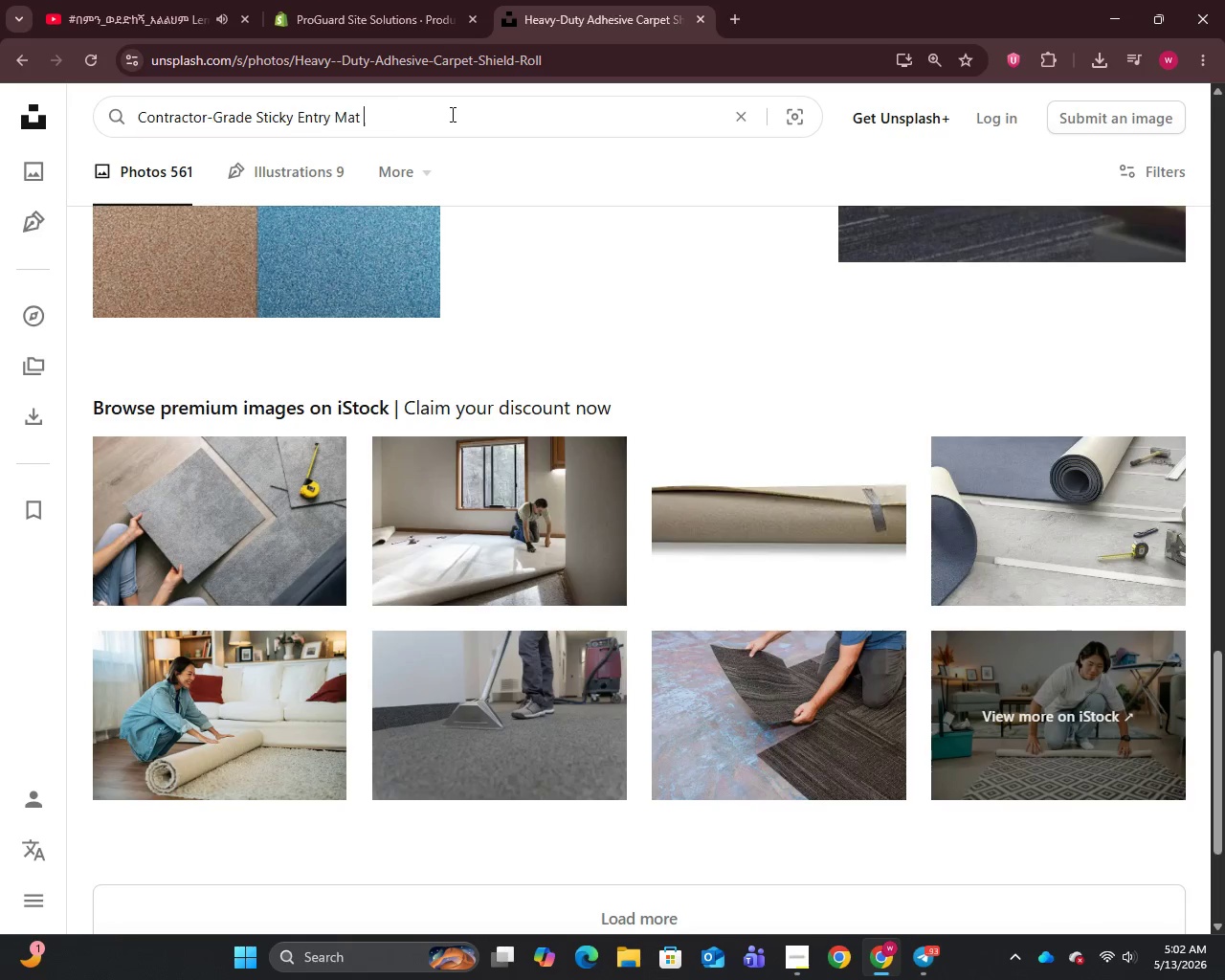 
key(Control+V)
 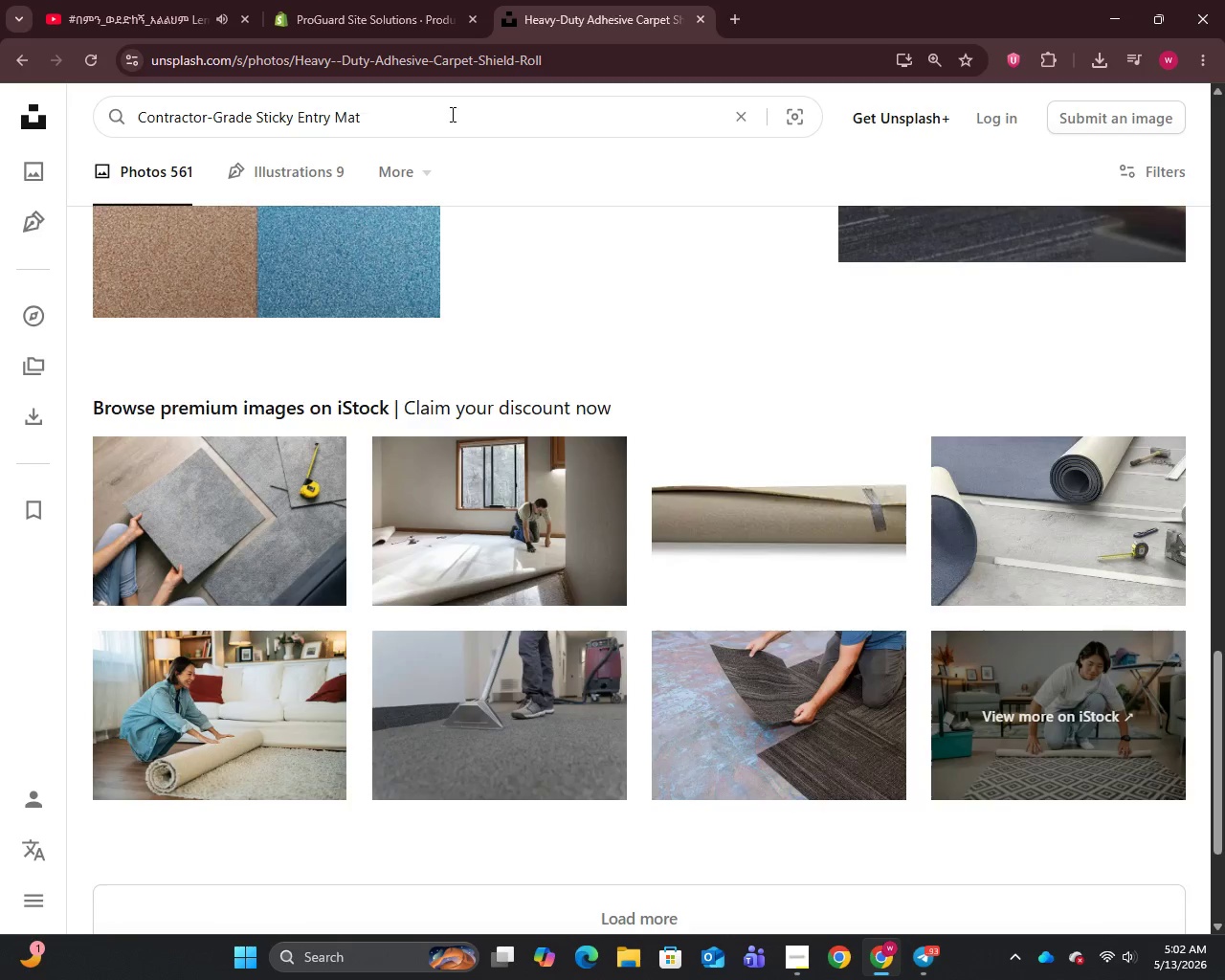 
key(Enter)
 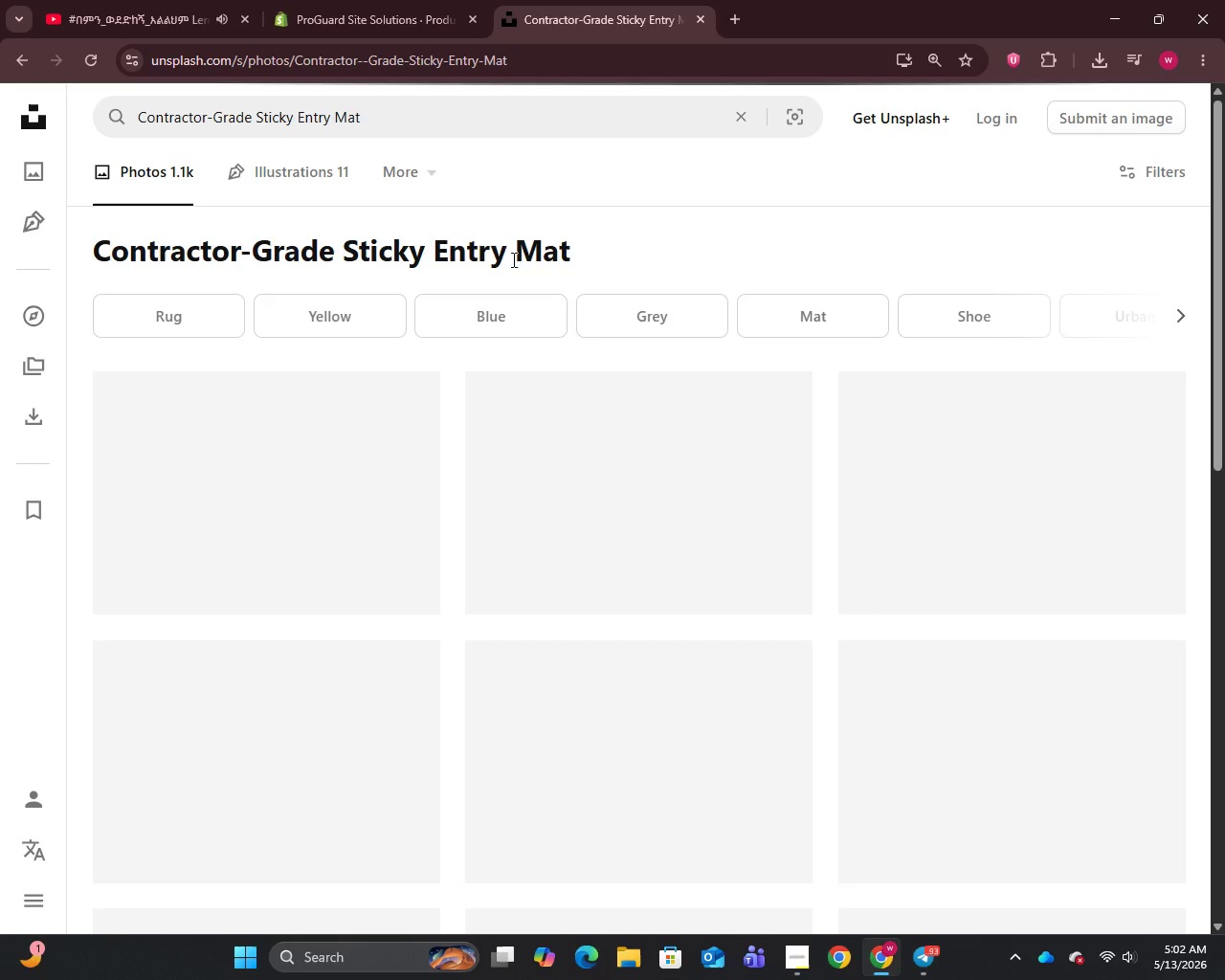 
mouse_move([583, 461])
 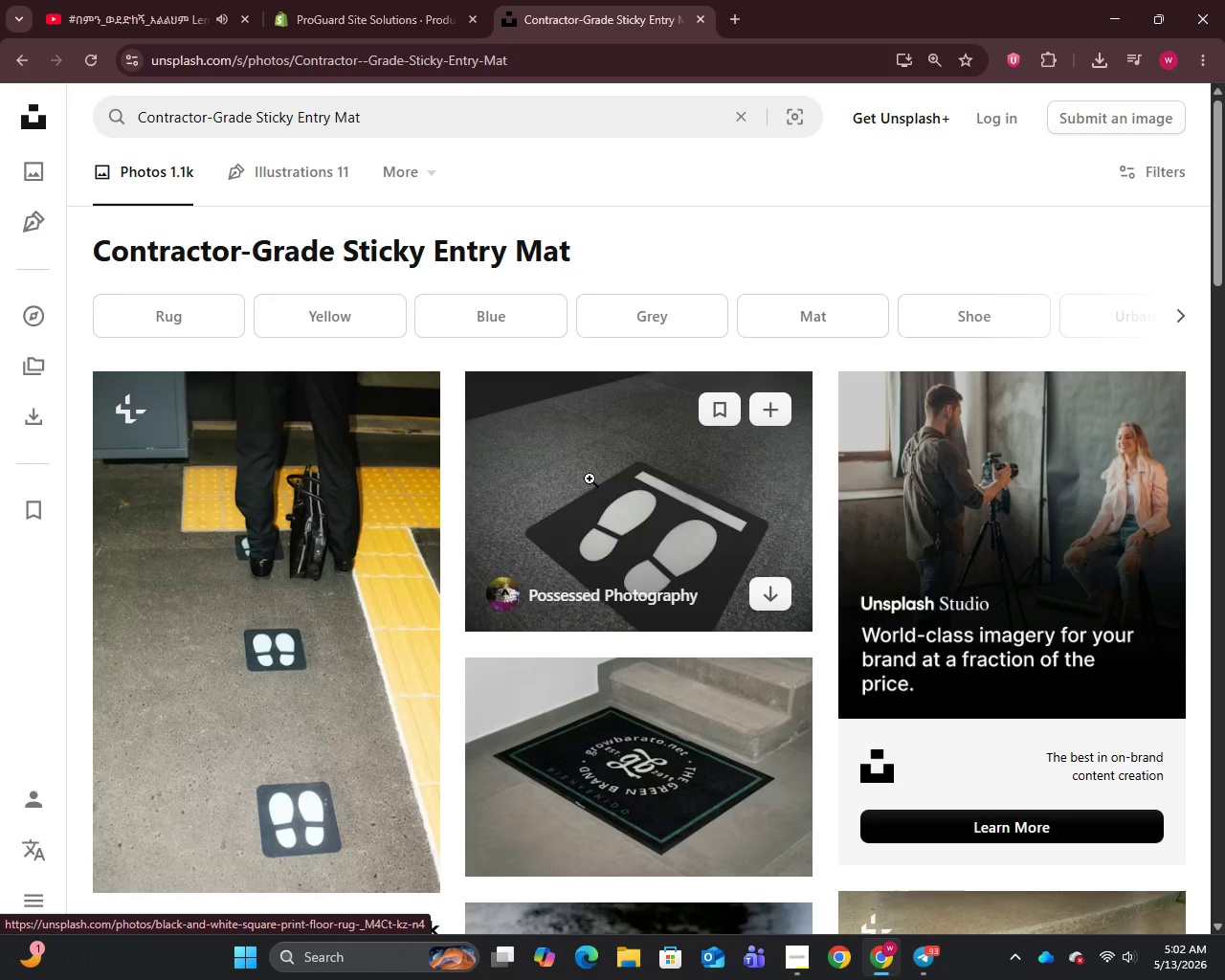 
right_click([590, 479])
 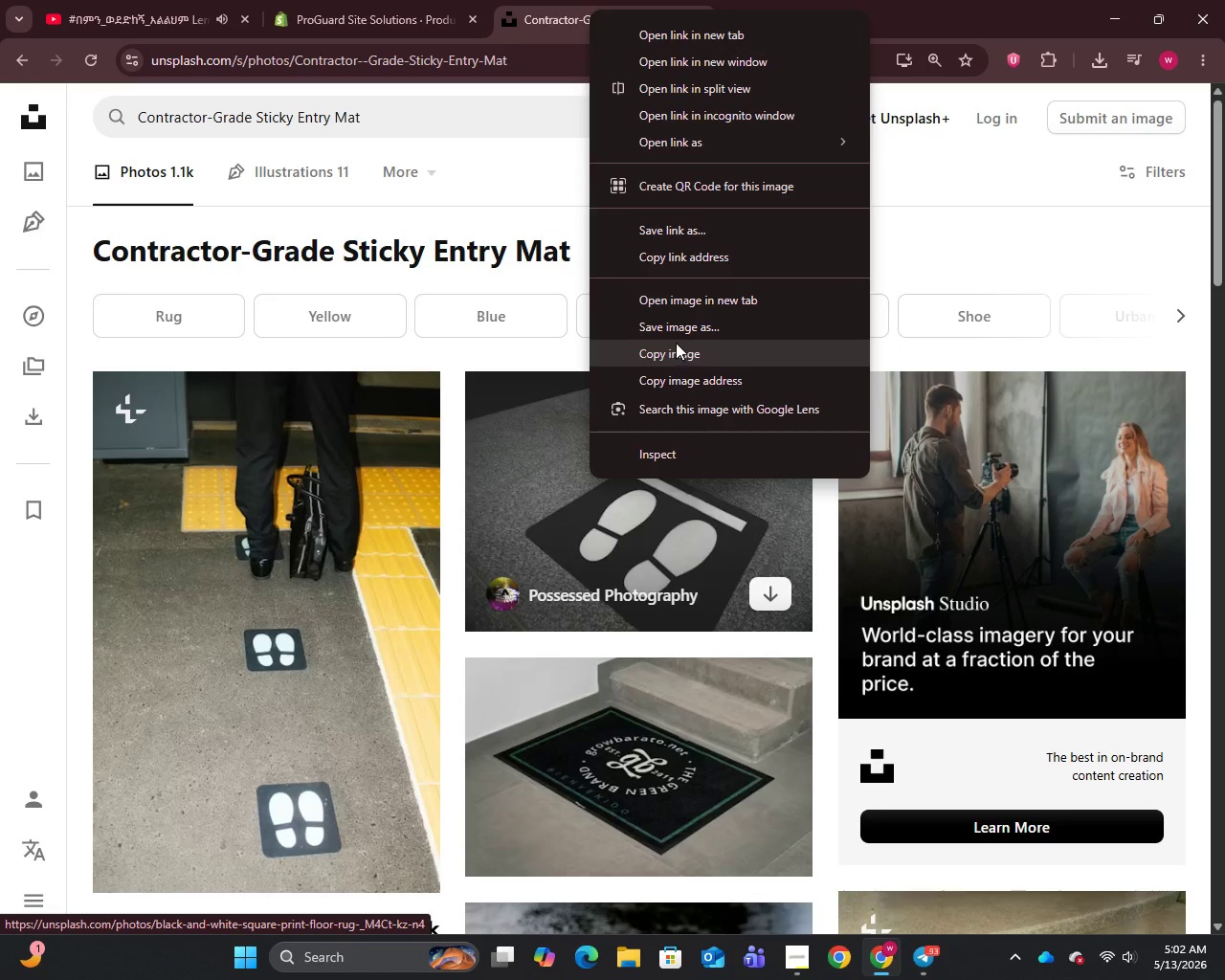 
left_click_drag(start_coordinate=[677, 340], to_coordinate=[679, 335])
 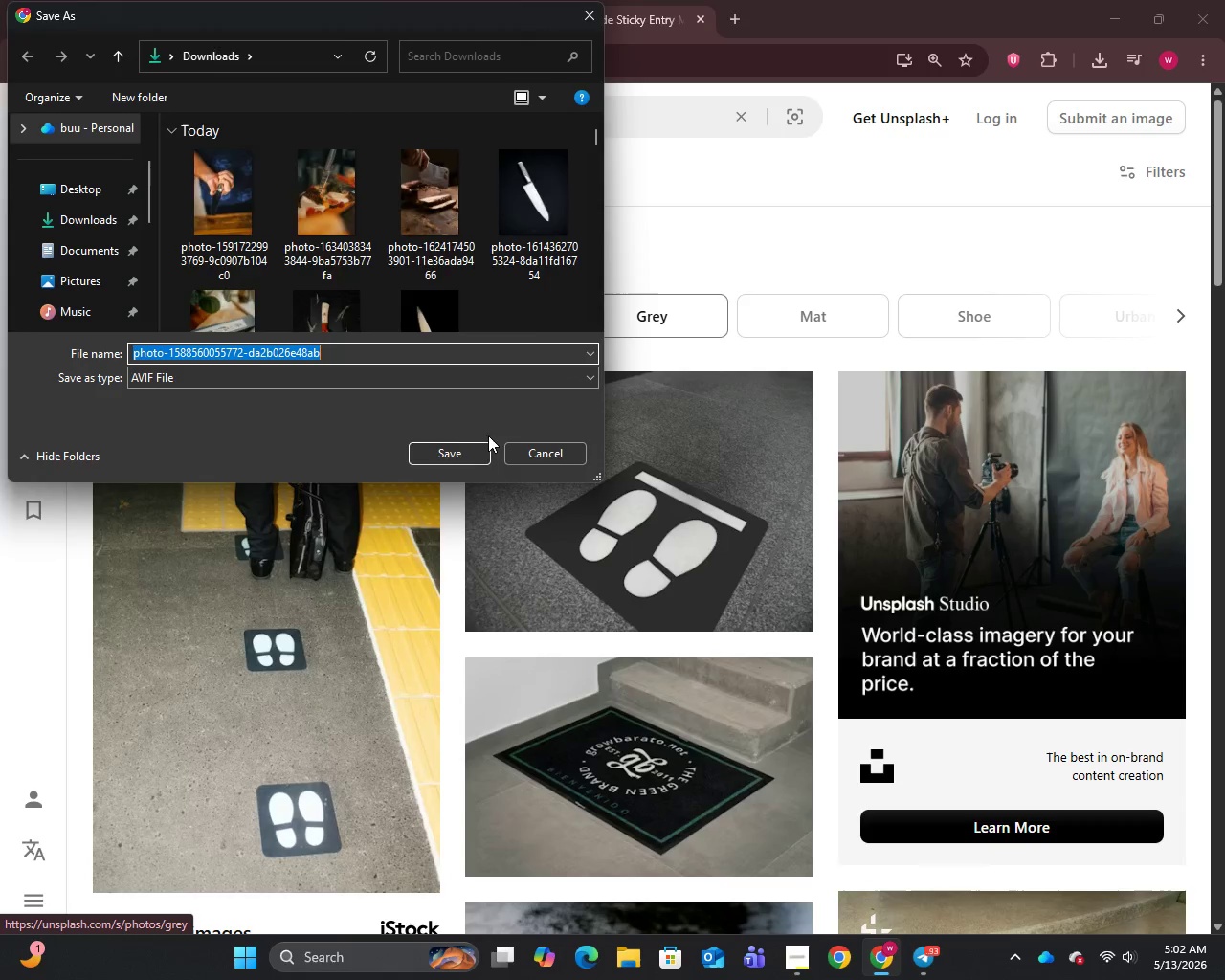 
left_click([465, 447])
 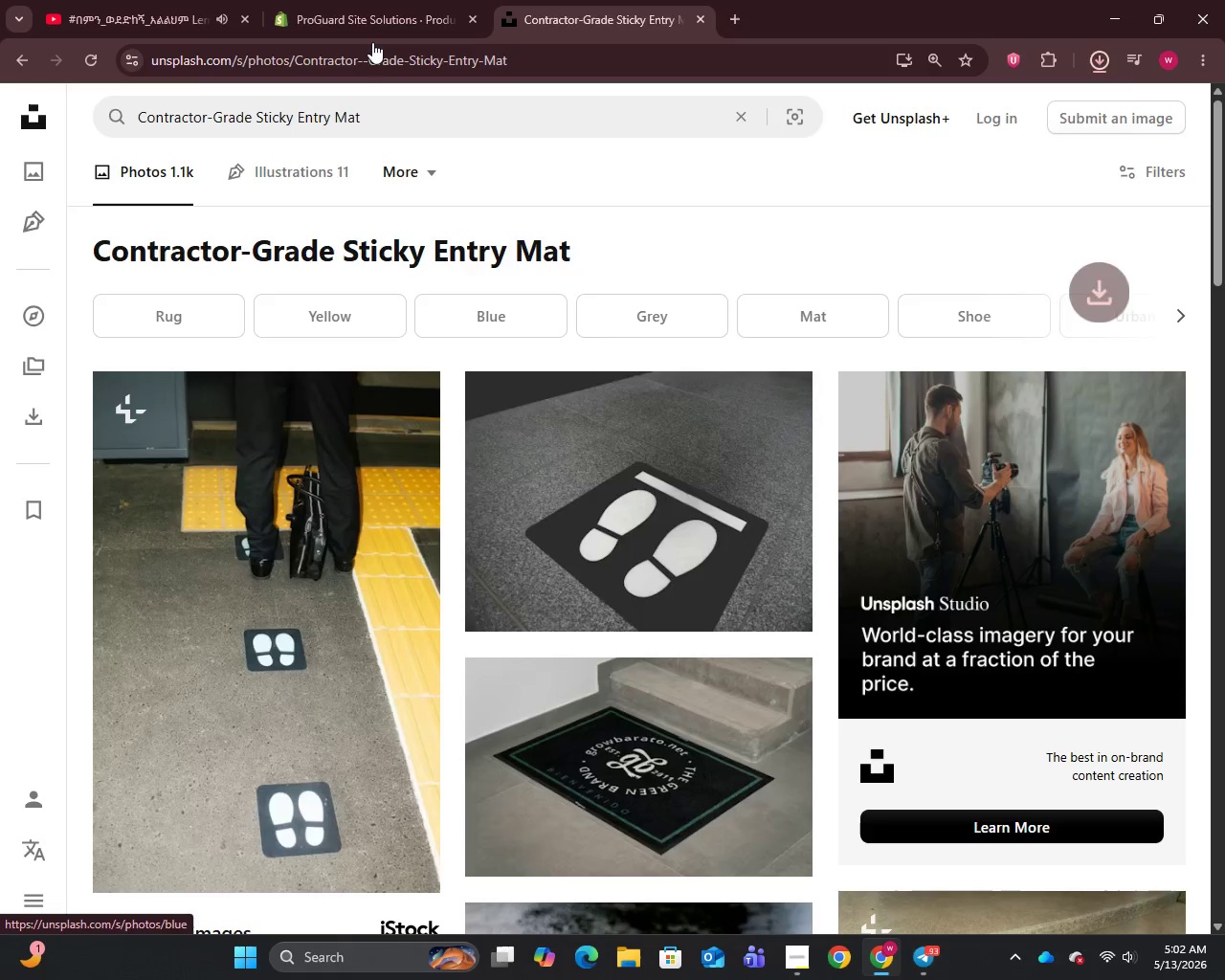 
left_click([368, 20])
 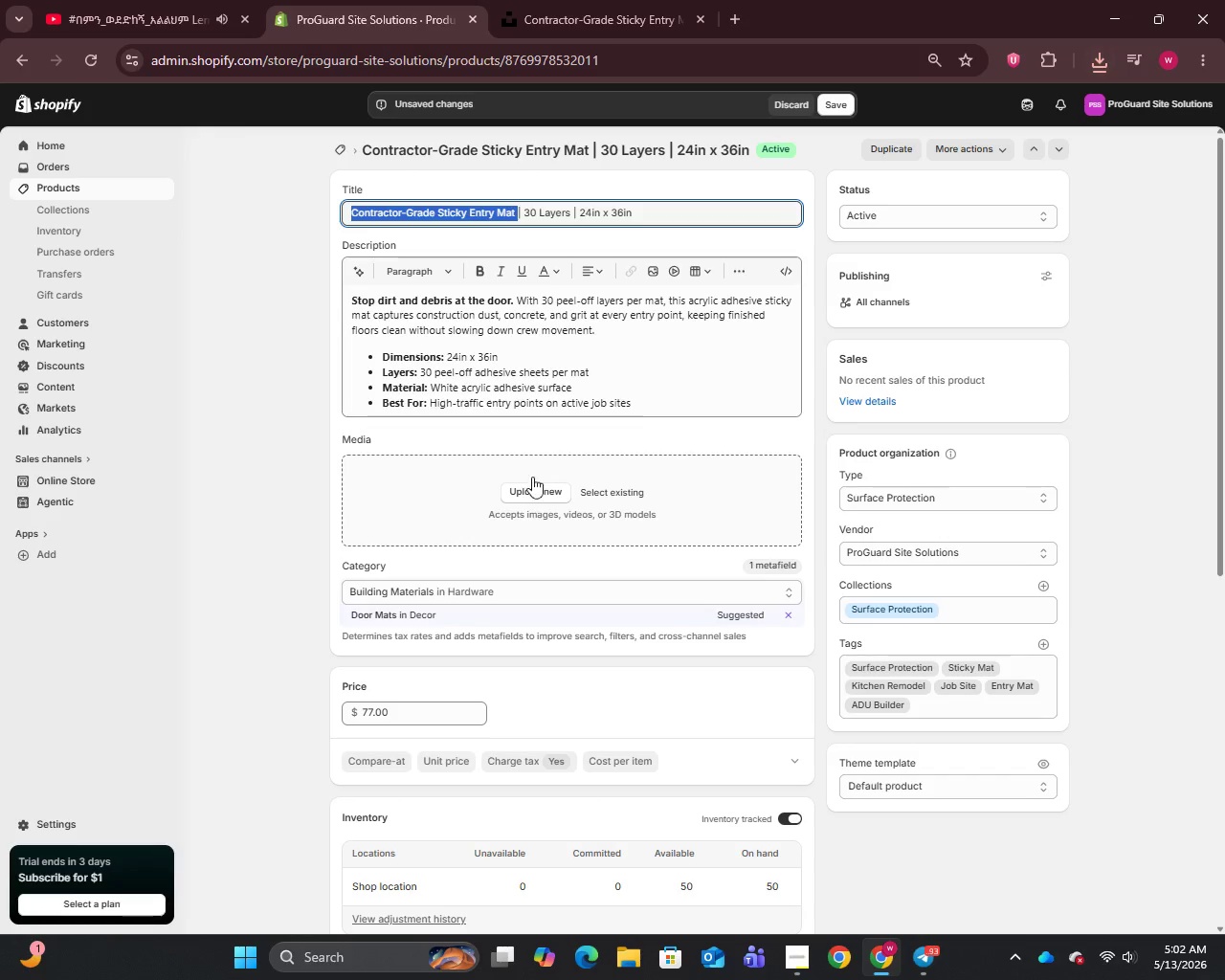 
left_click([533, 488])
 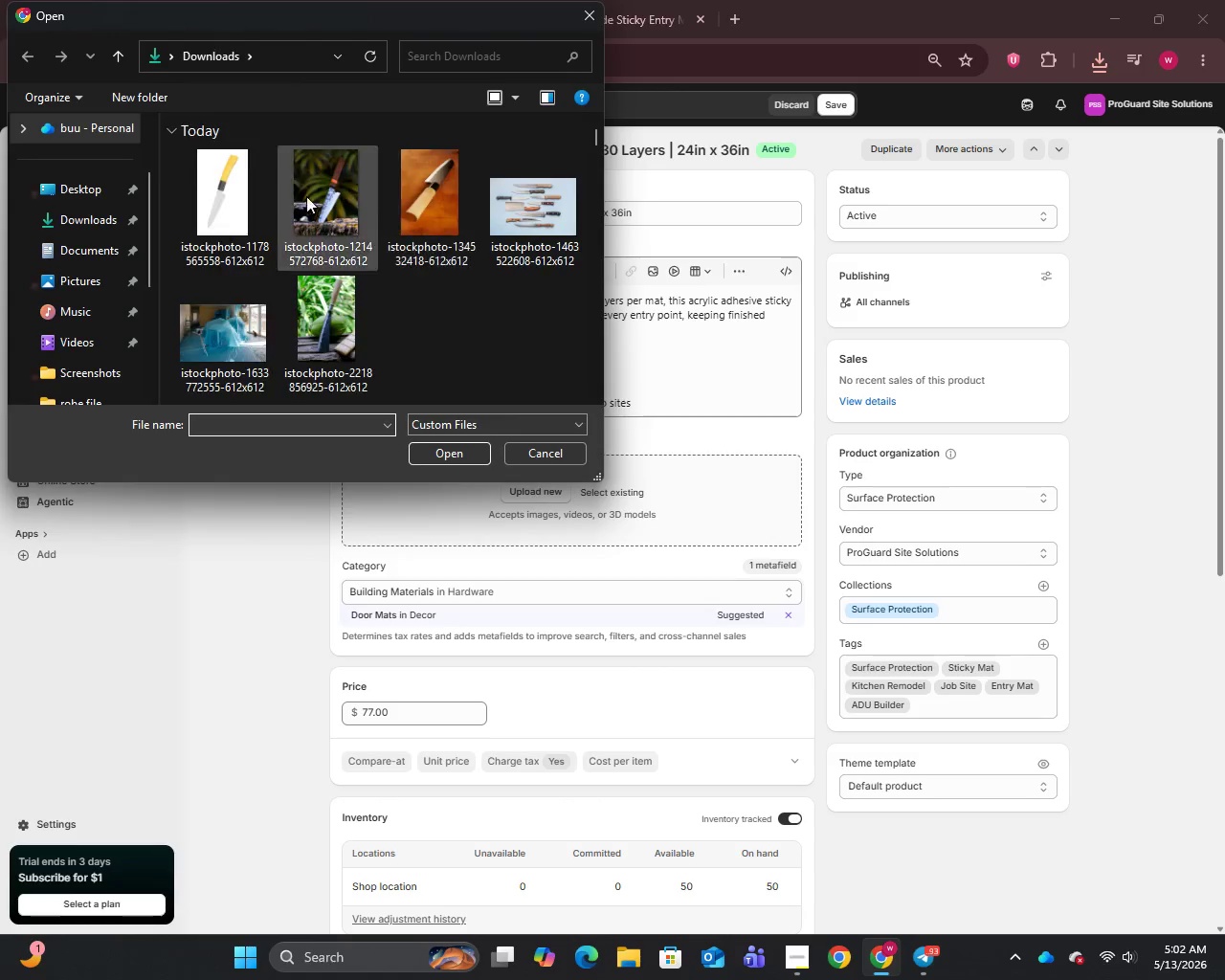 
left_click([248, 189])
 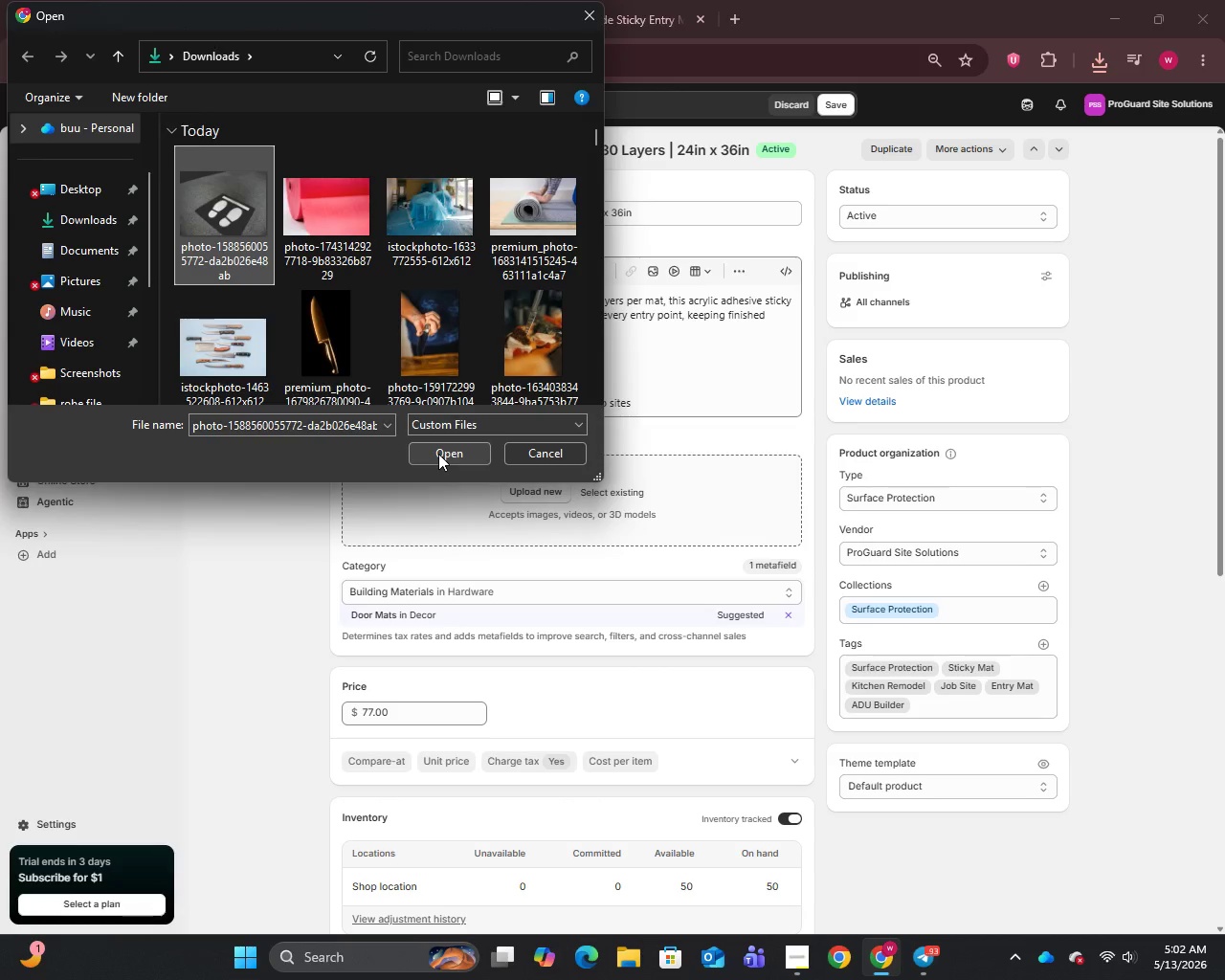 
left_click([438, 454])
 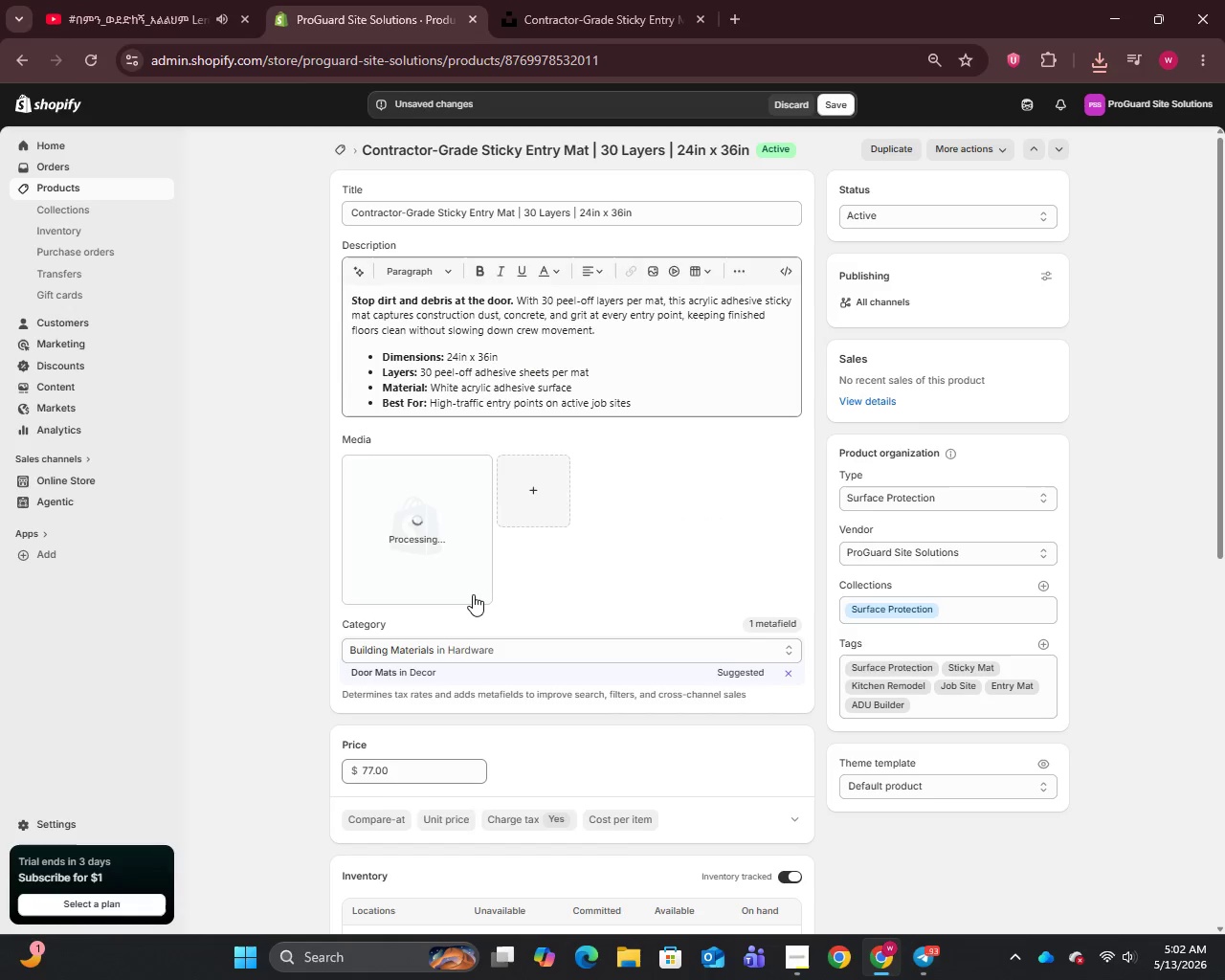 
wait(6.34)
 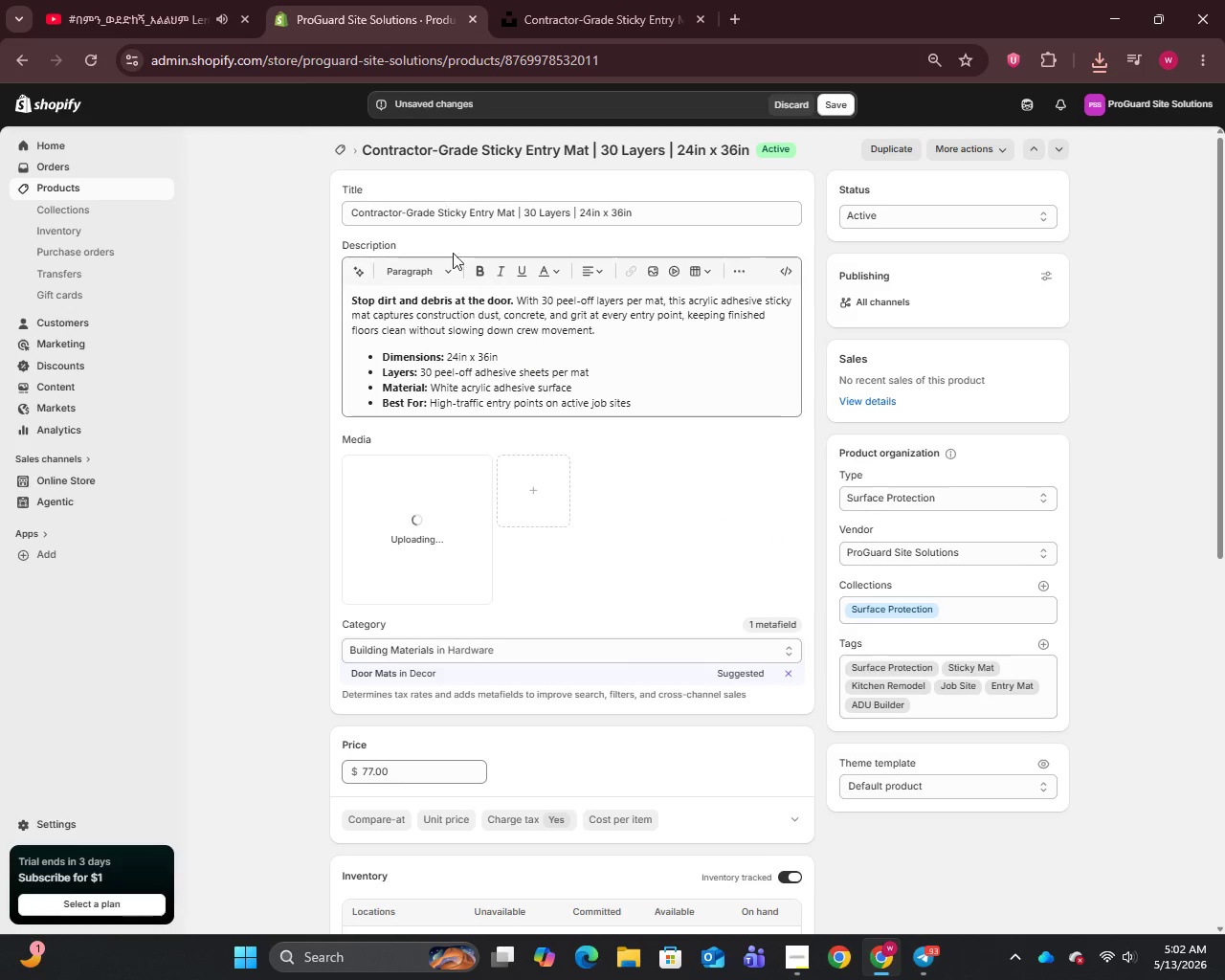 
left_click([421, 529])
 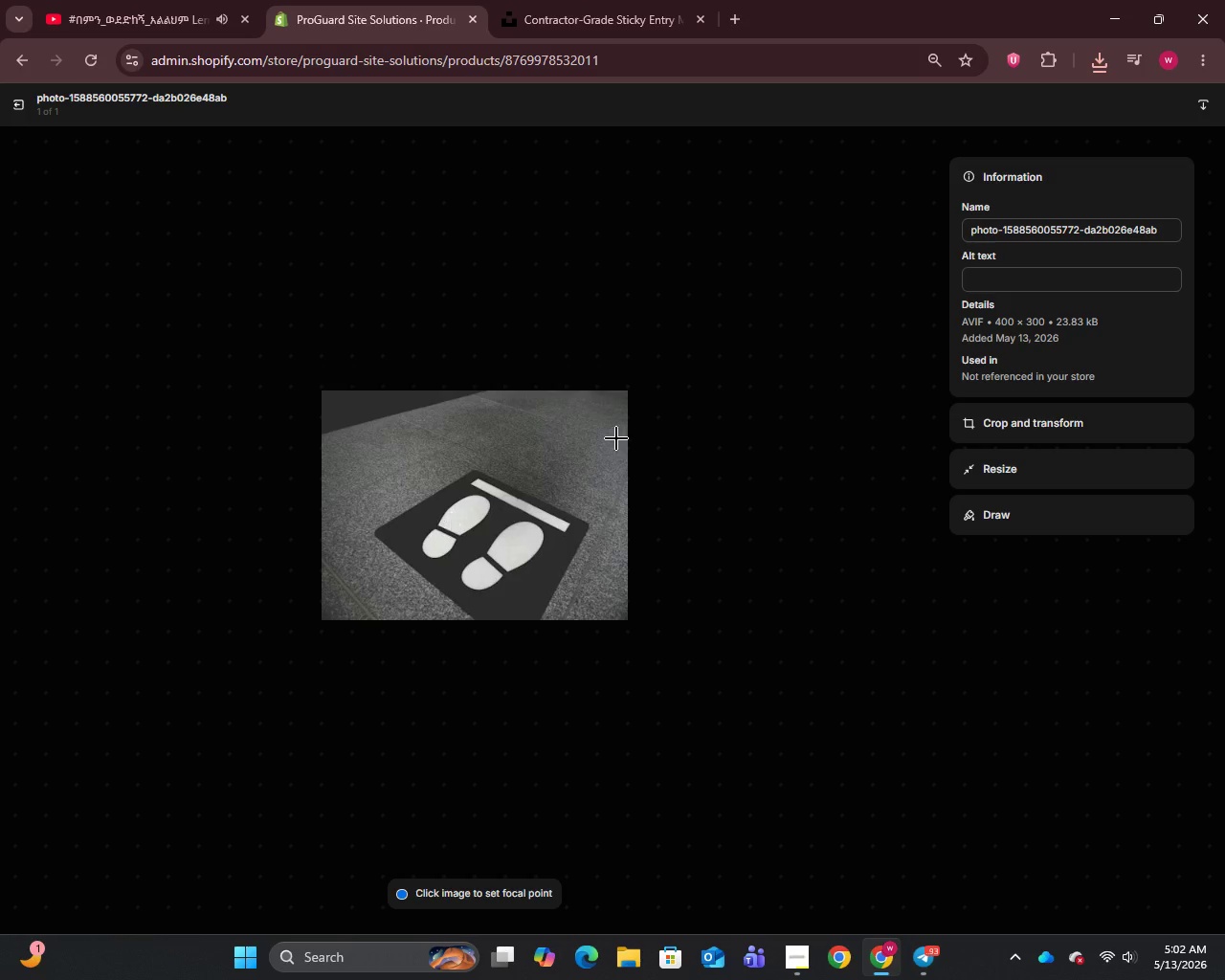 
left_click([1102, 225])
 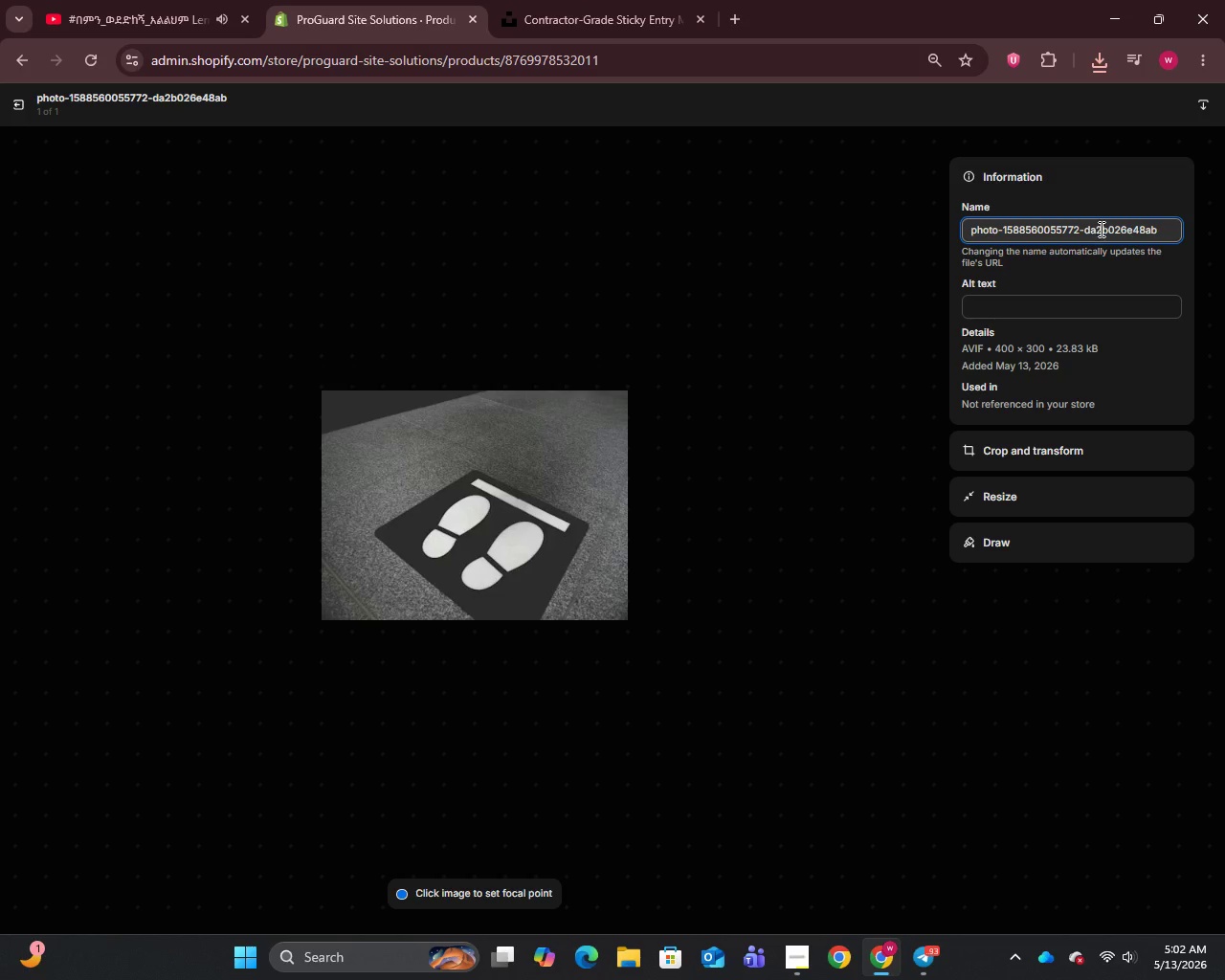 
key(Control+A)
 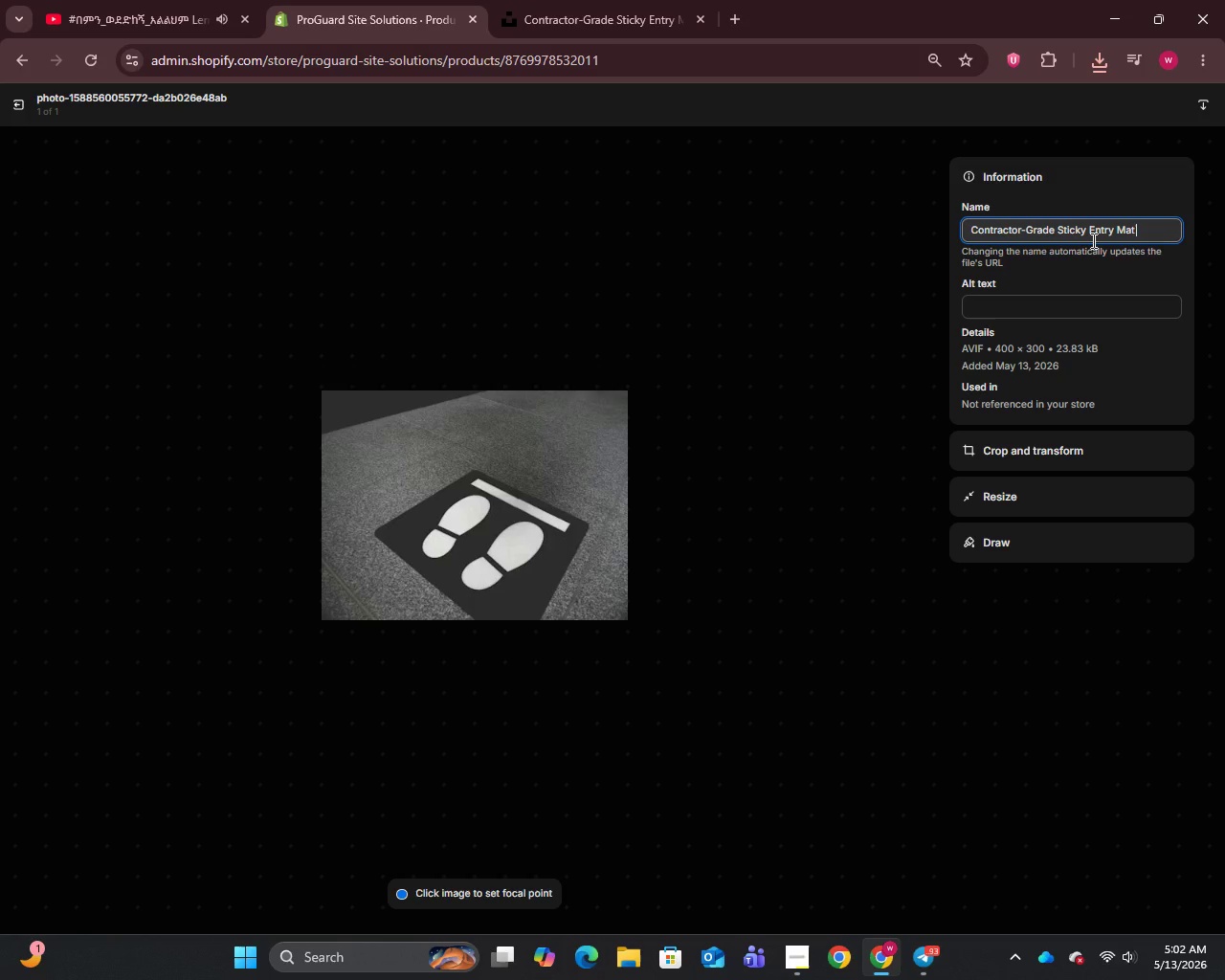 
key(Control+V)
 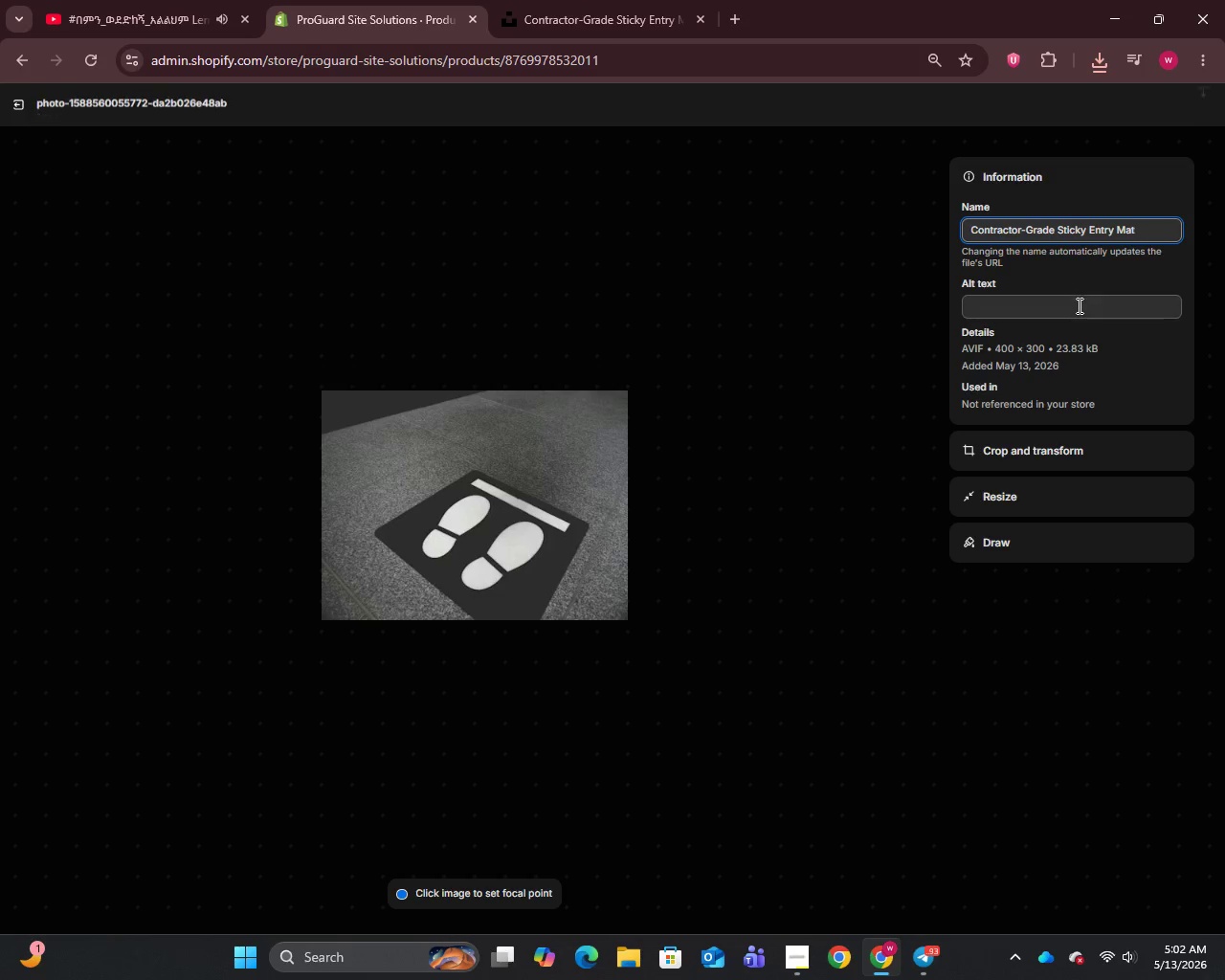 
left_click([1078, 305])
 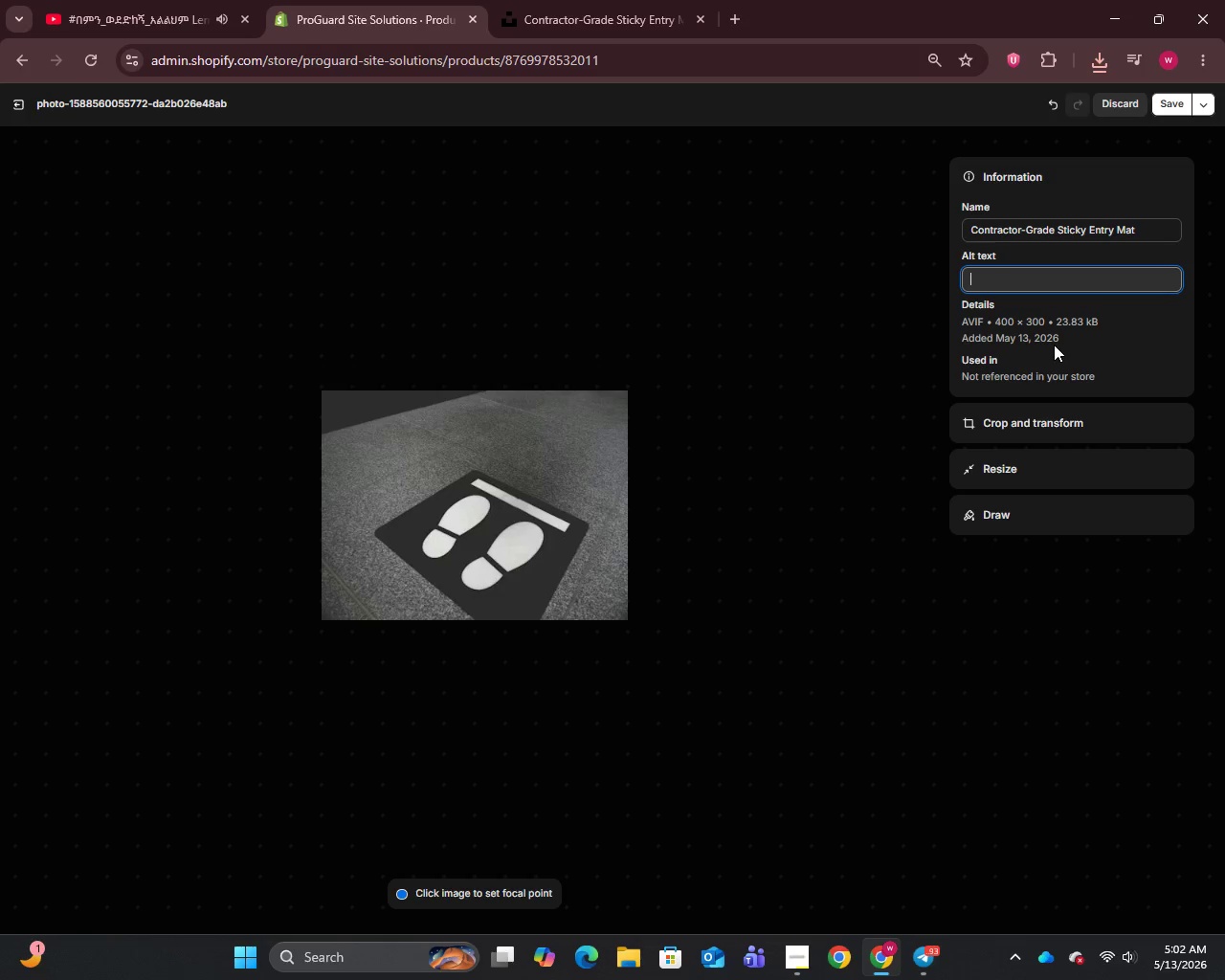 
type(Contractor-Grade Sticky Entry Mat 30 Layers 24in x 36in - ProGuard Site Solutions acrylic)
 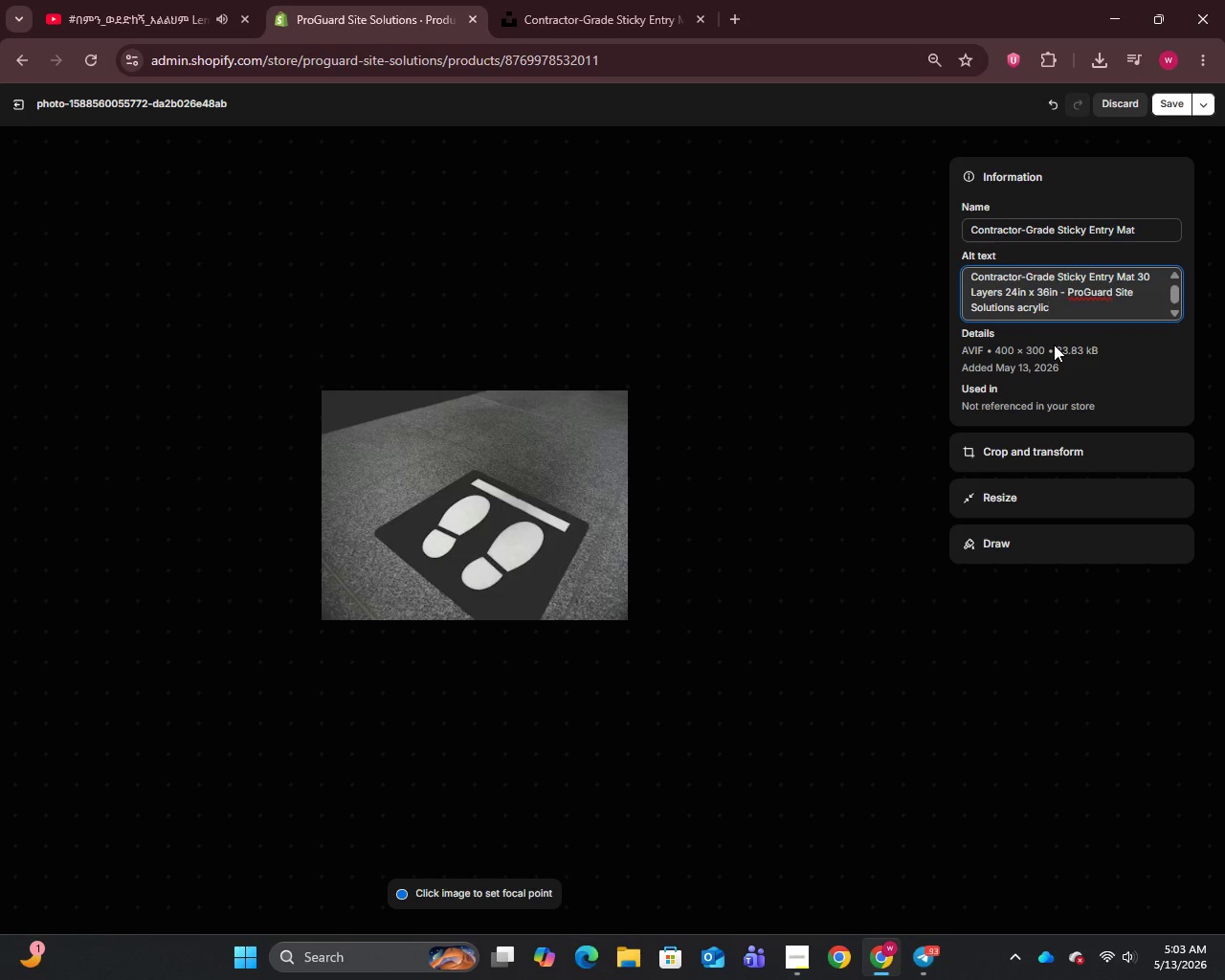 
type(adhesive debris capture for active job site entry points)
 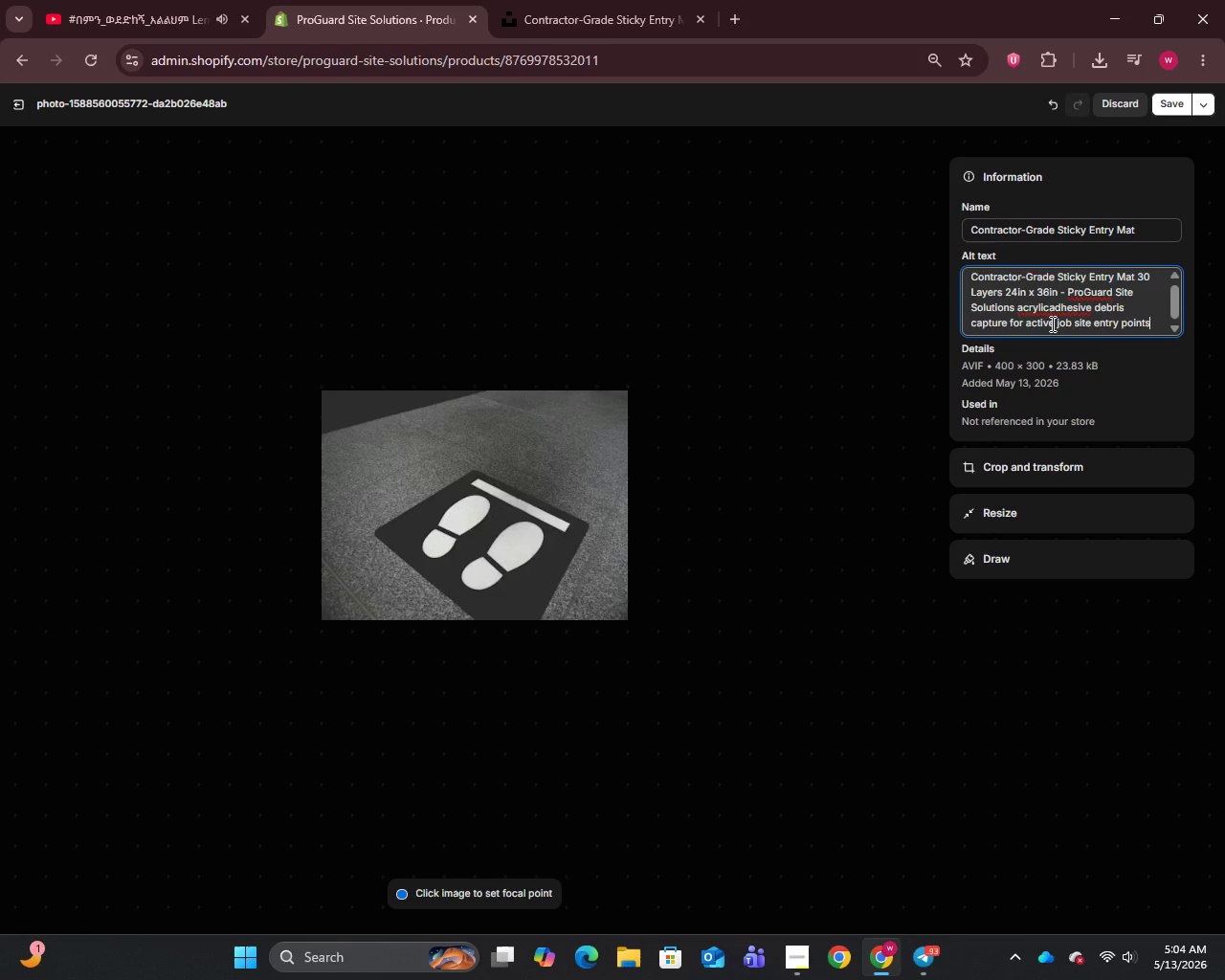 
left_click([1049, 308])
 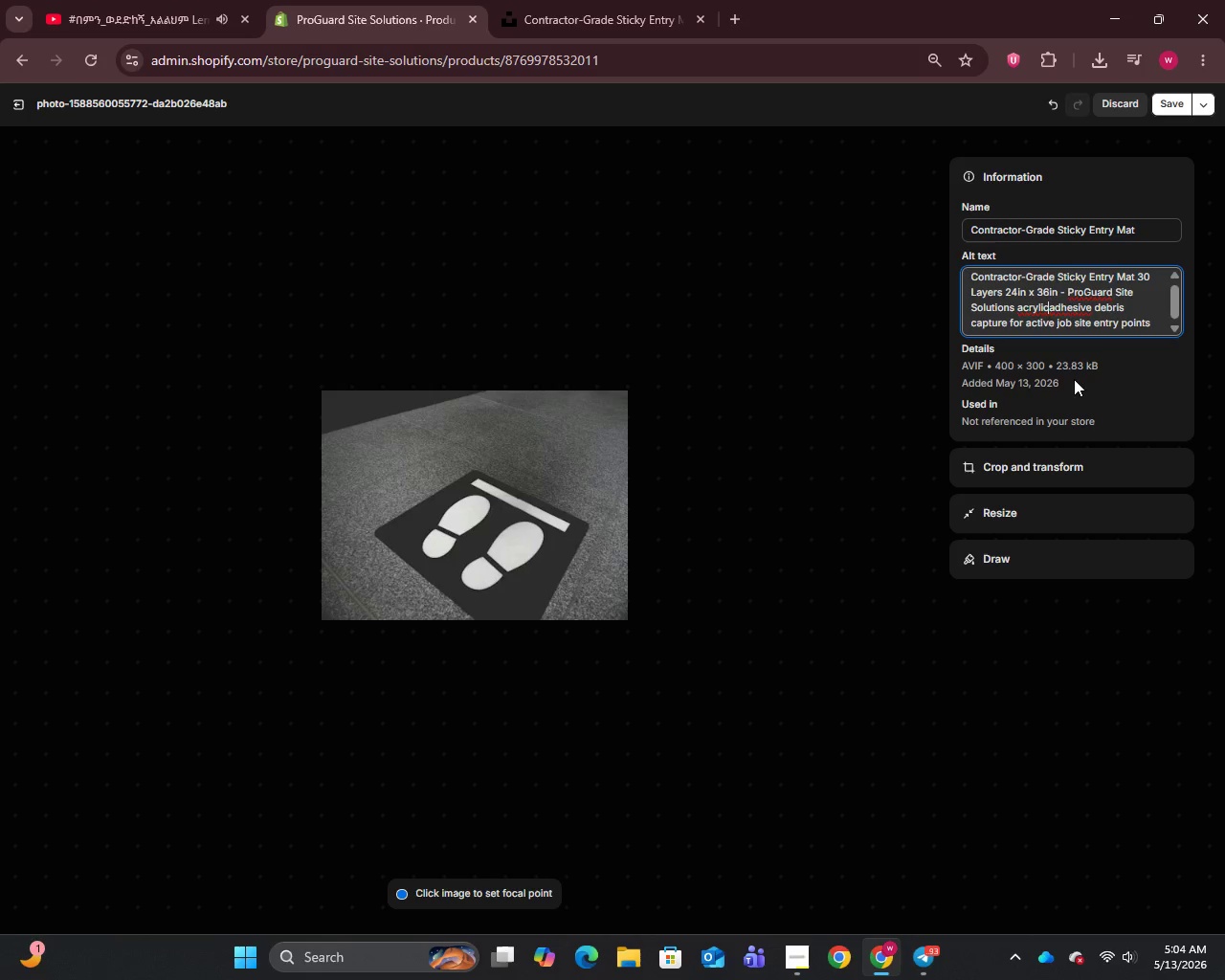 
key(Space)
 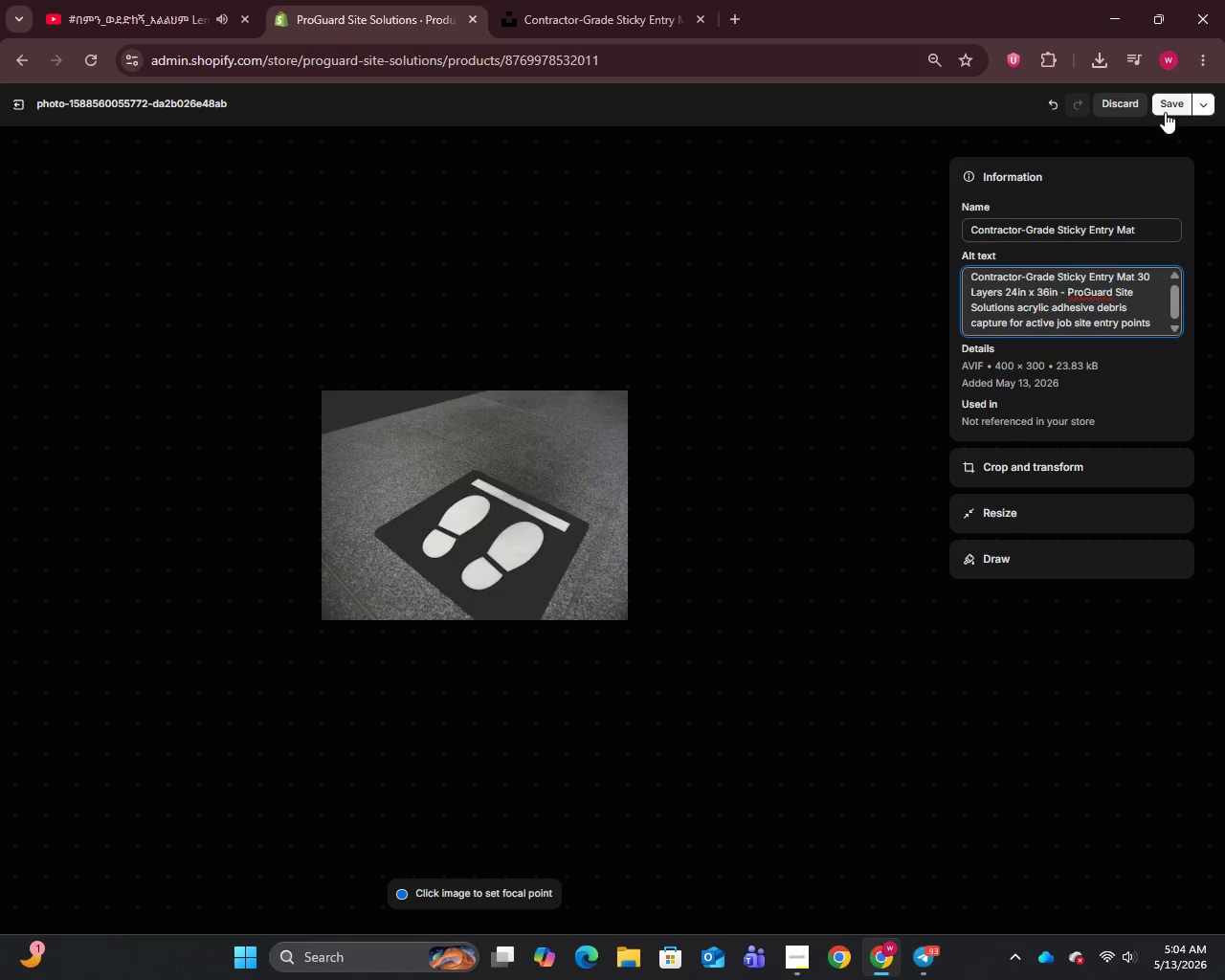 
wait(5.05)
 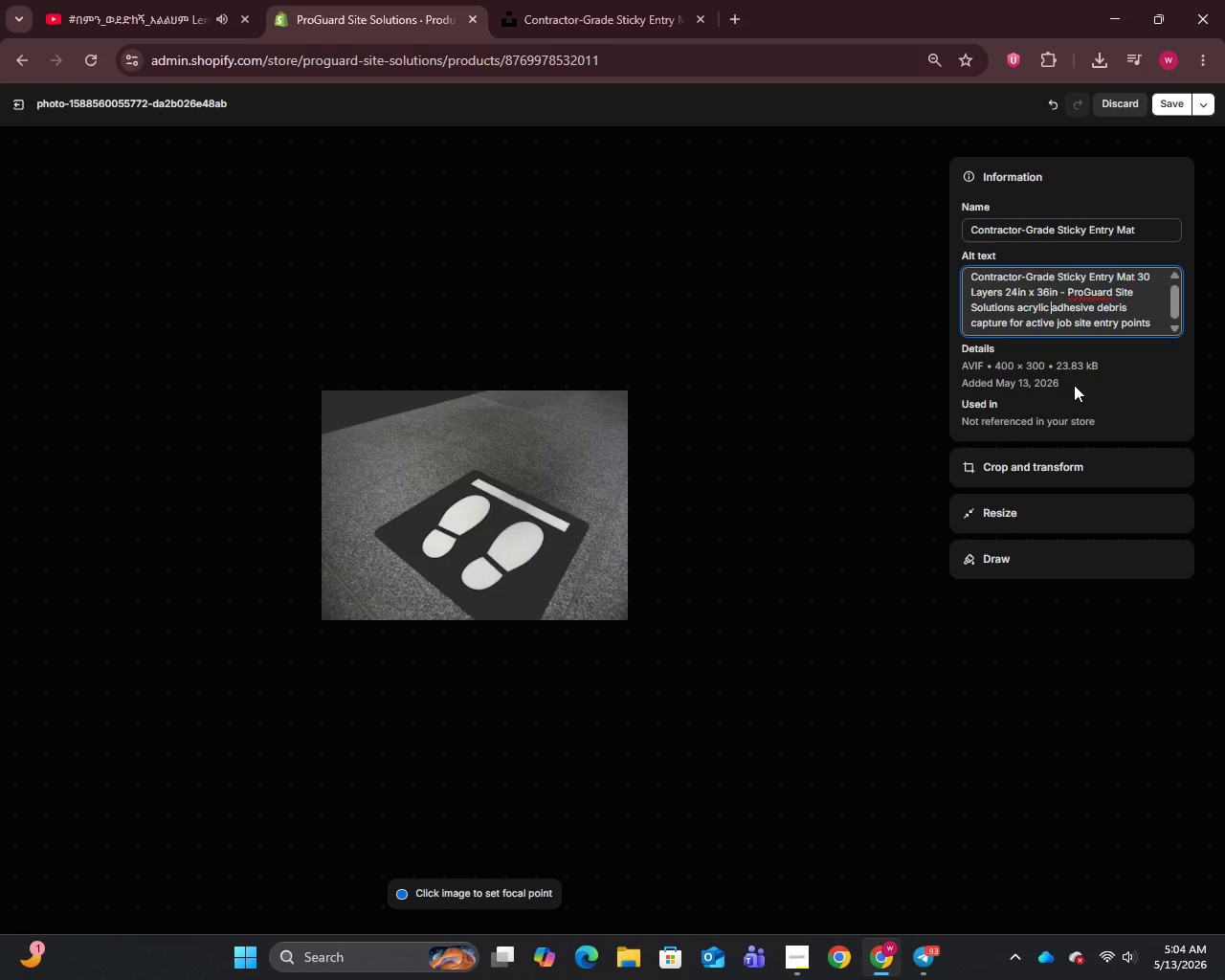 
left_click([1165, 102])
 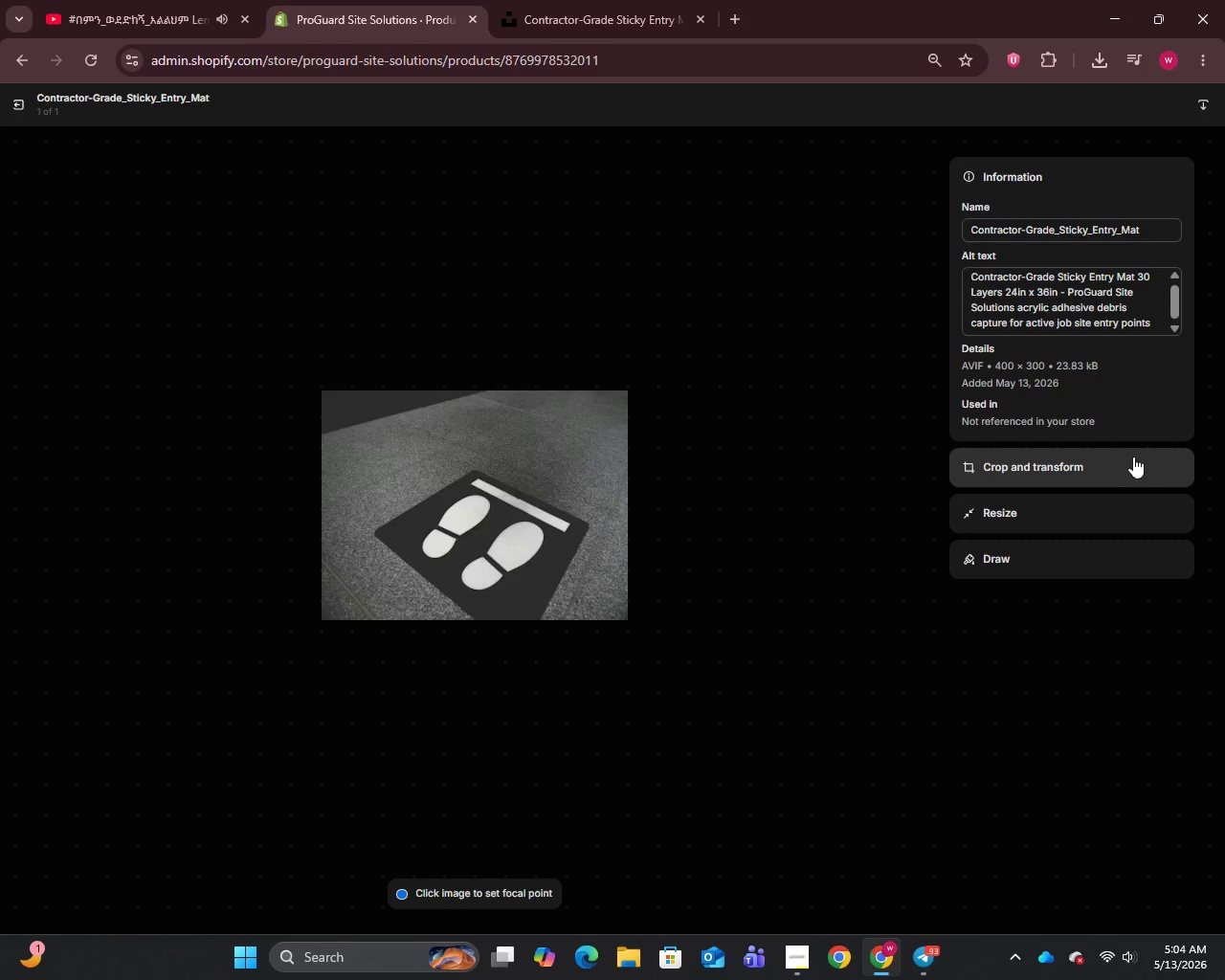 
wait(11.97)
 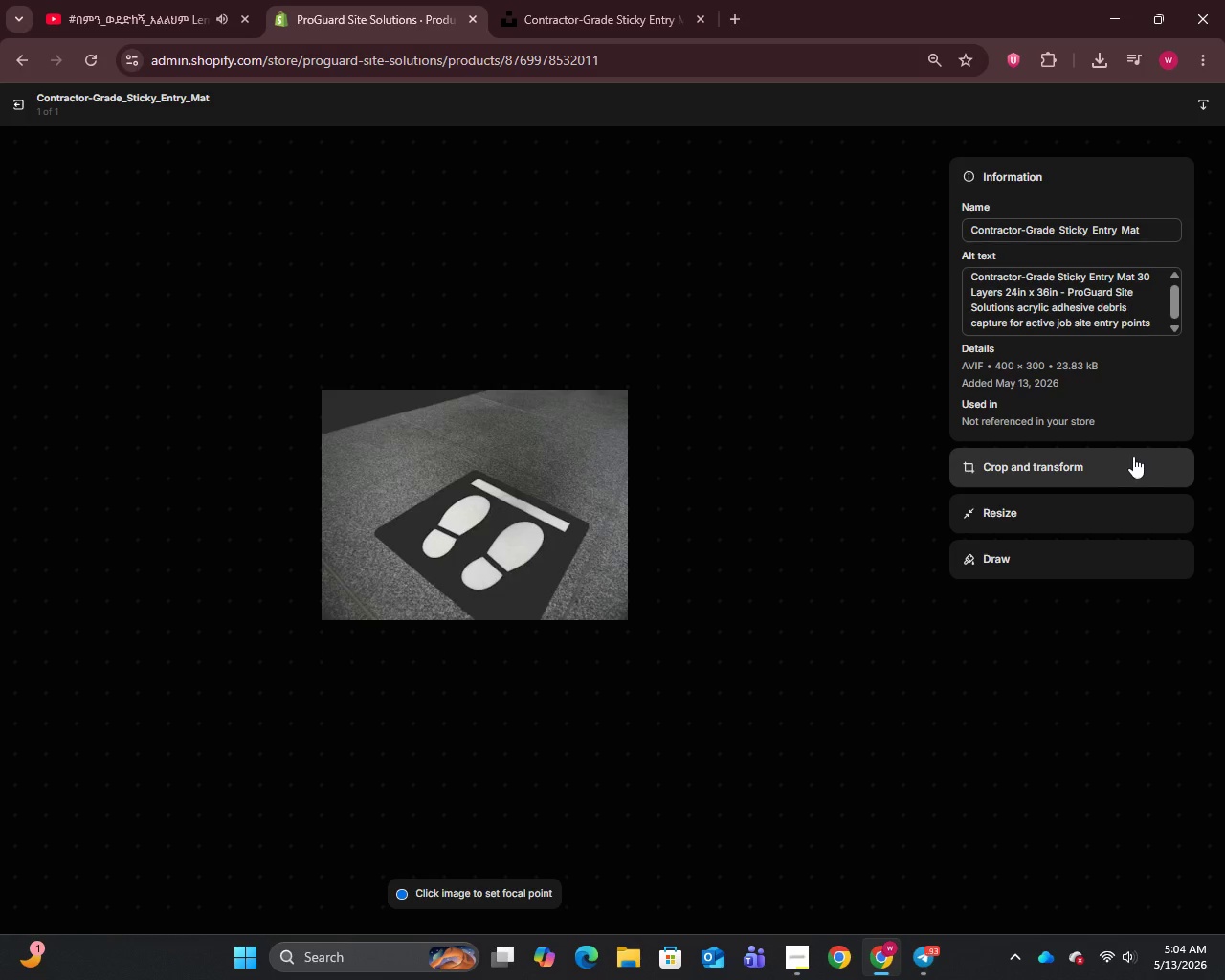 
left_click([22, 103])
 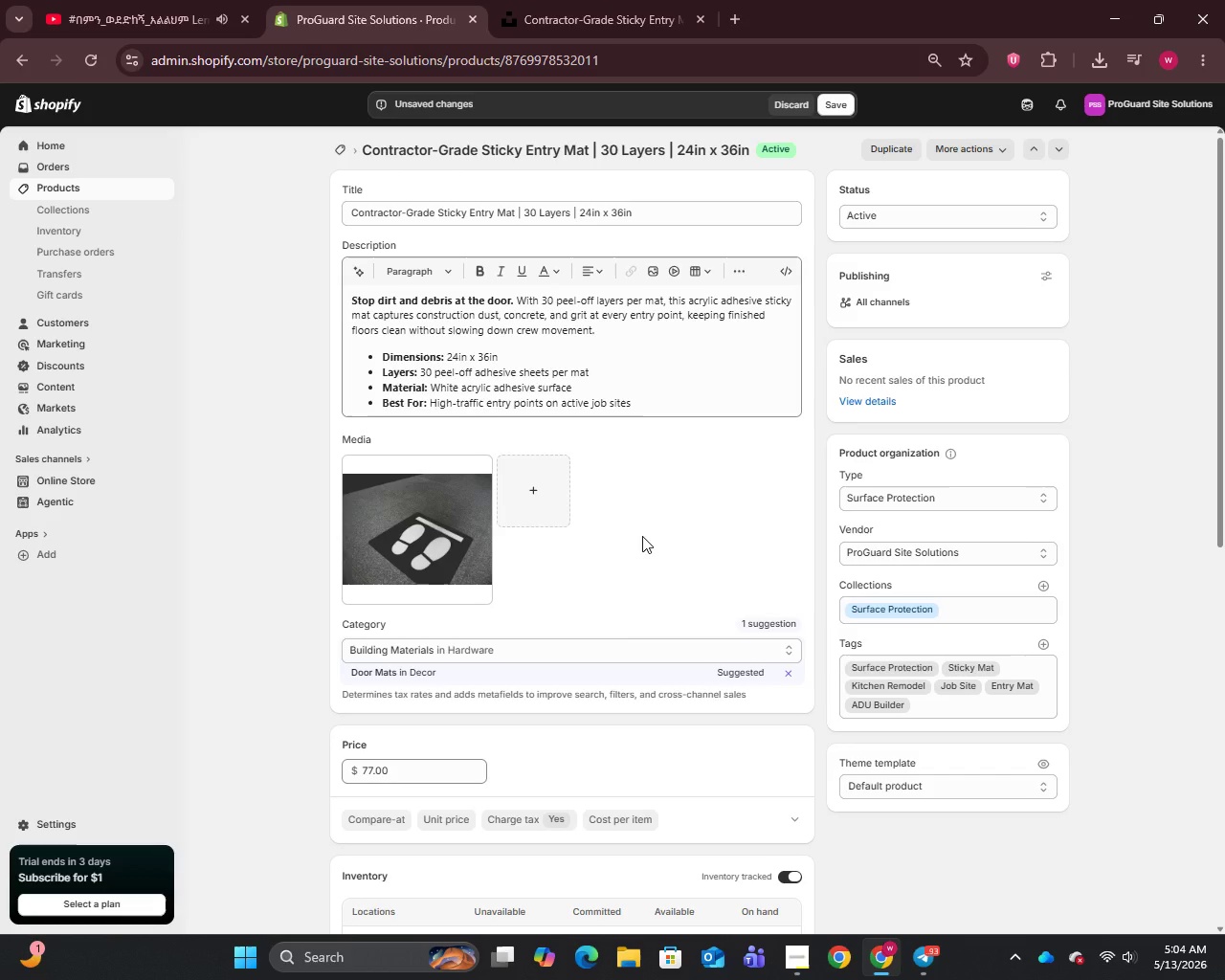 
scroll: coordinate [655, 599], scroll_direction: down, amount: 11.0
 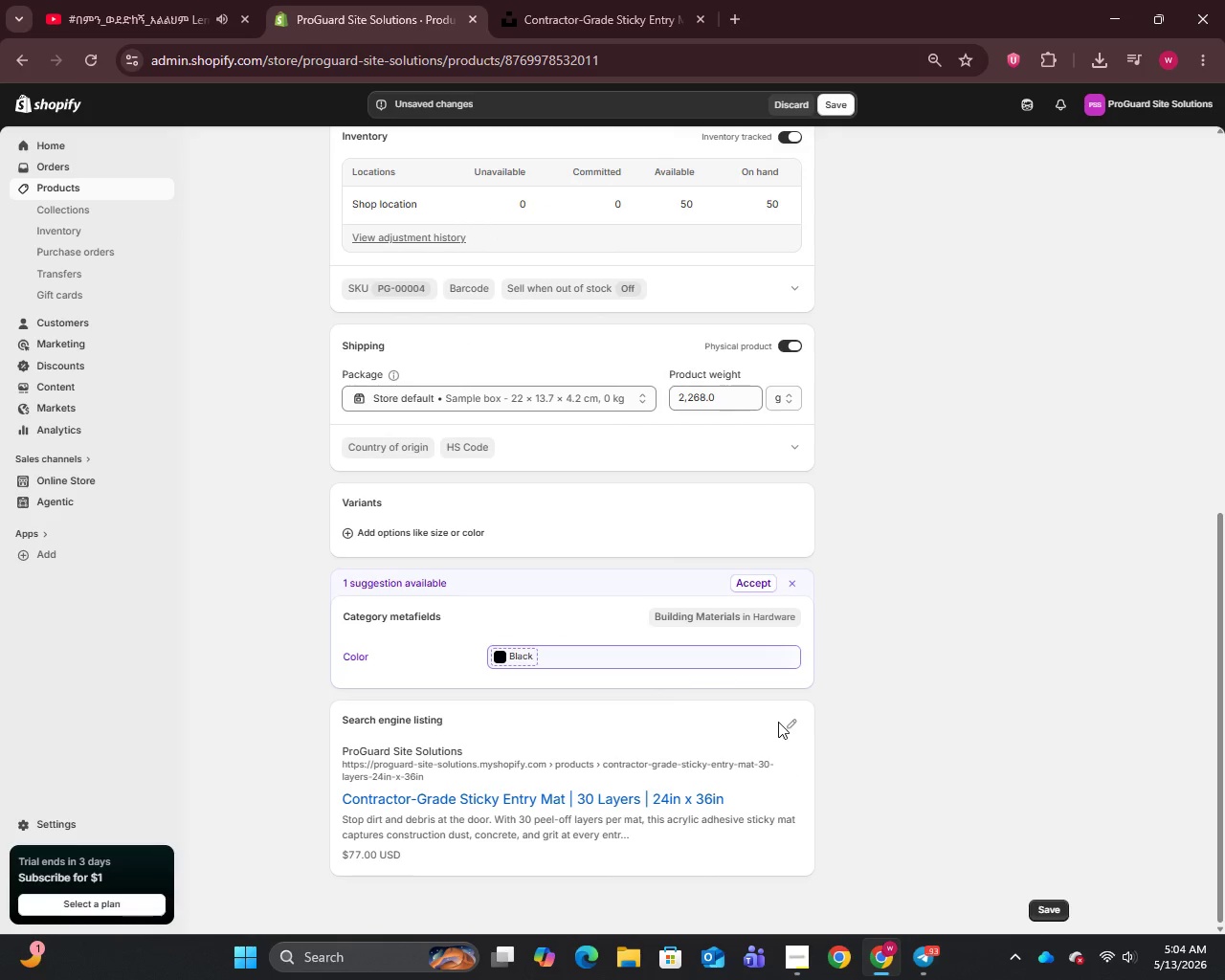 
left_click([787, 722])
 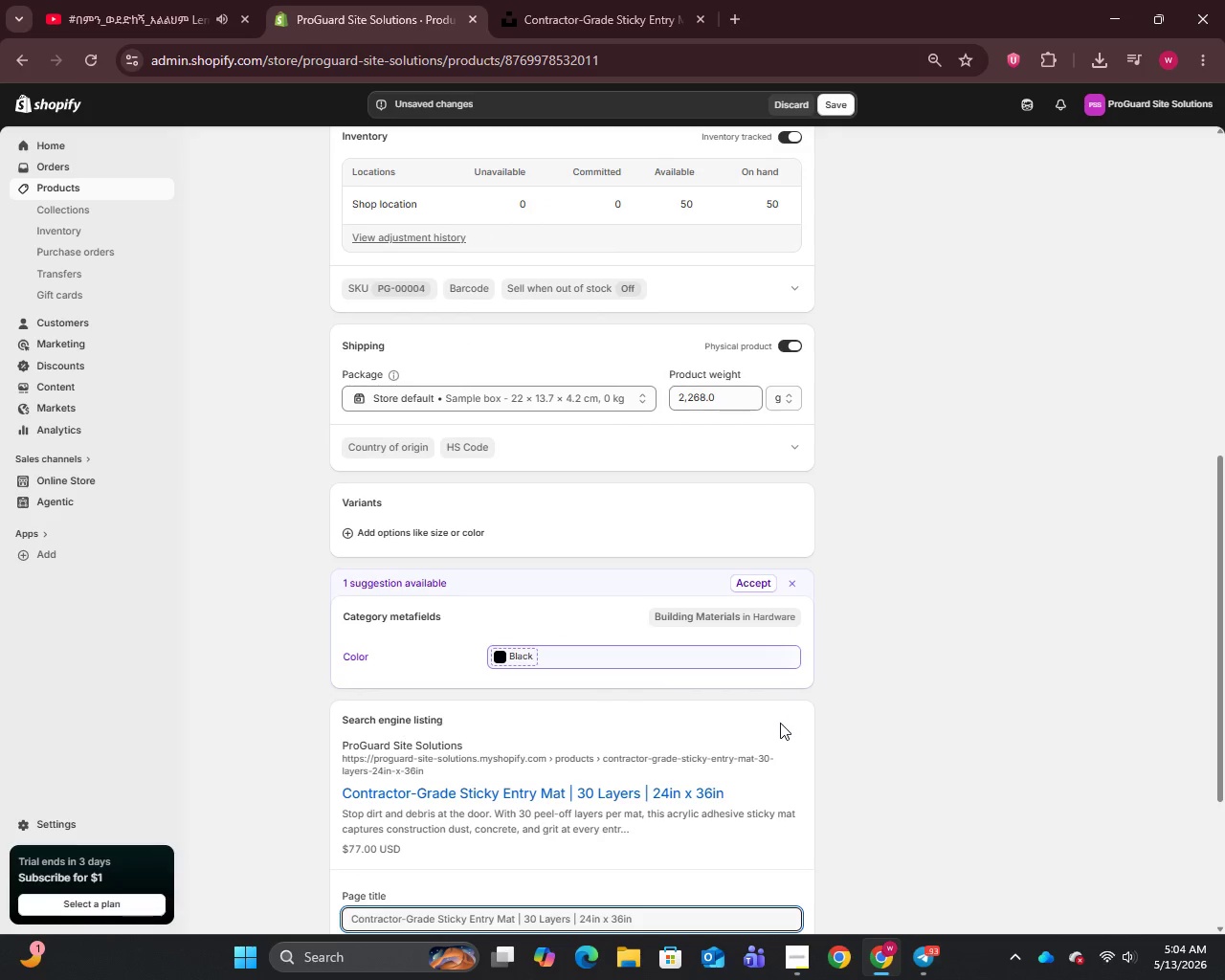 
scroll: coordinate [779, 723], scroll_direction: down, amount: 4.0
 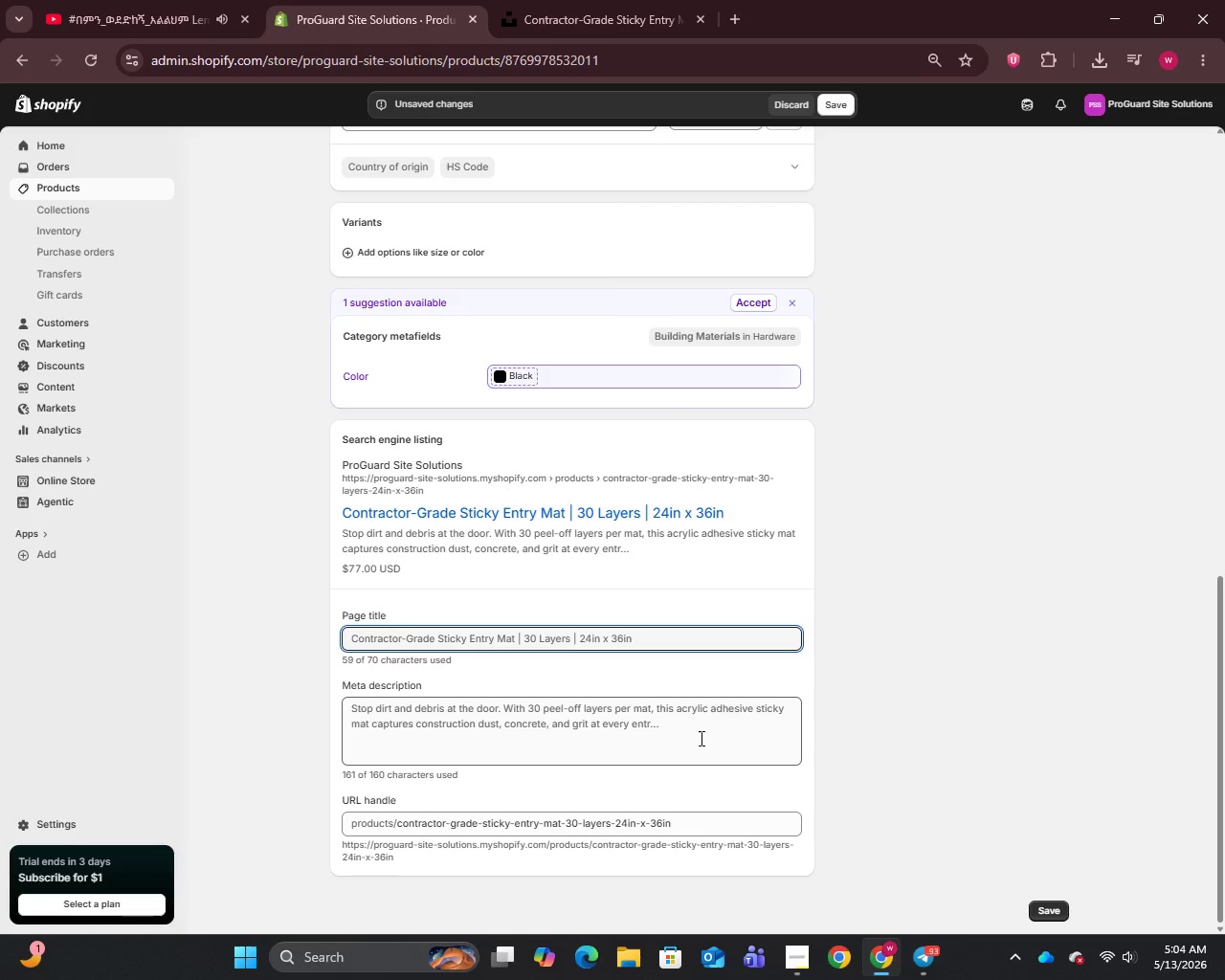 
left_click_drag(start_coordinate=[700, 738], to_coordinate=[350, 736])
 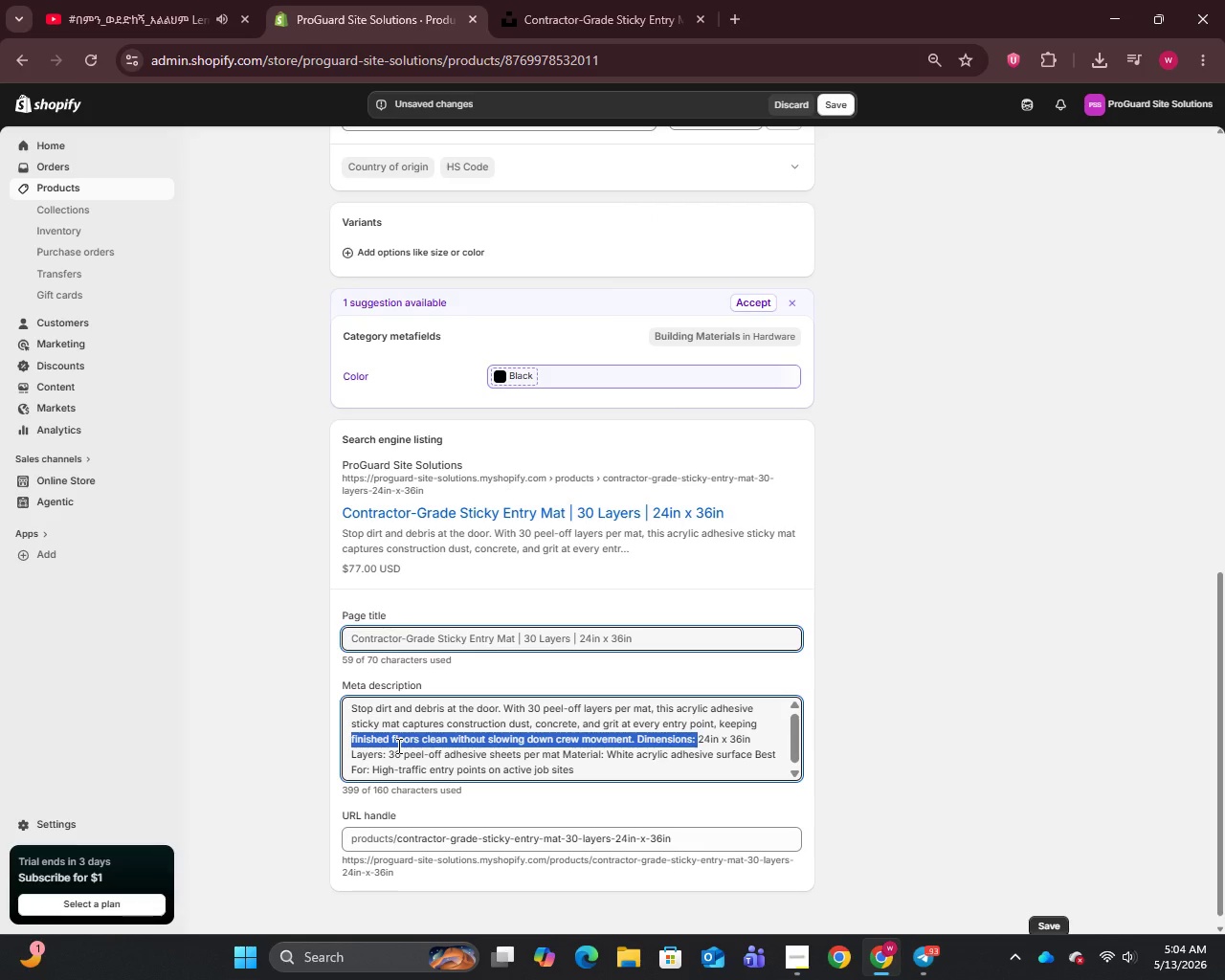 
key(Control+A)
 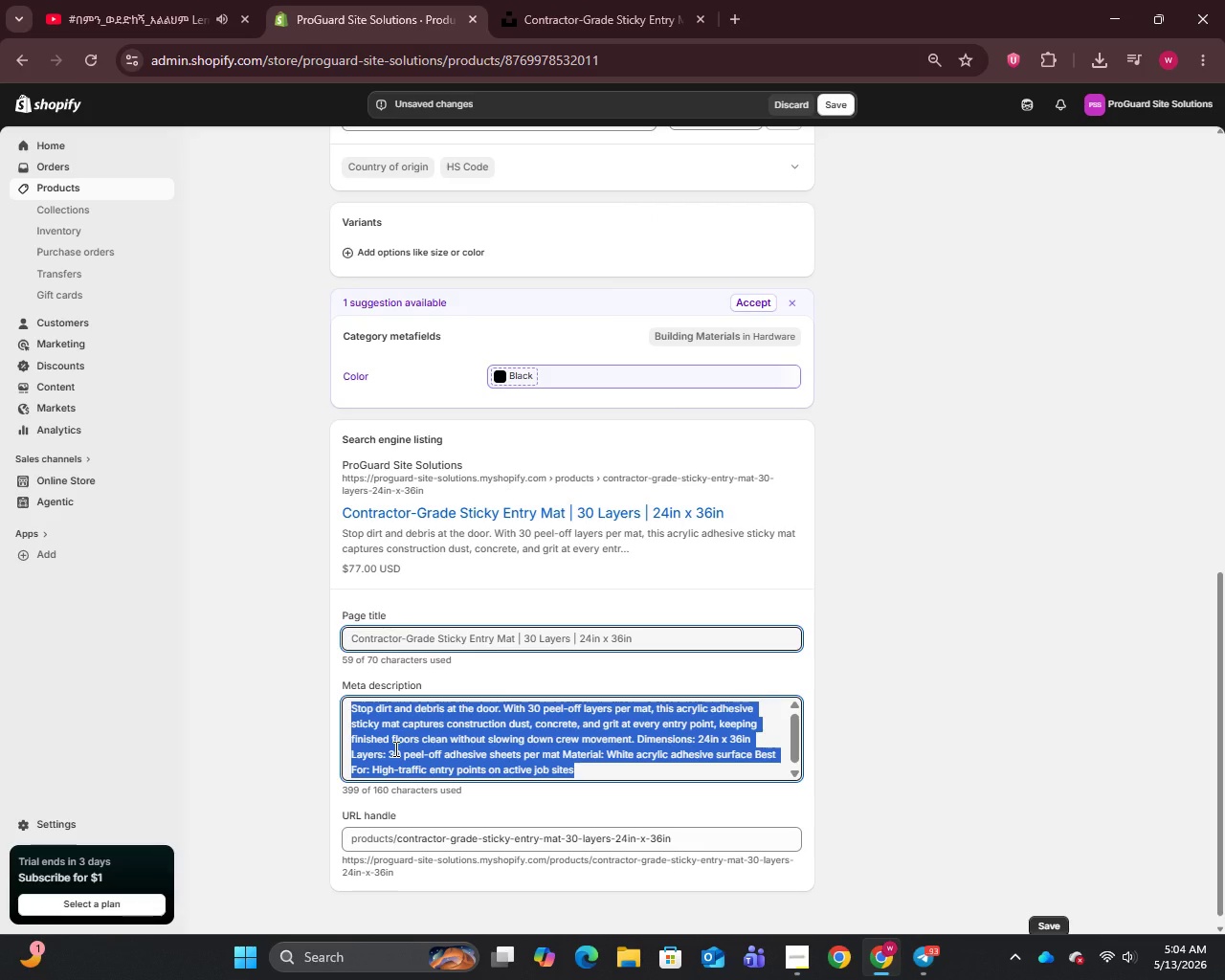 
type(30-layer)
 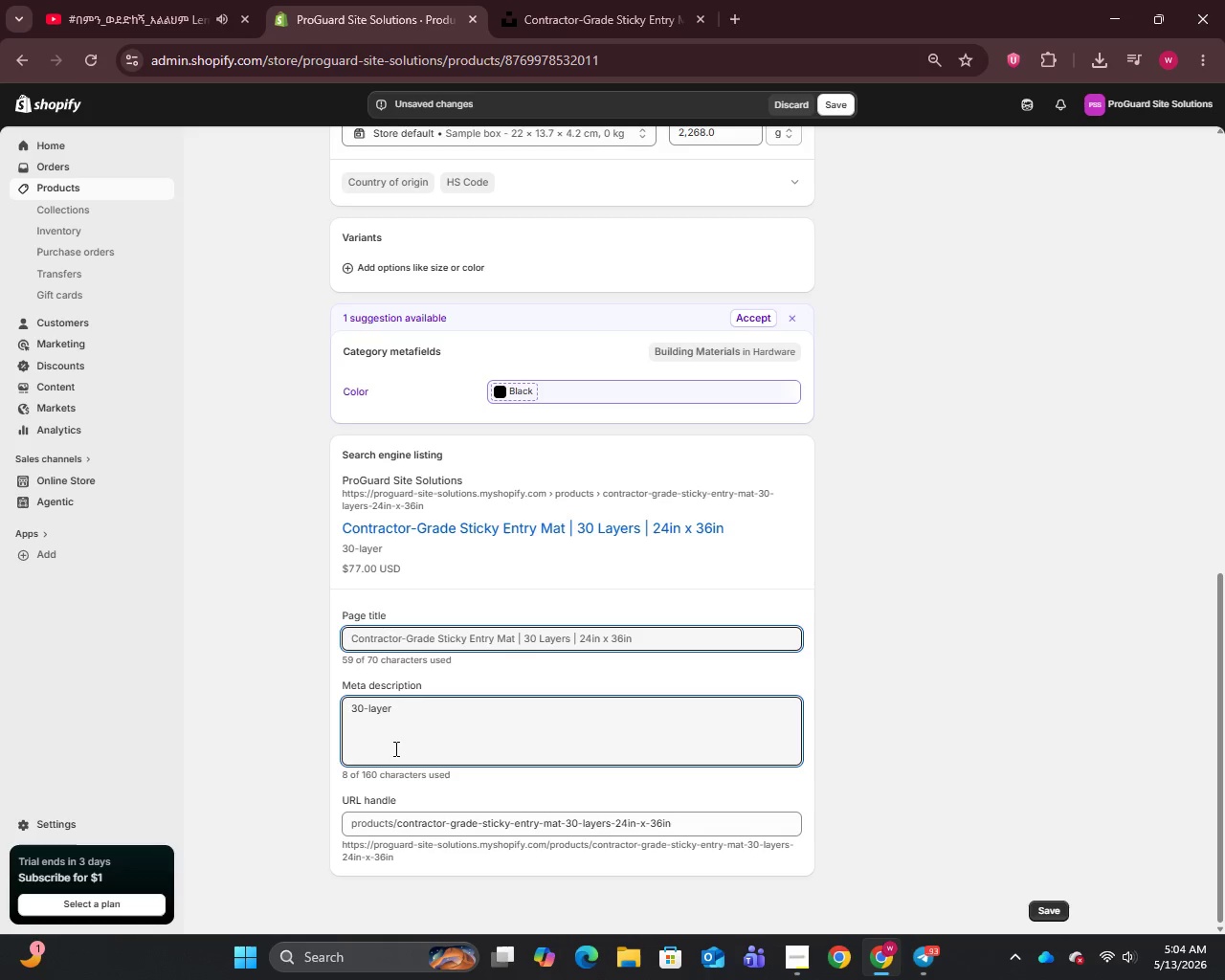 
wait(6.34)
 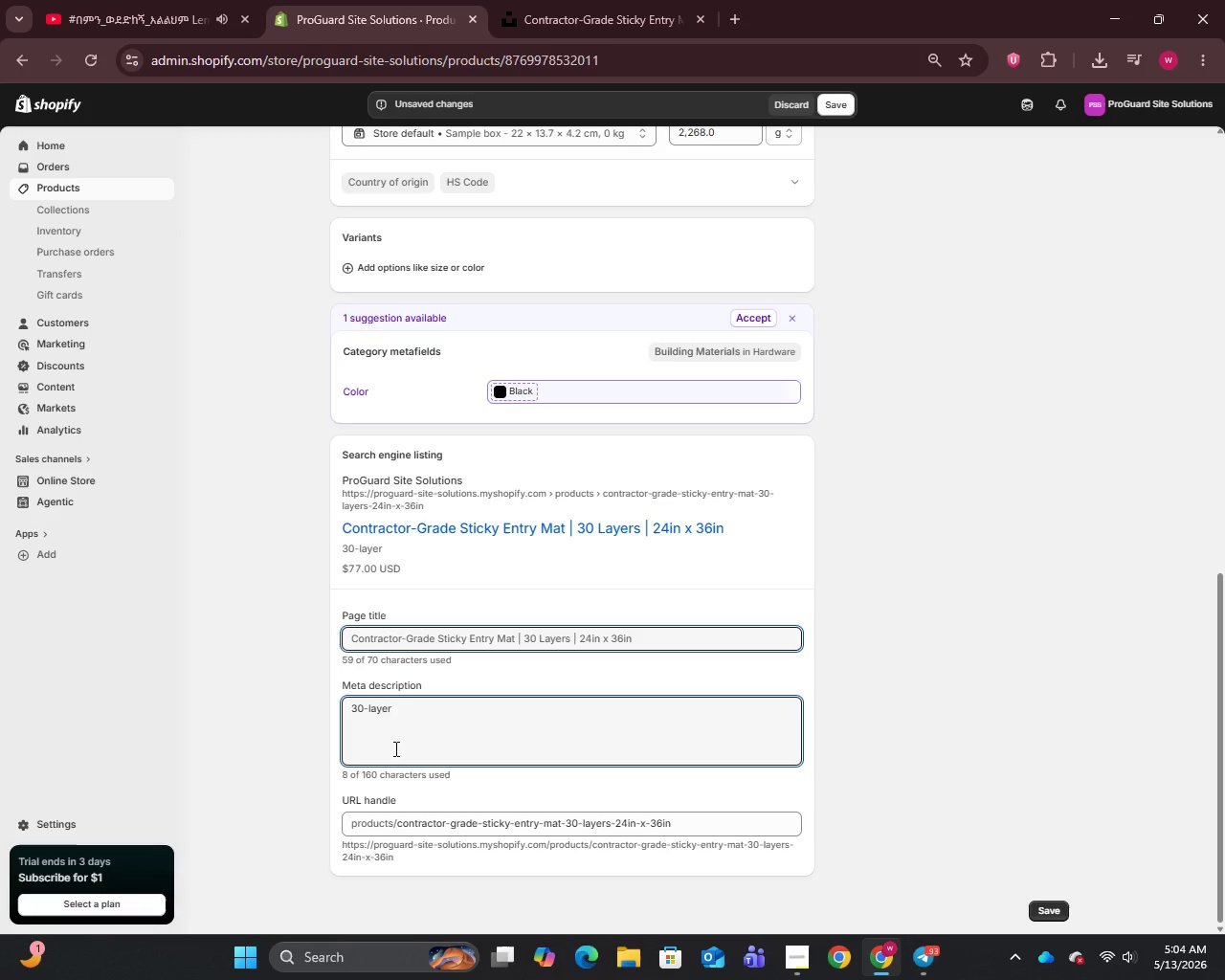 
type( peel-off acrylic adhesive enr)
key(Backspace)
type(try)
 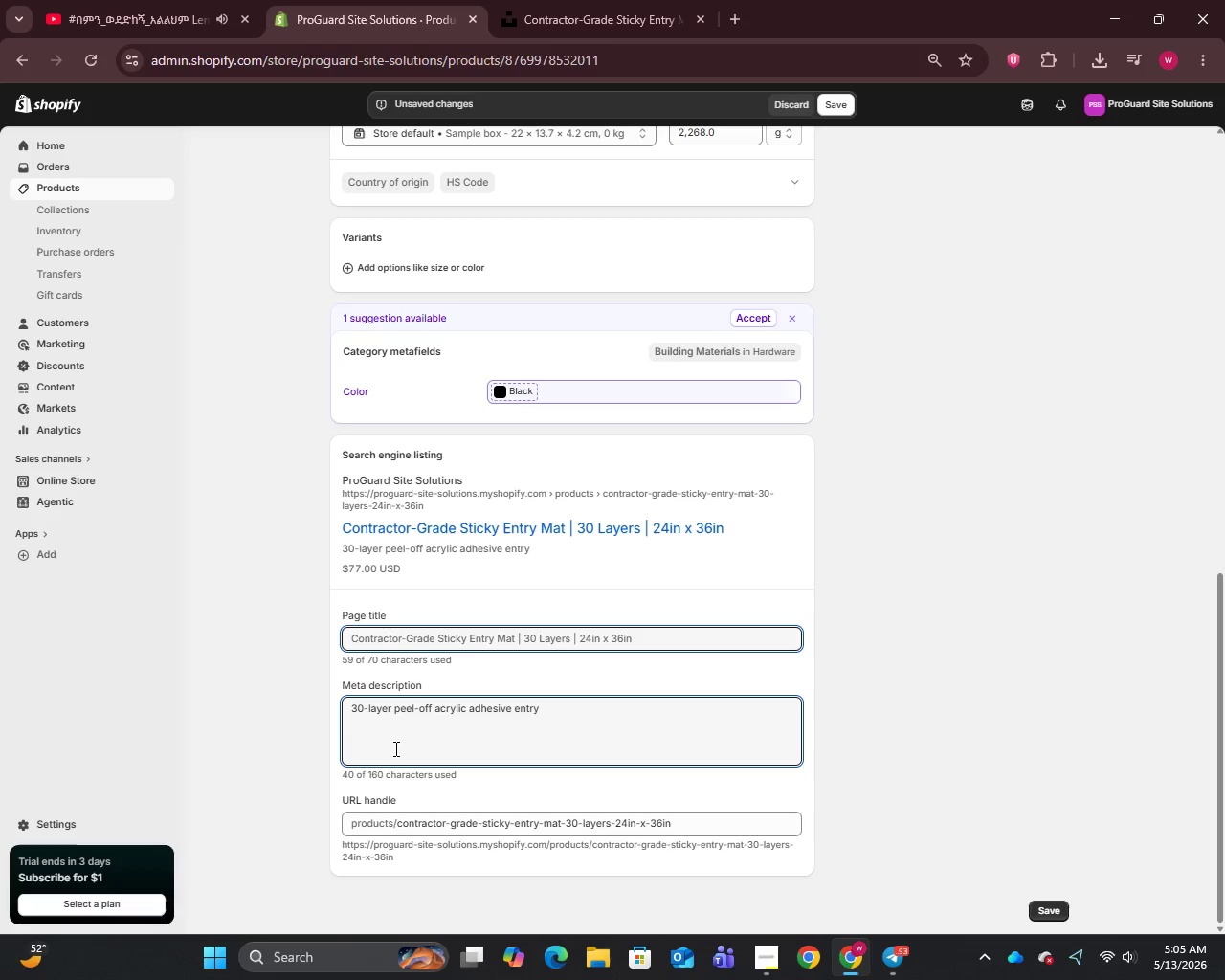 
wait(6.25)
 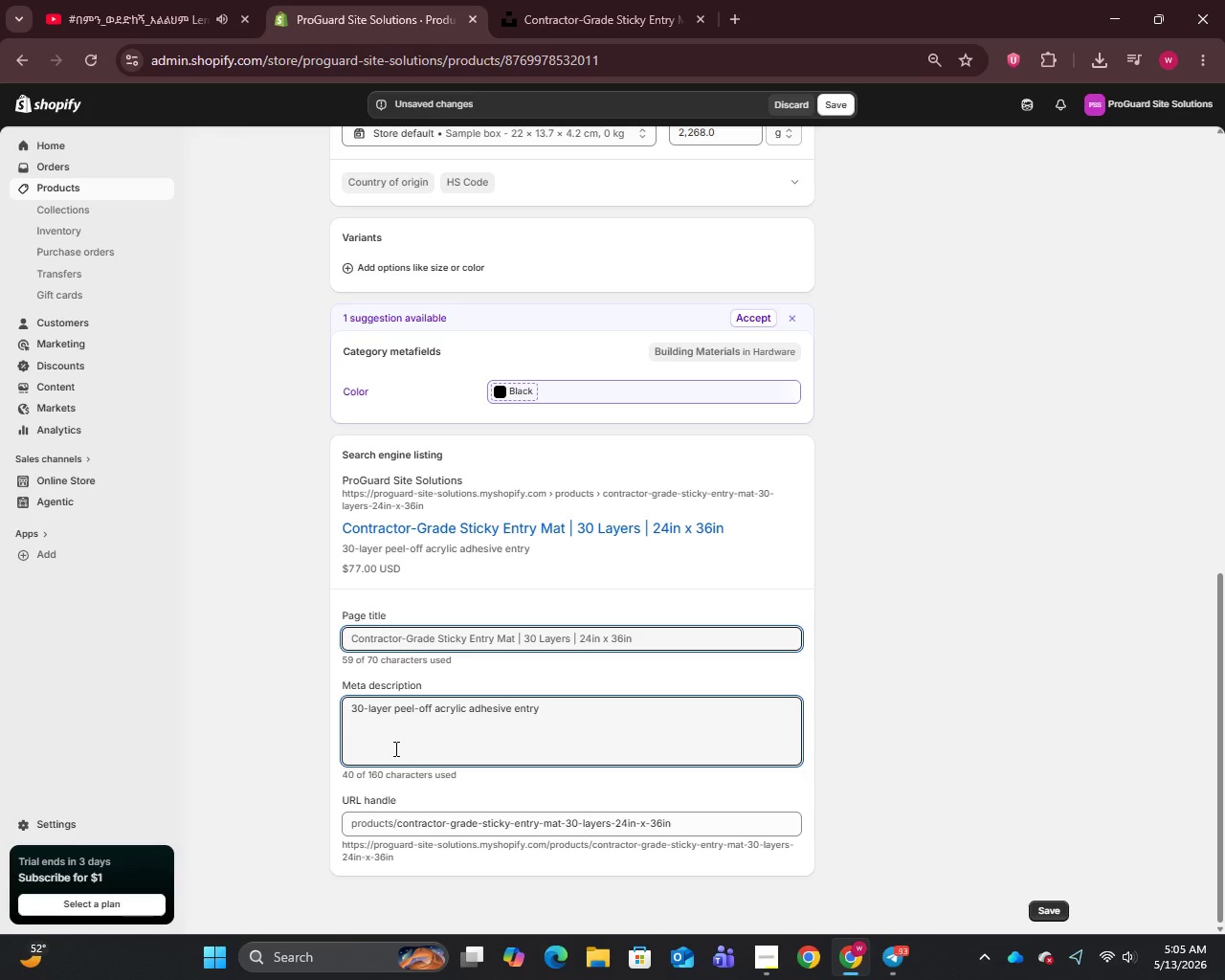 
type( mat. 24inch)
key(Backspace)
key(Backspace)
type( x 36in - ProGuard Site Solutions acrylic adhesive debris capture for active job site entry points)
 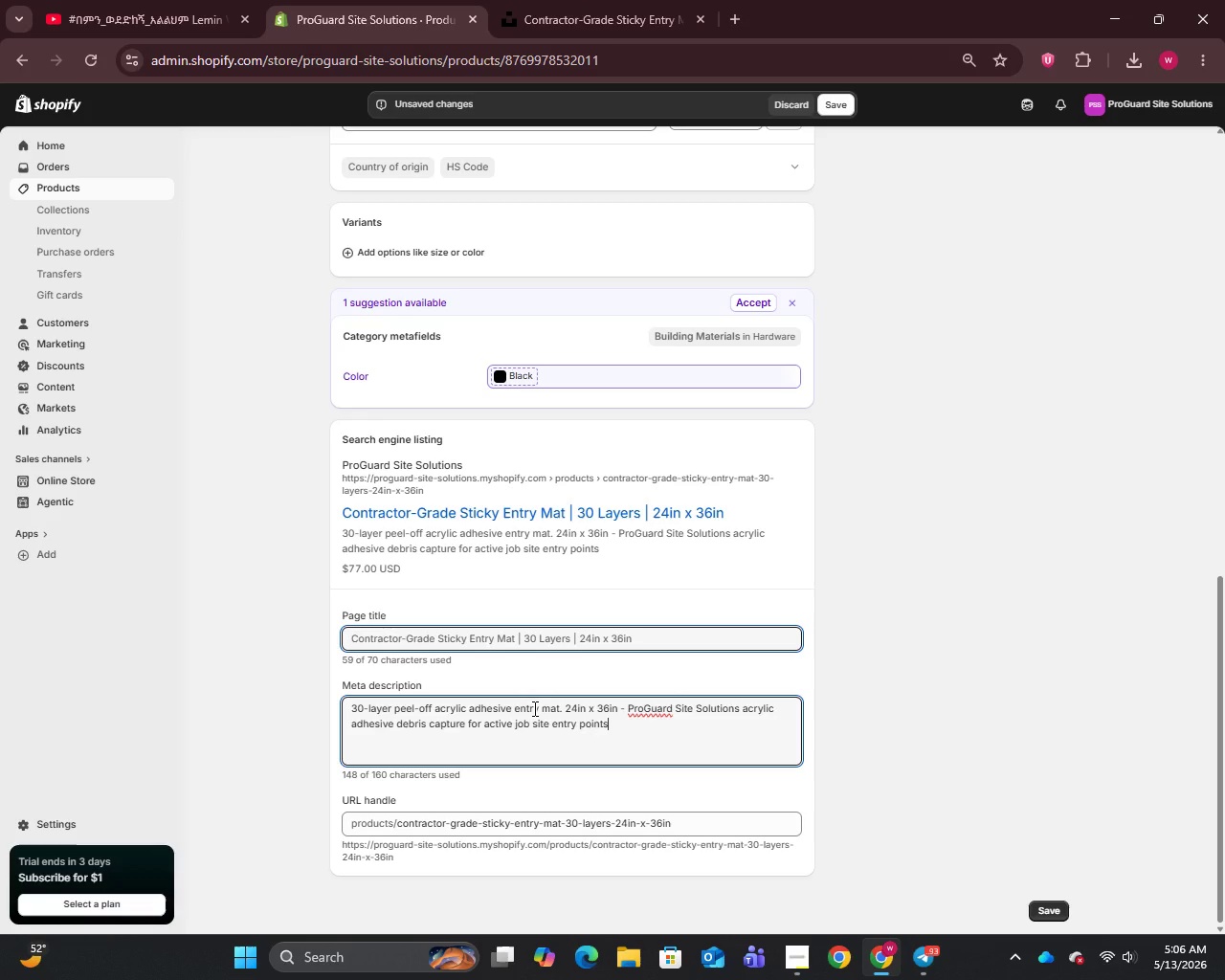 
key(Period)
 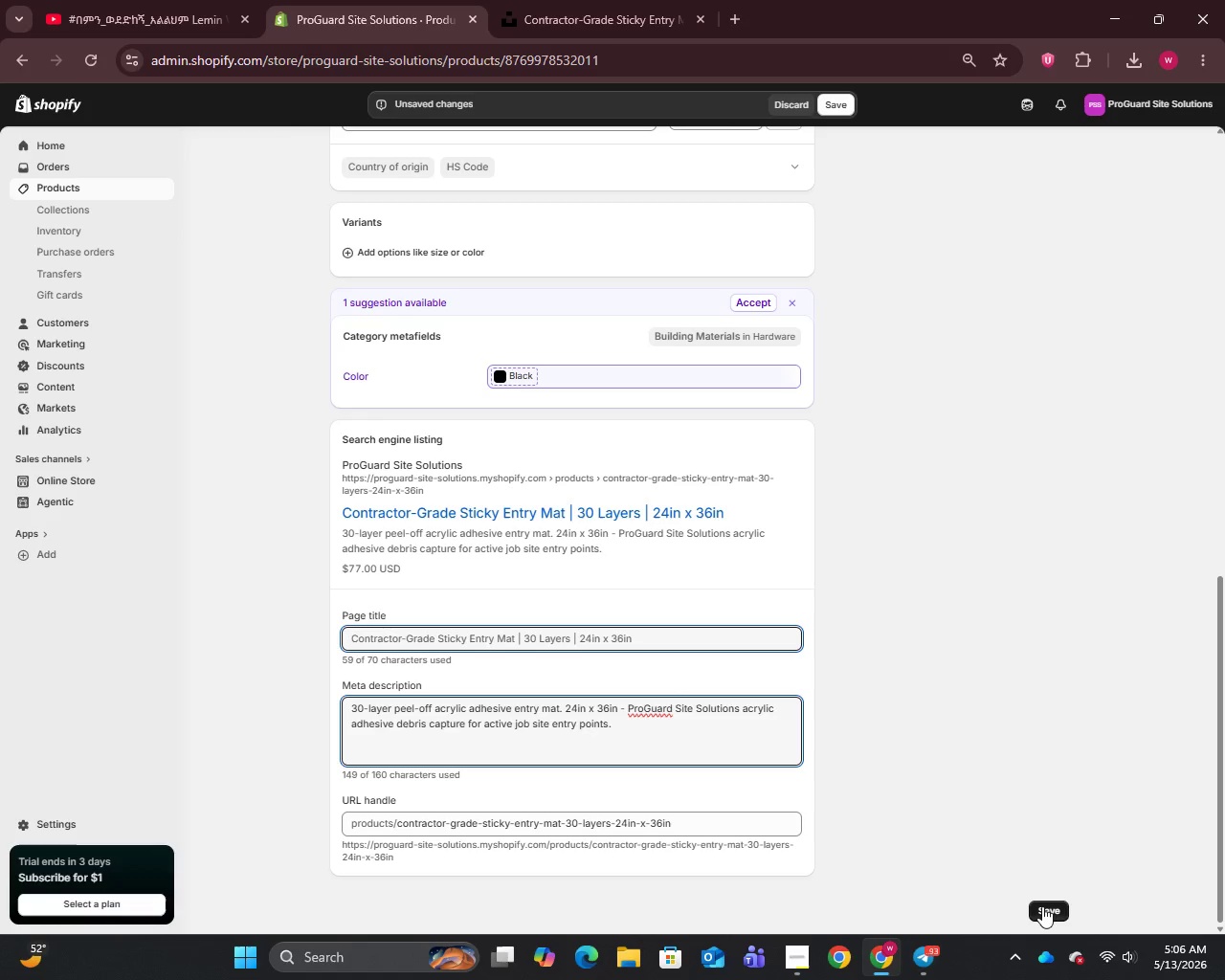 
left_click([1046, 905])
 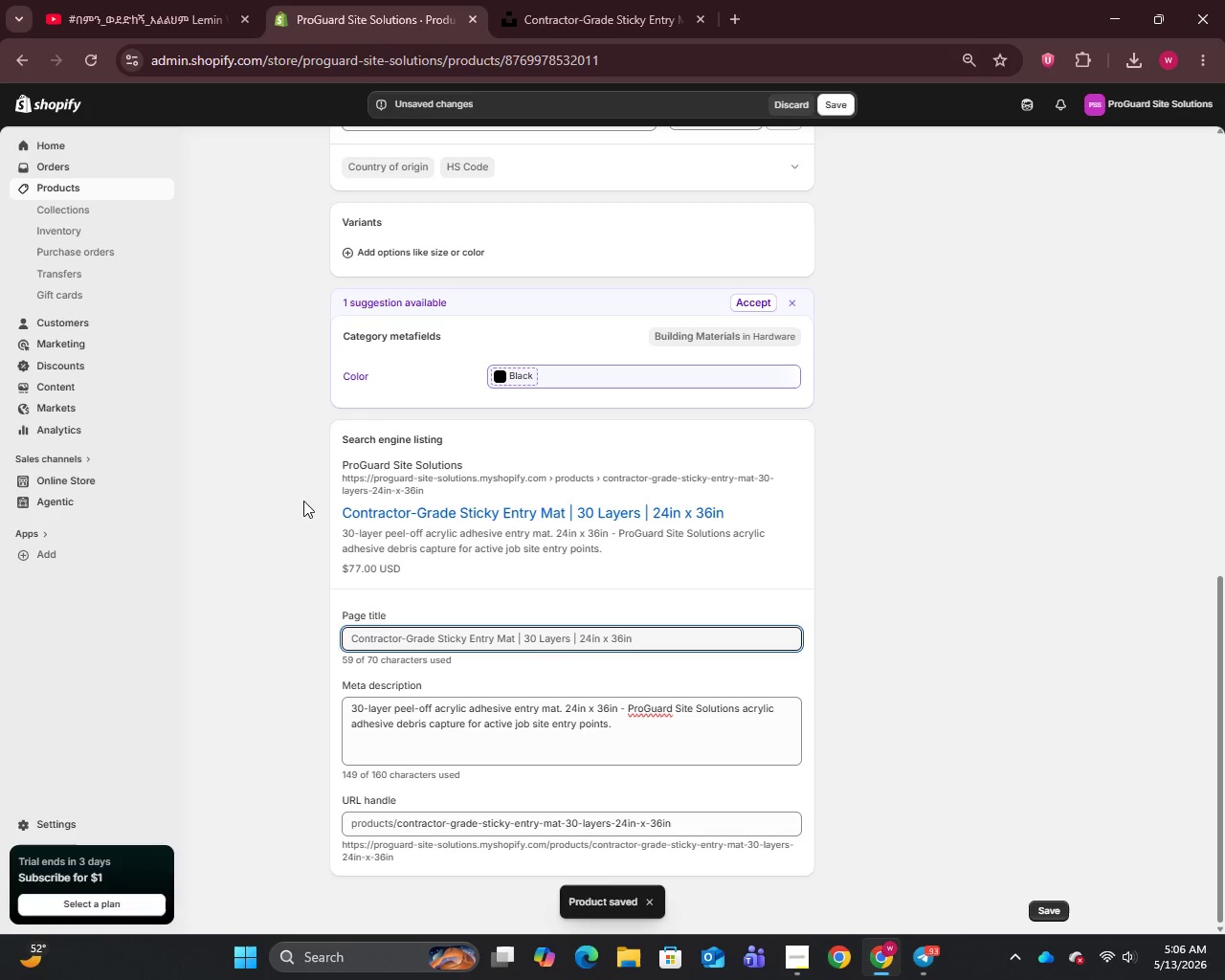 
wait(5.48)
 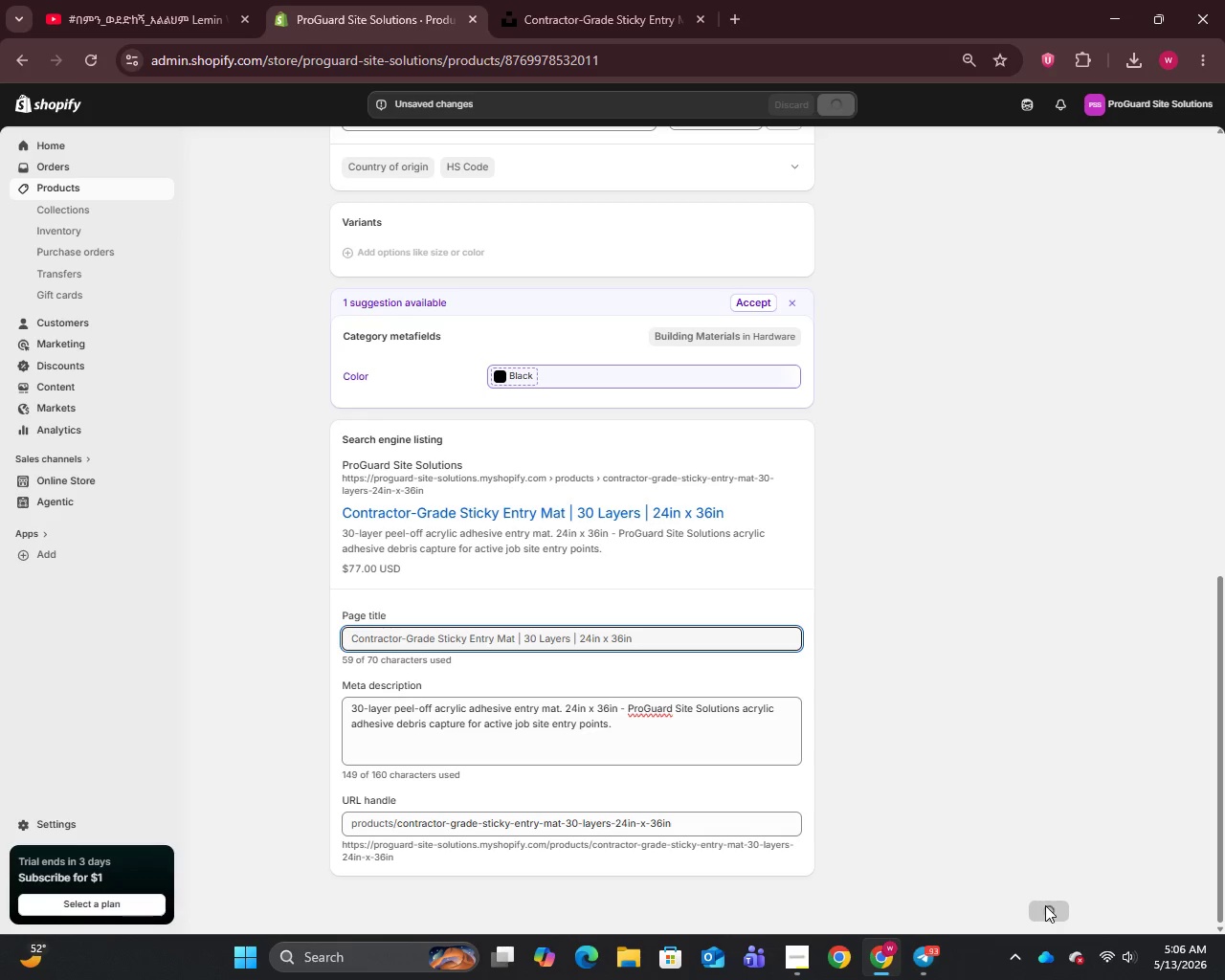 
left_click([56, 193])
 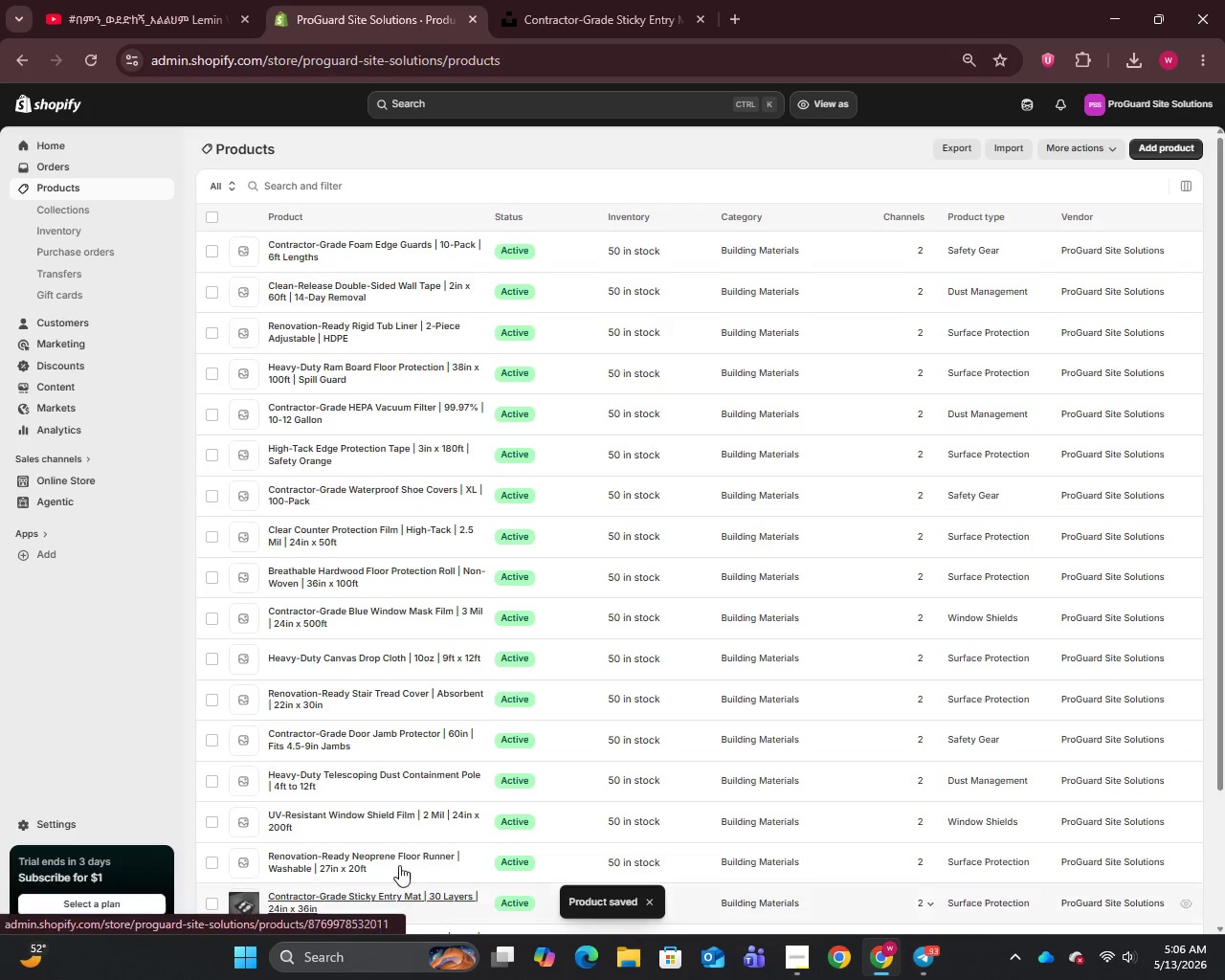 
left_click([360, 866])
 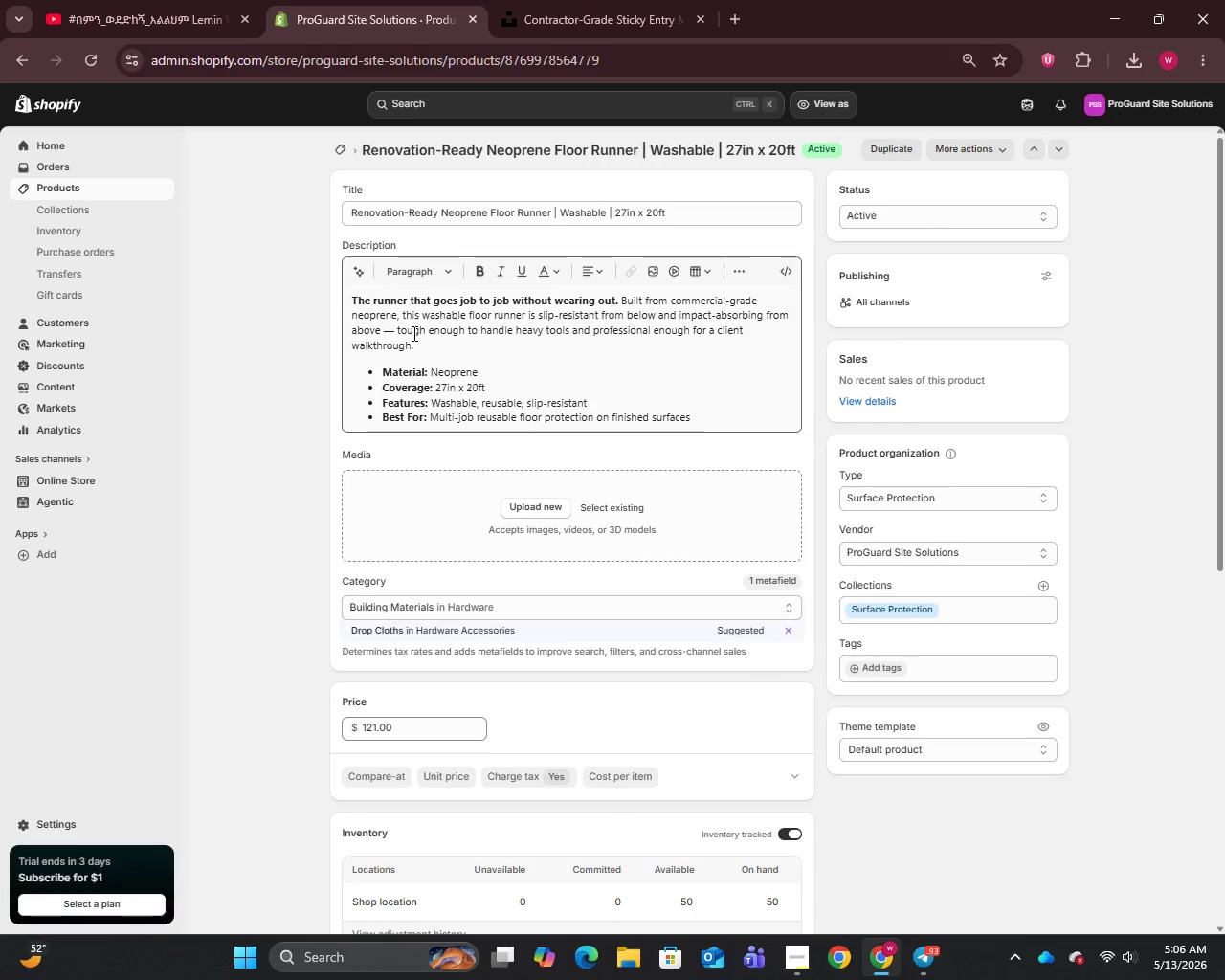 
left_click([392, 332])
 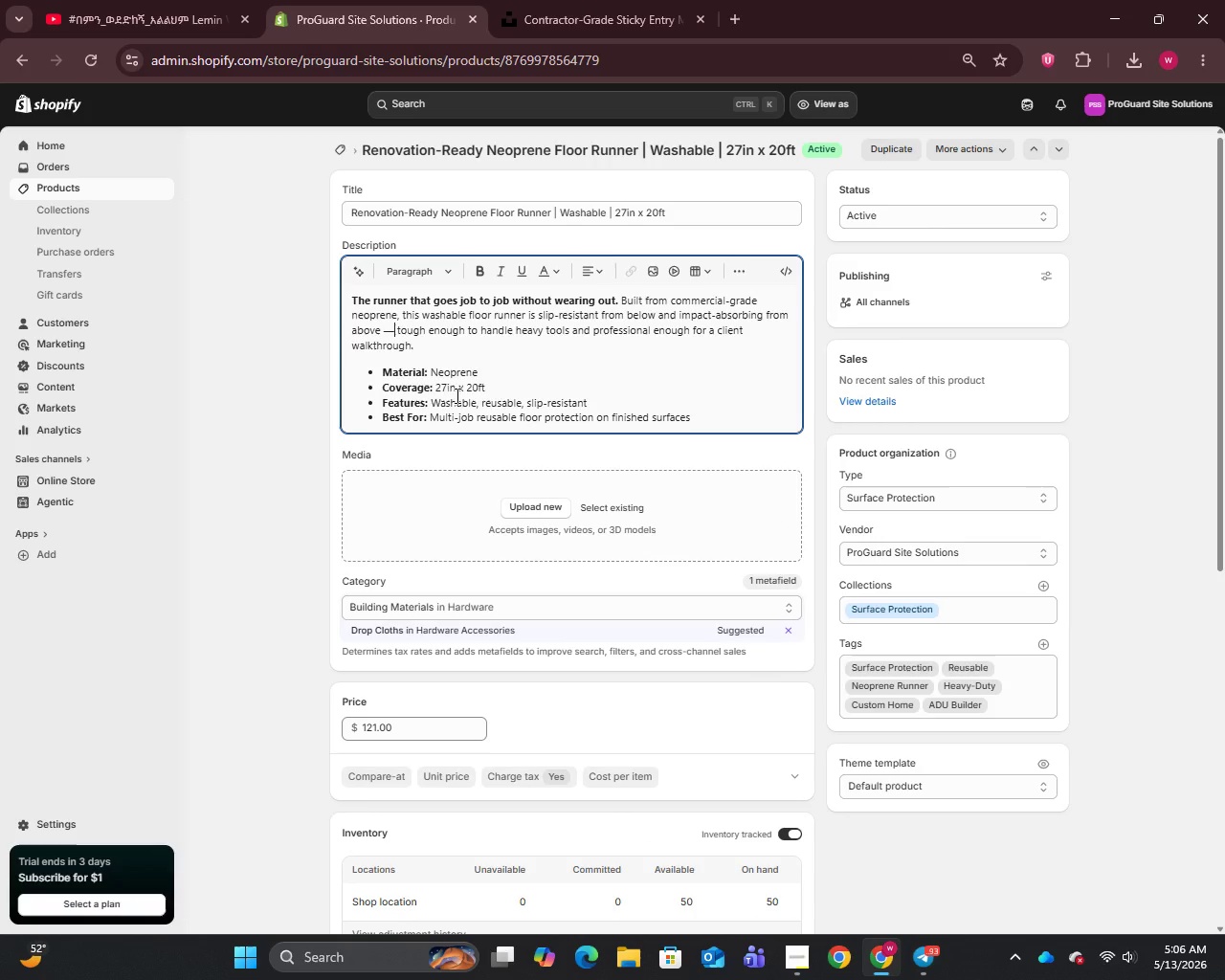 
key(Backspace)
 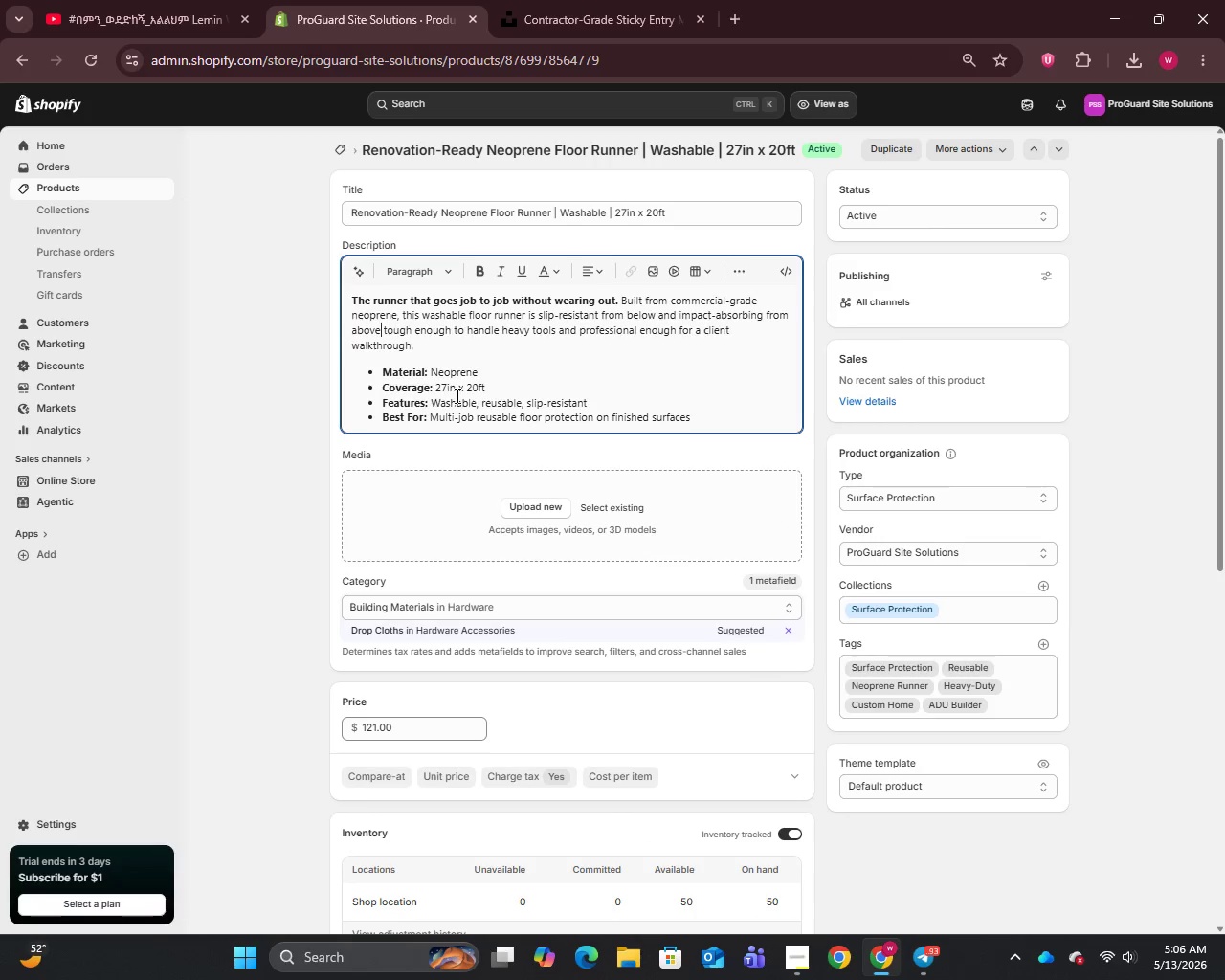 
key(Backspace)
 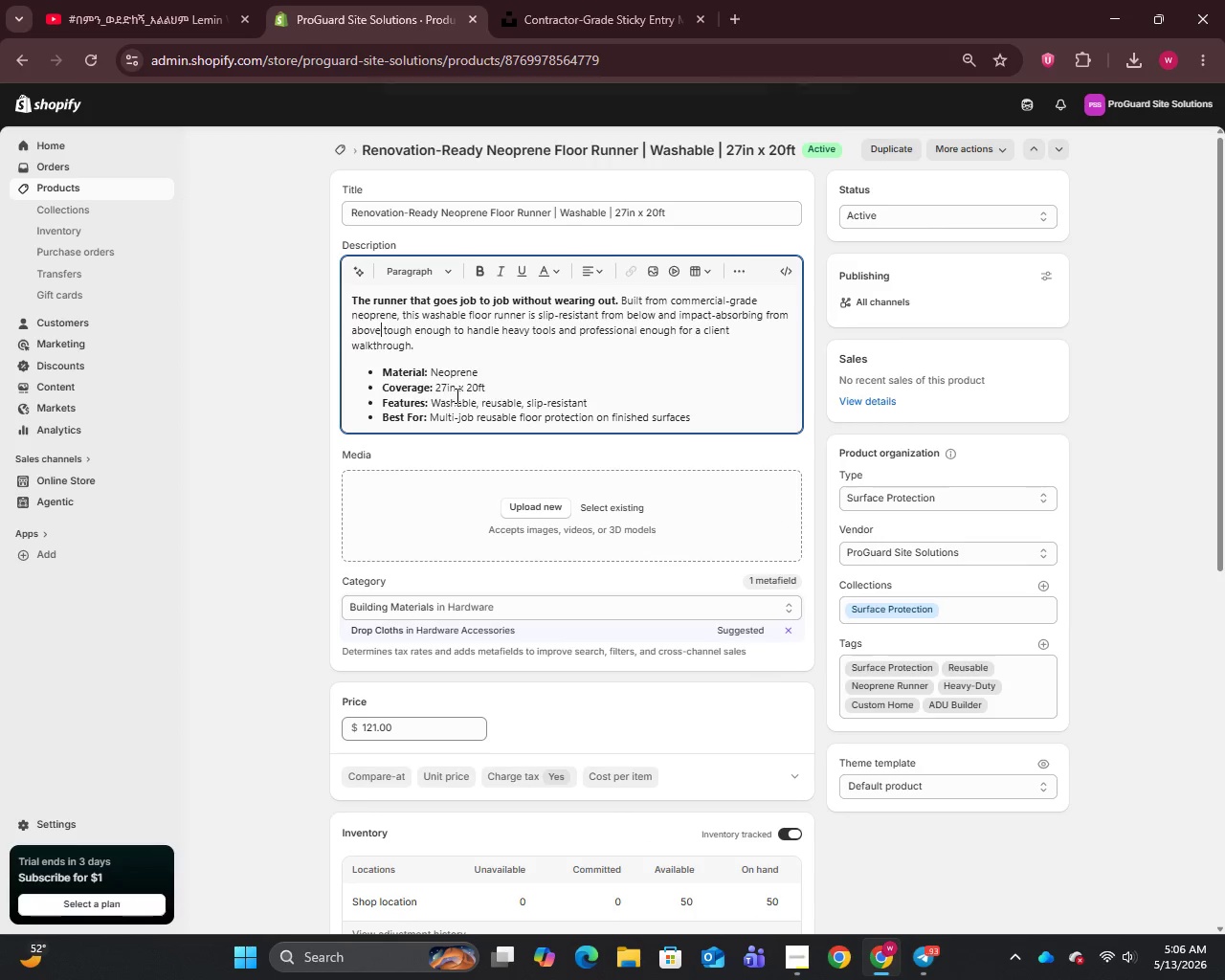 
key(Comma)
 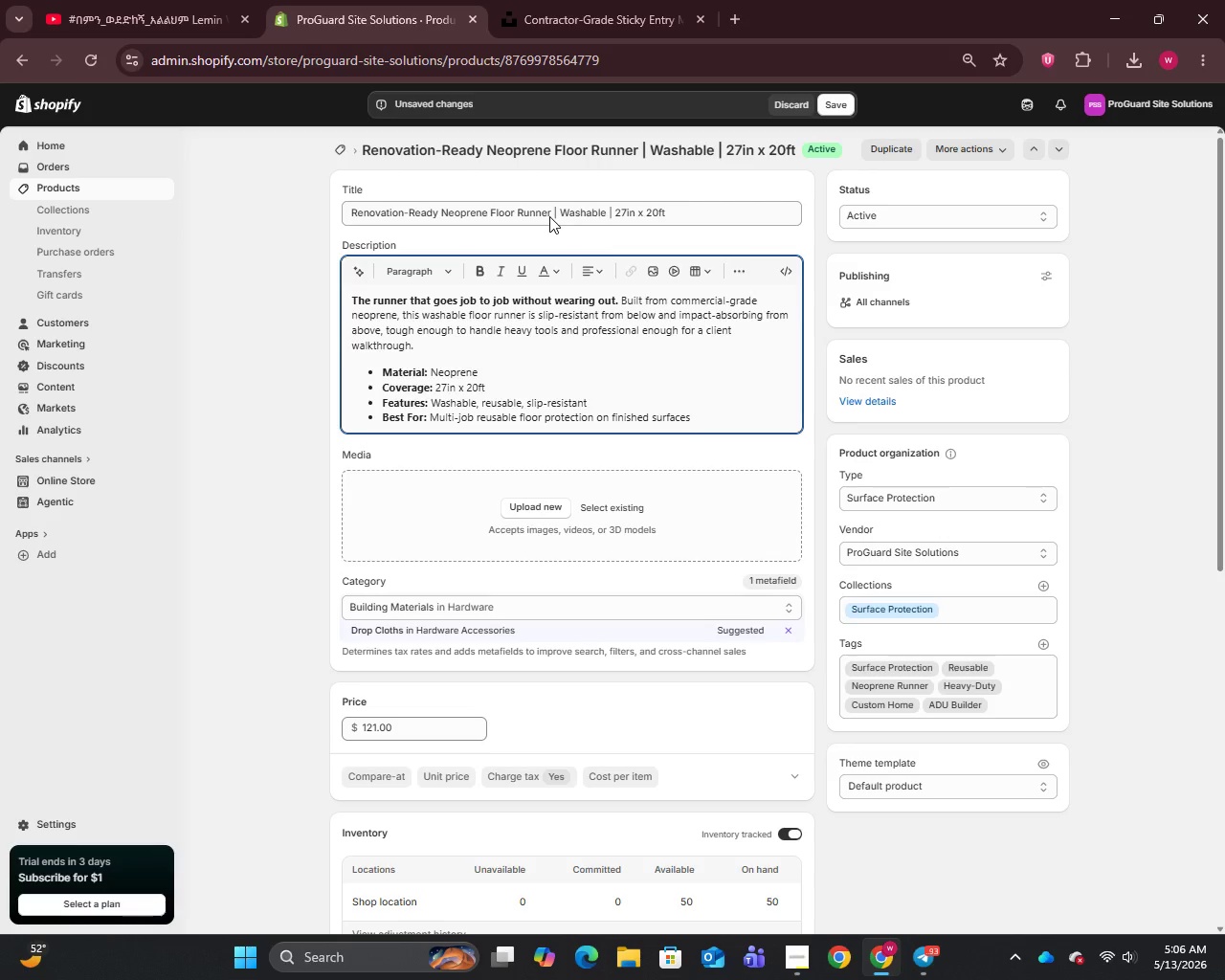 
left_click_drag(start_coordinate=[552, 212], to_coordinate=[274, 228])
 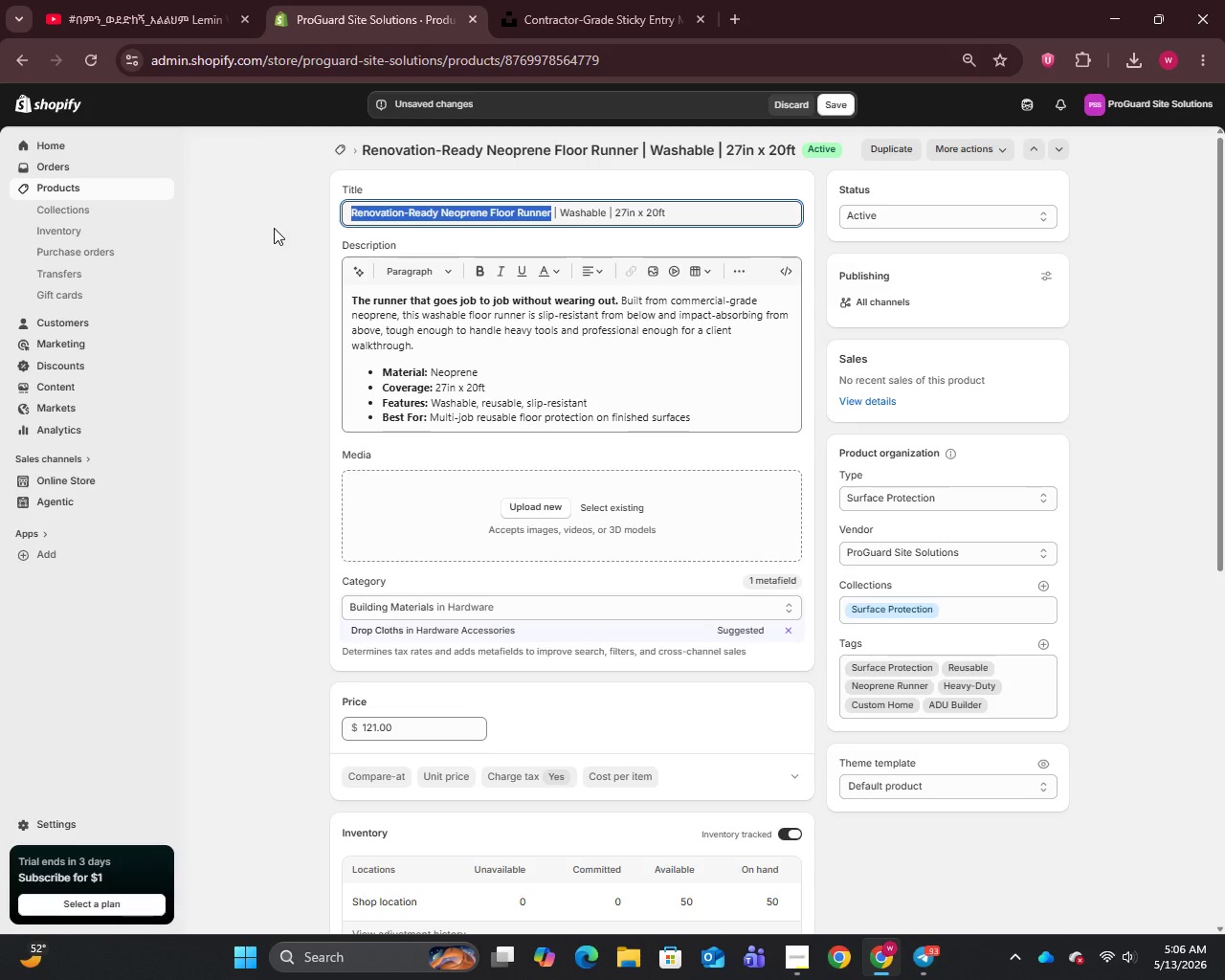 
key(Control+C)
 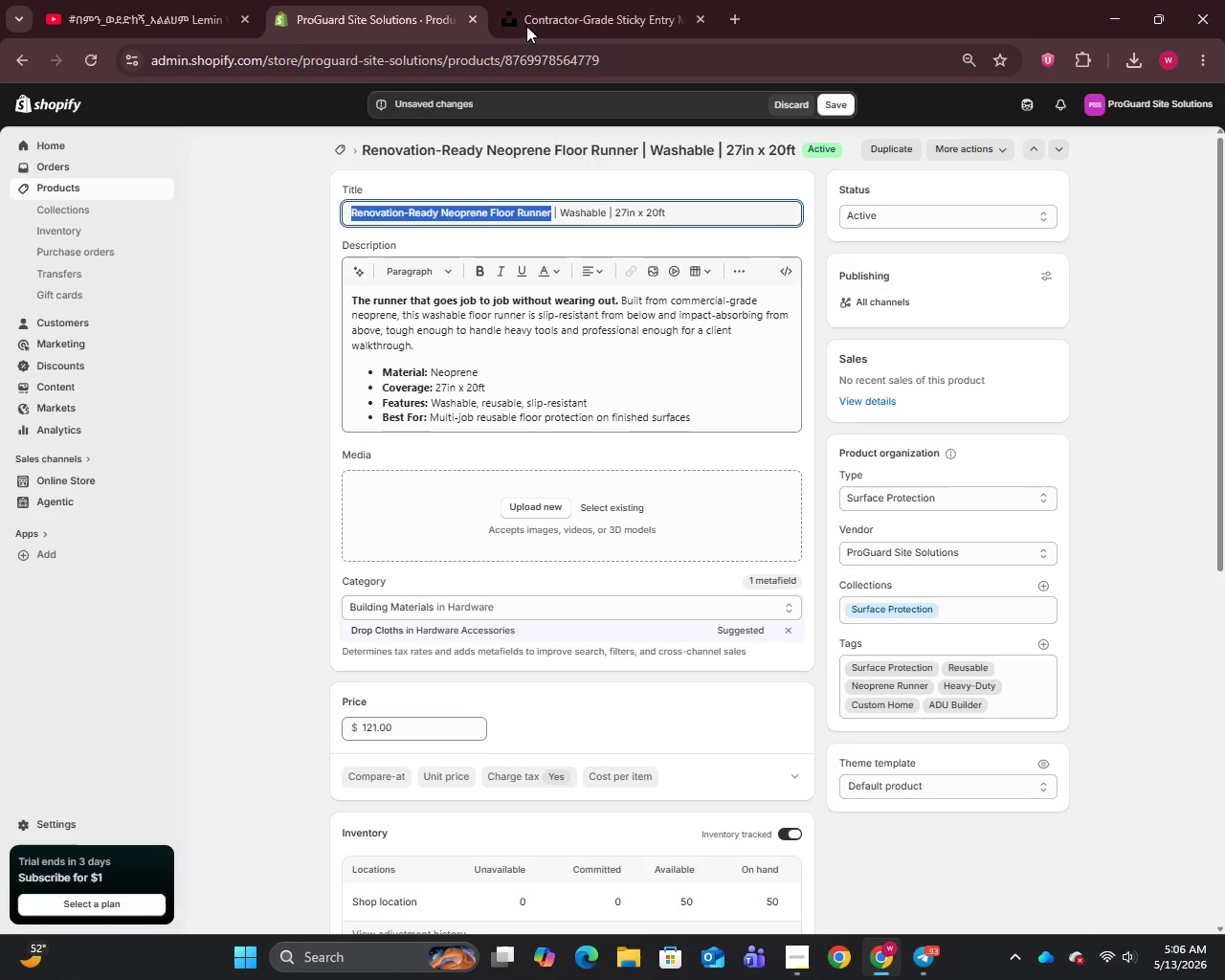 
left_click_drag(start_coordinate=[536, 3], to_coordinate=[520, 20])
 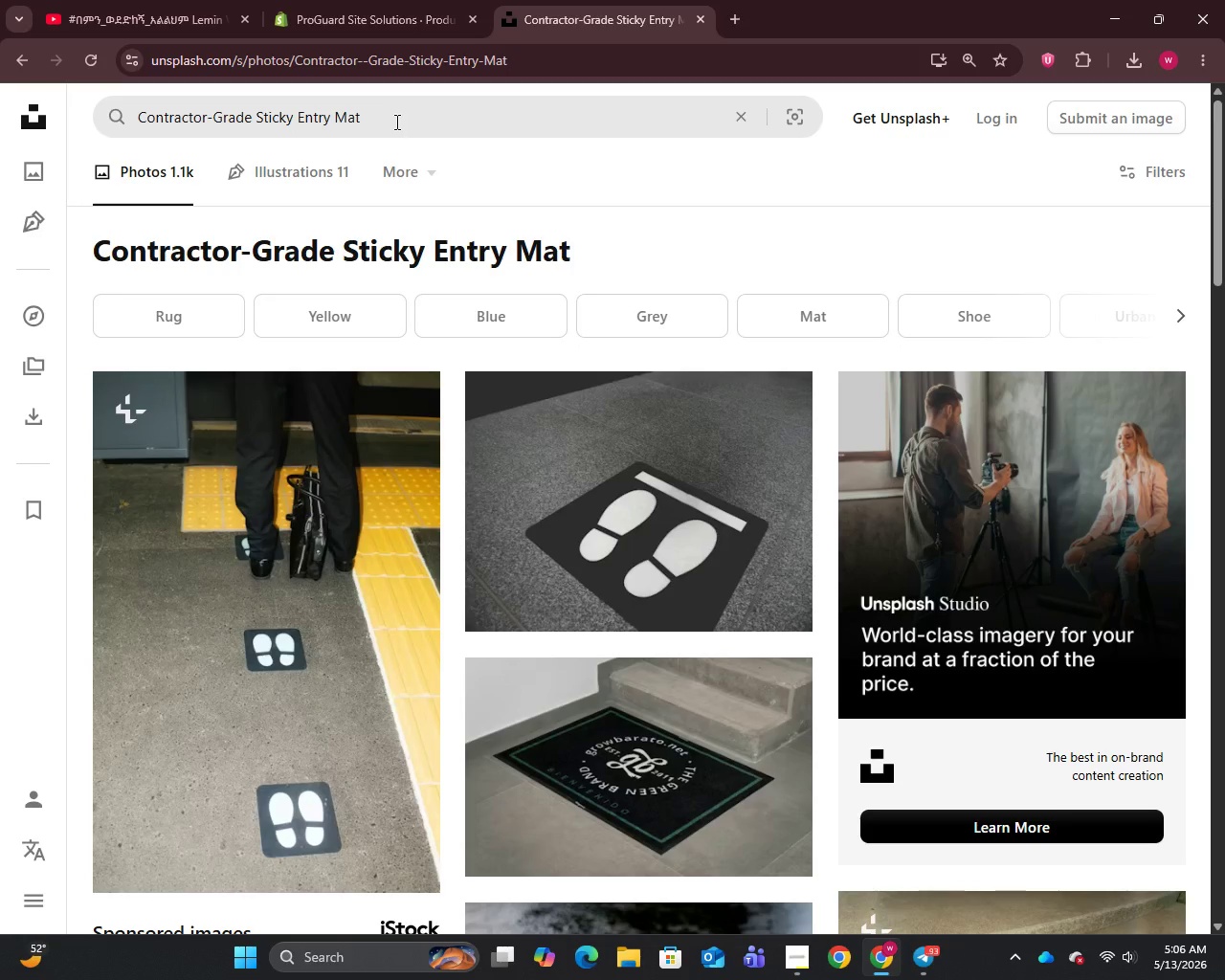 
left_click([395, 122])
 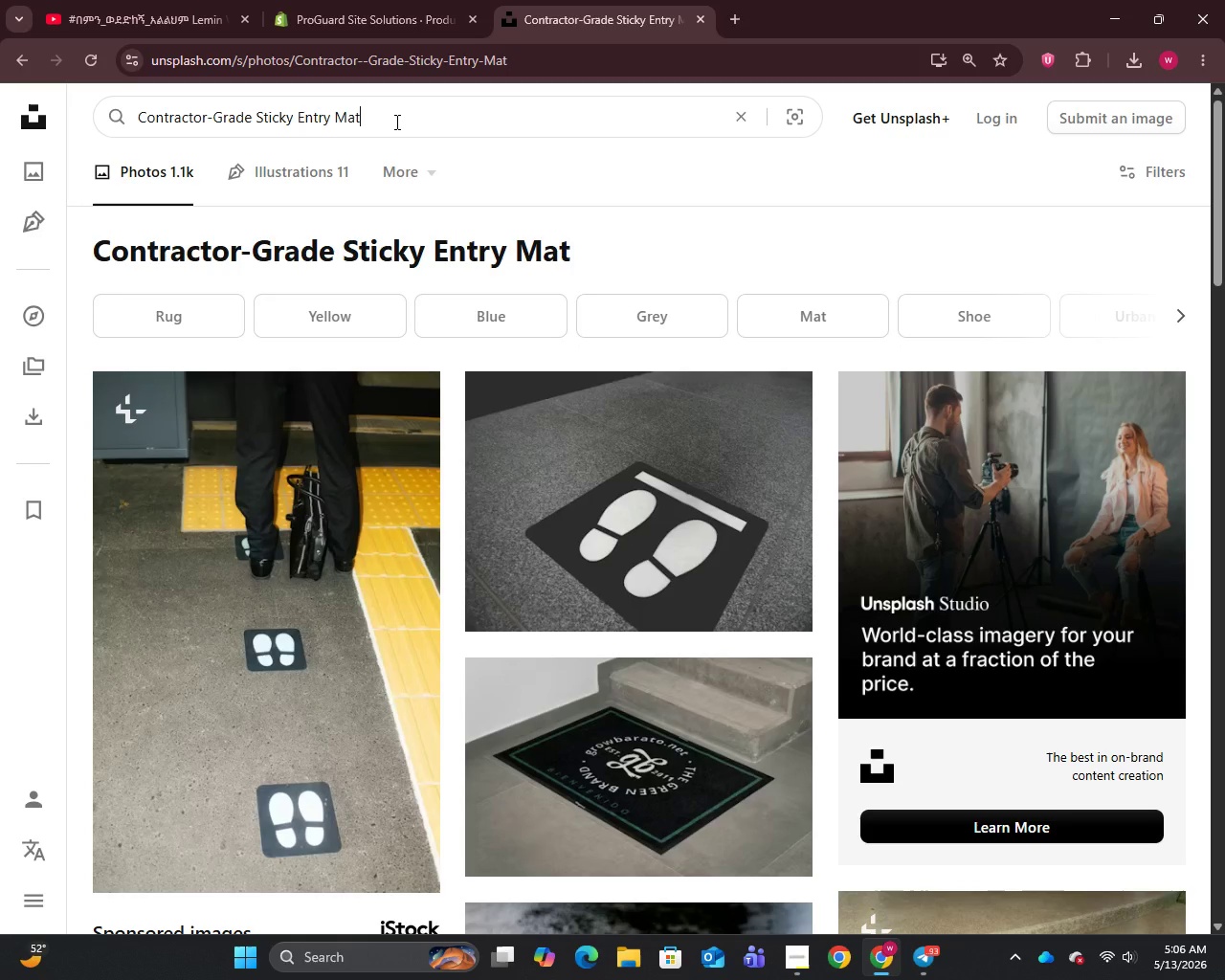 
key(Control+A)
 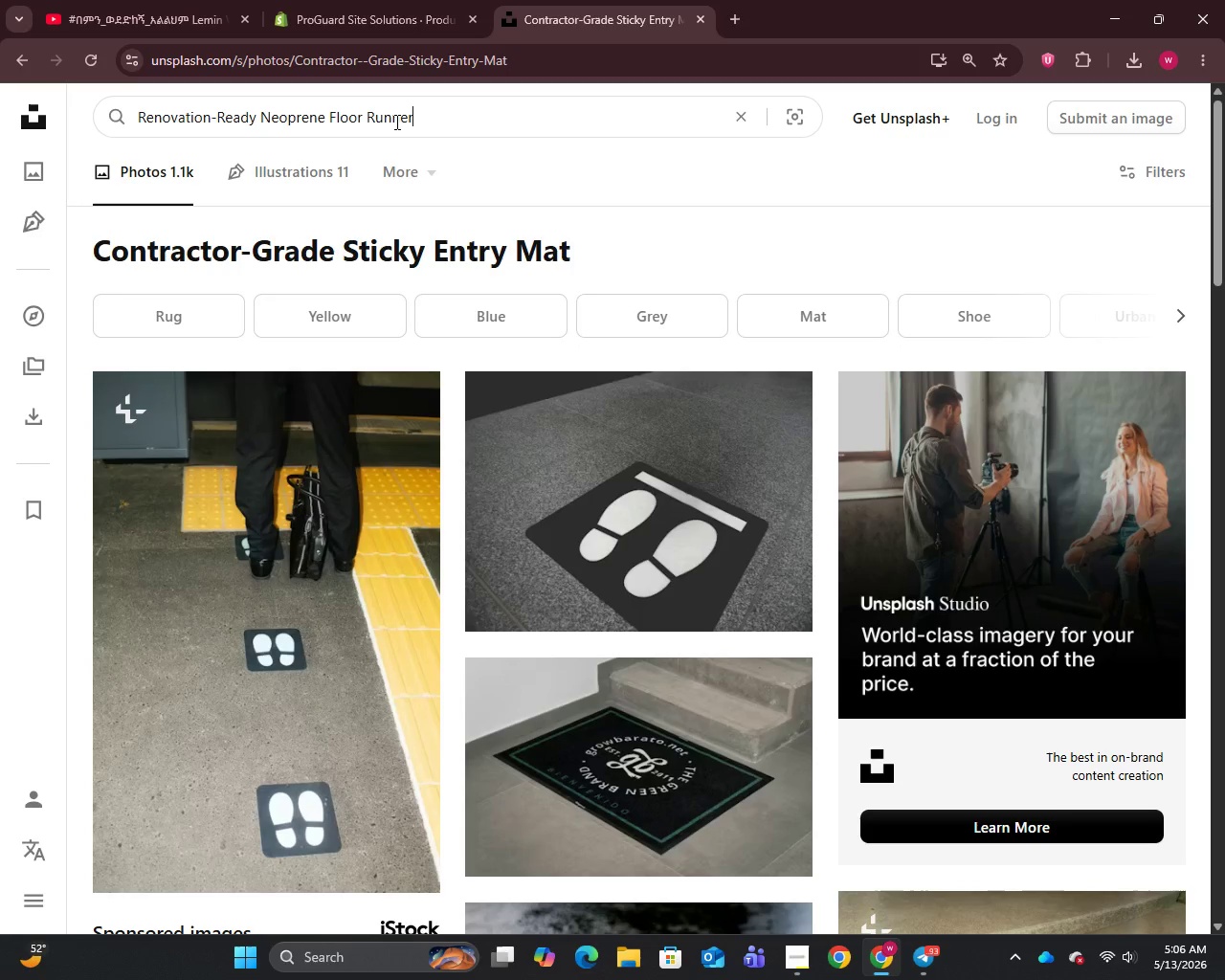 
key(Control+V)
 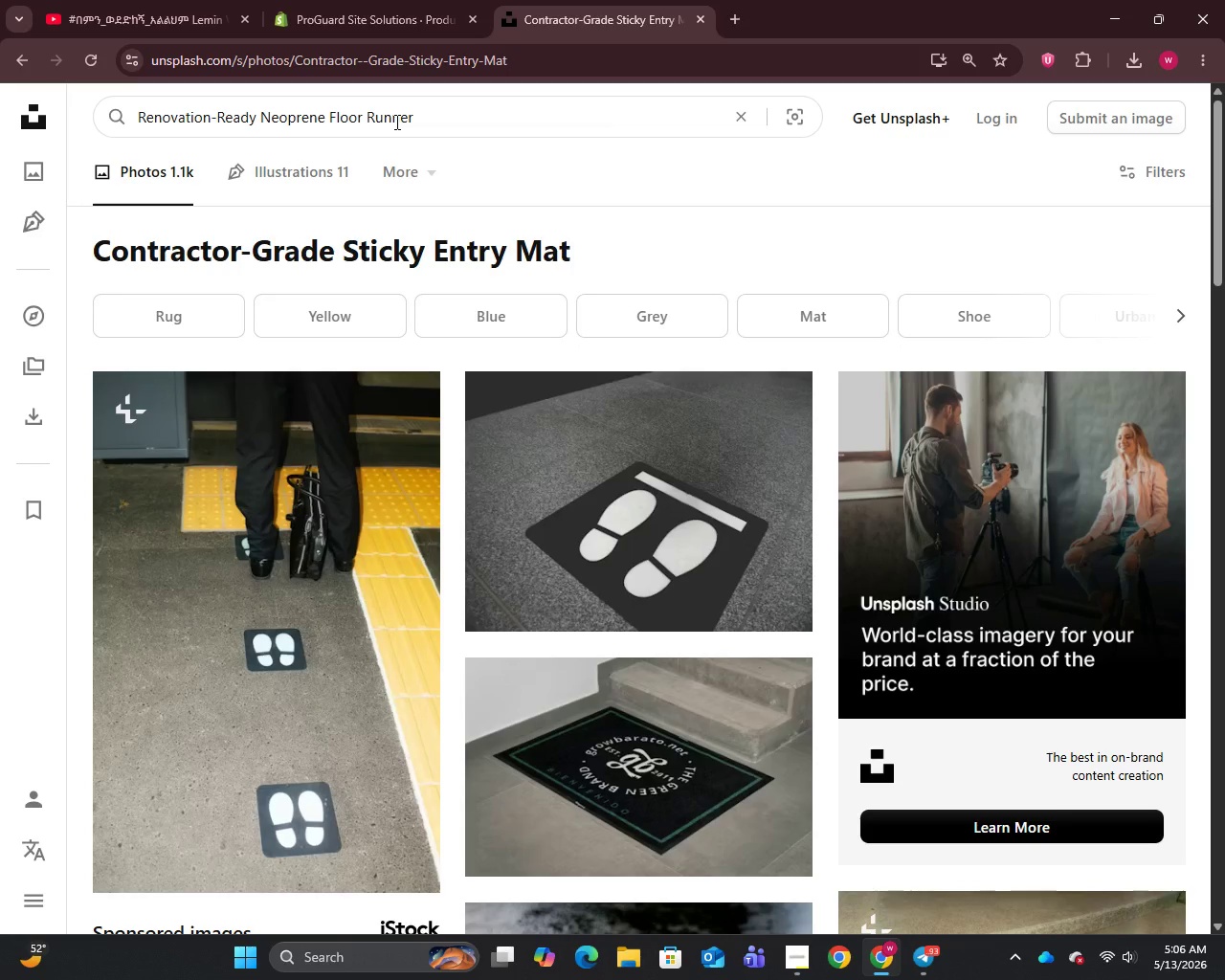 
key(Enter)
 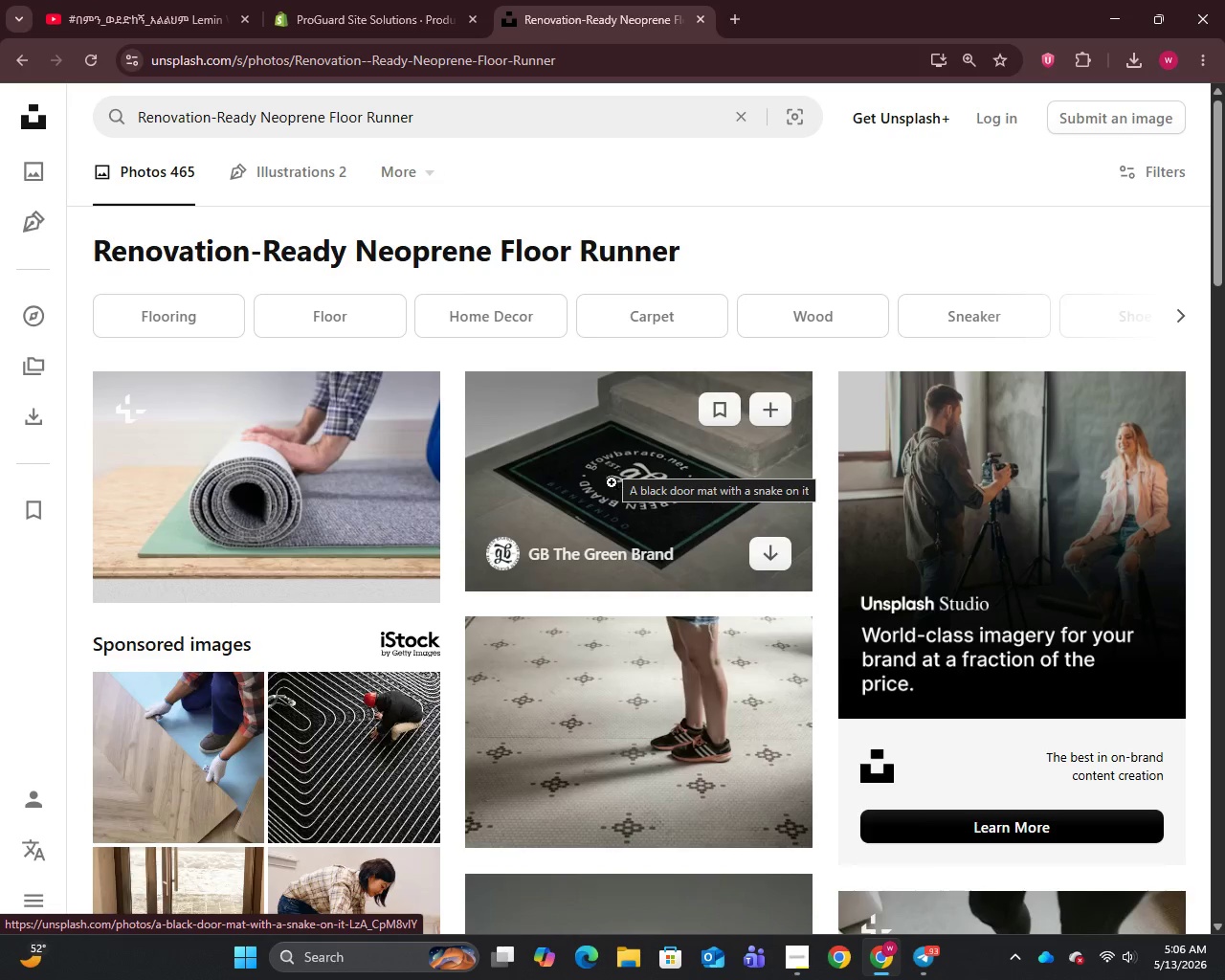 
scroll: coordinate [612, 482], scroll_direction: down, amount: 6.0
 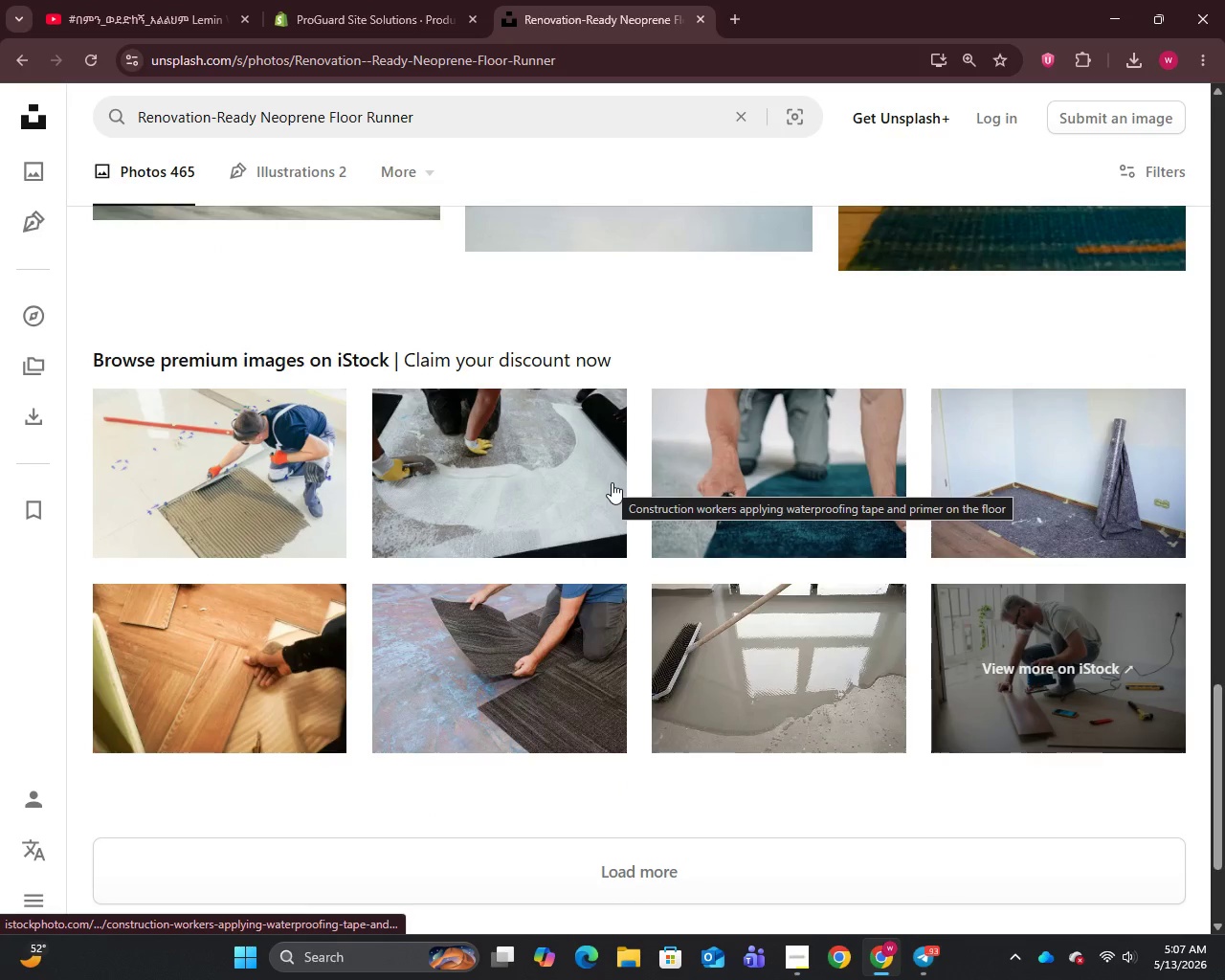 
scroll: coordinate [540, 505], scroll_direction: up, amount: 7.0
 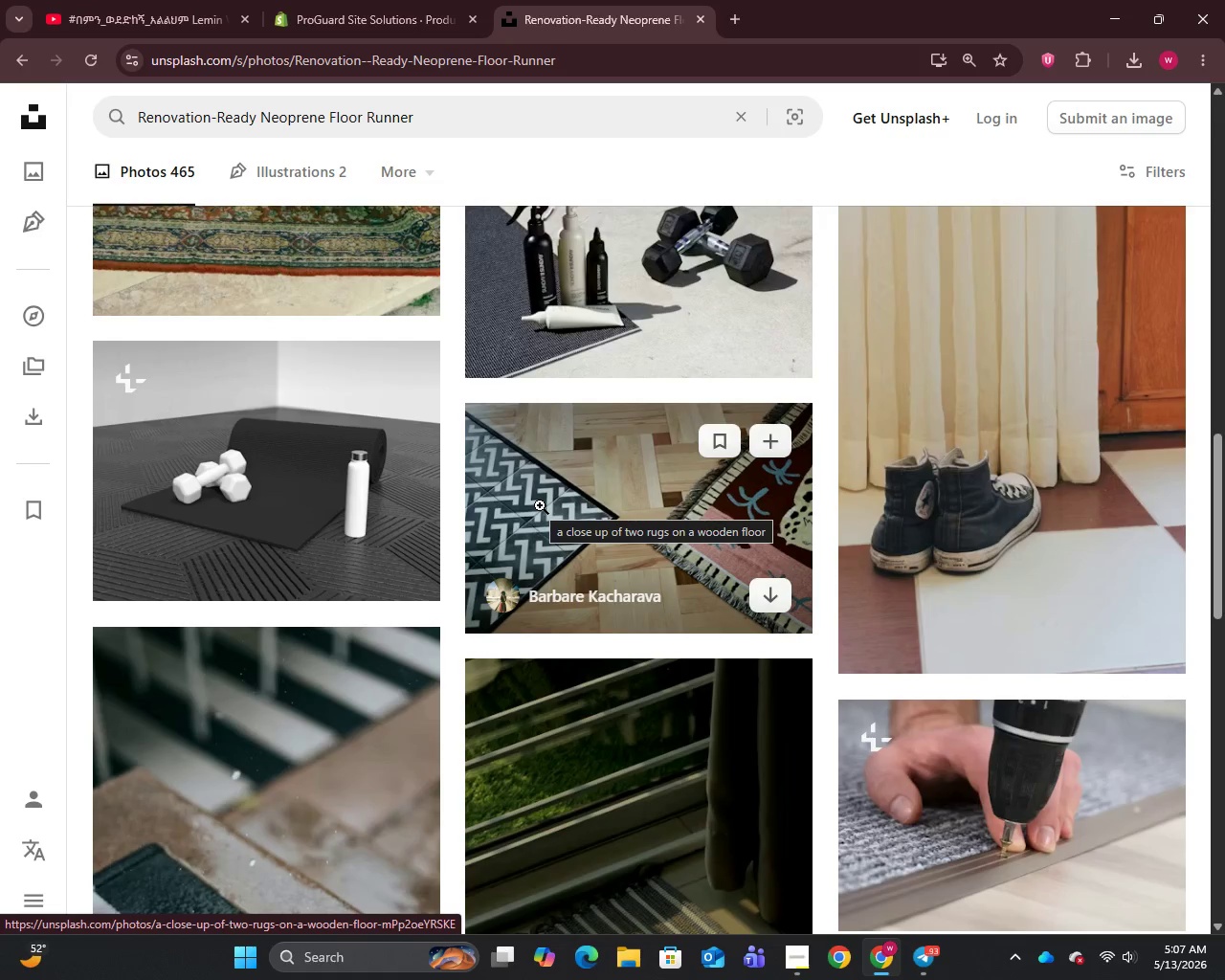 
right_click([359, 465])
 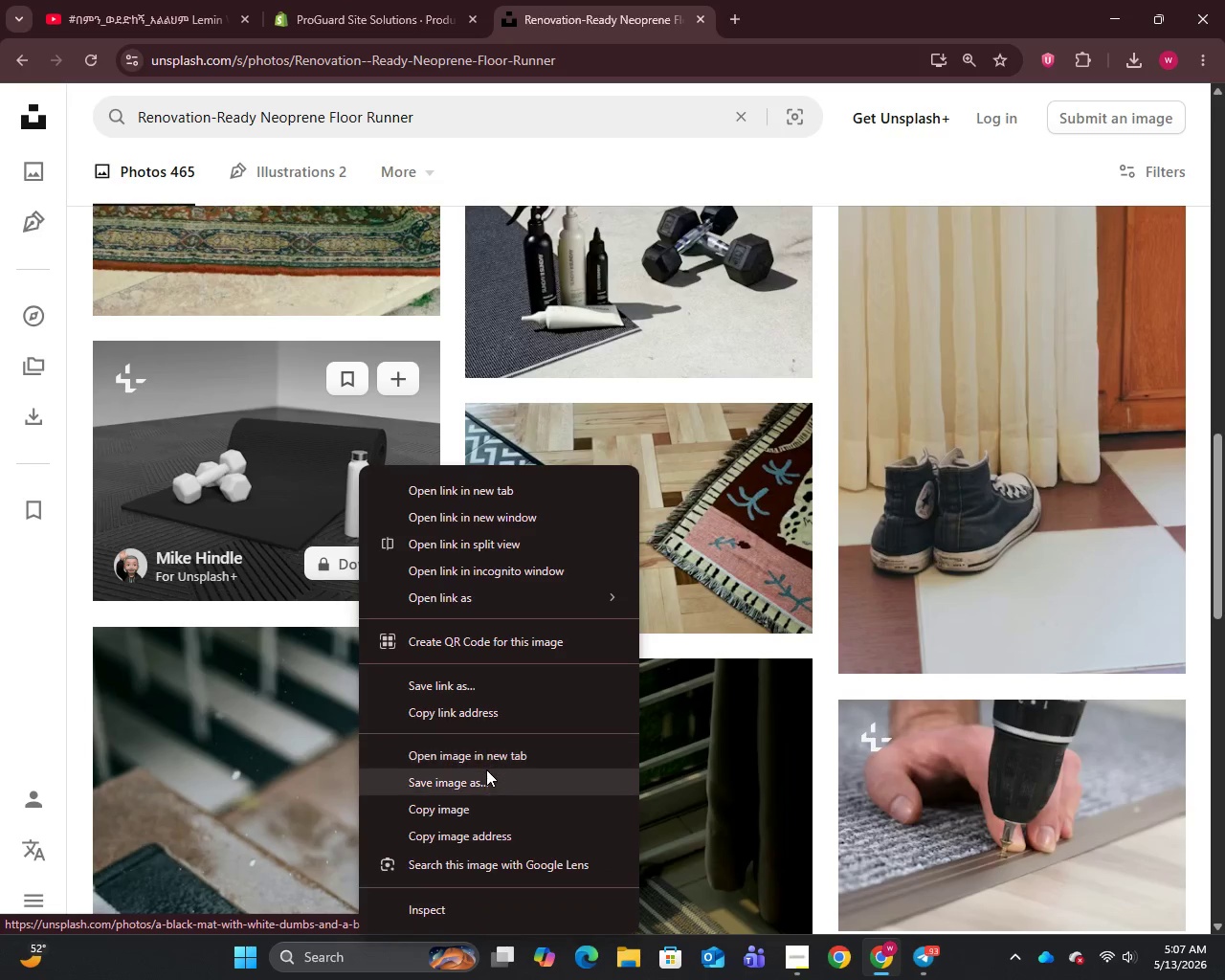 
left_click([486, 769])
 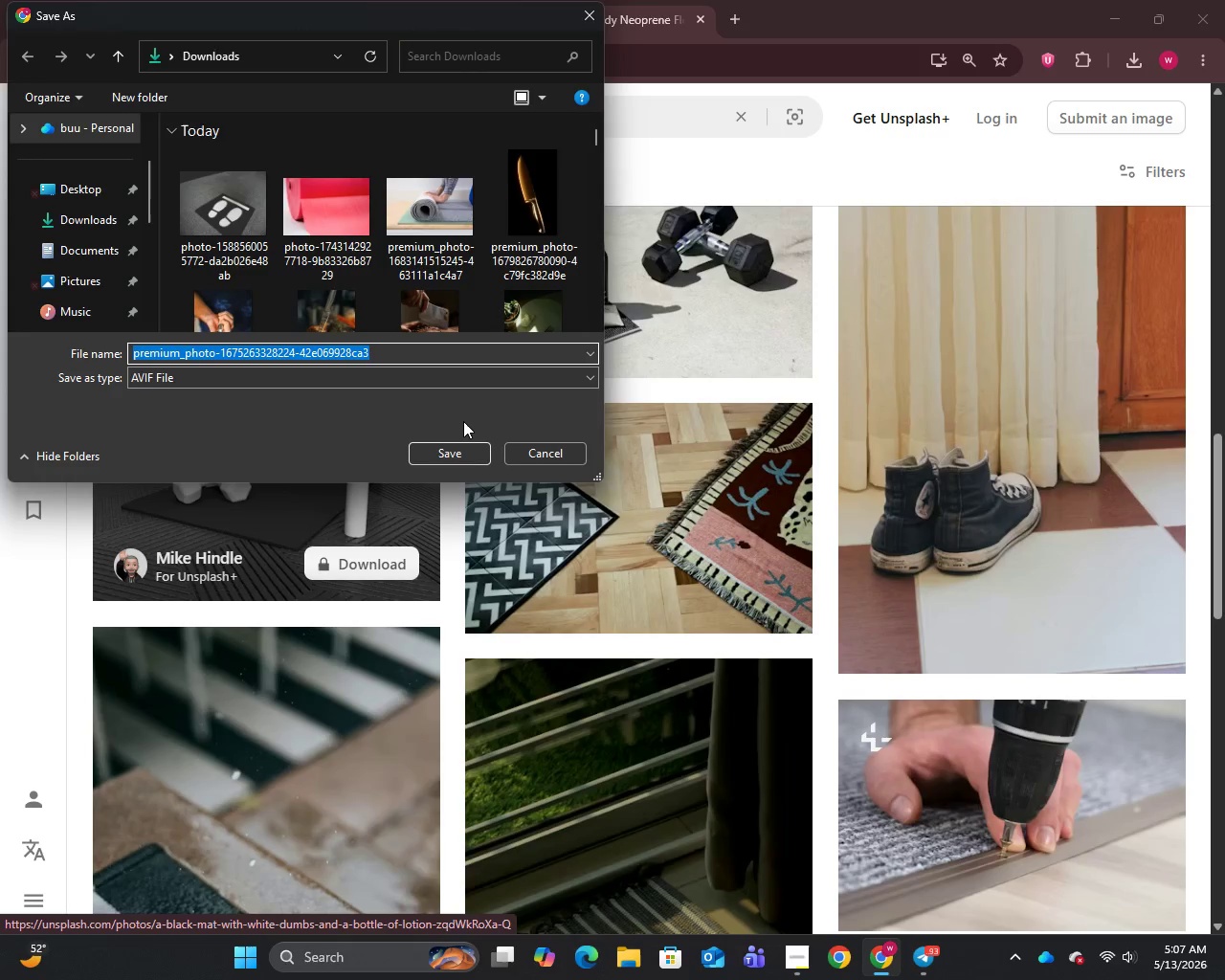 
left_click([442, 452])
 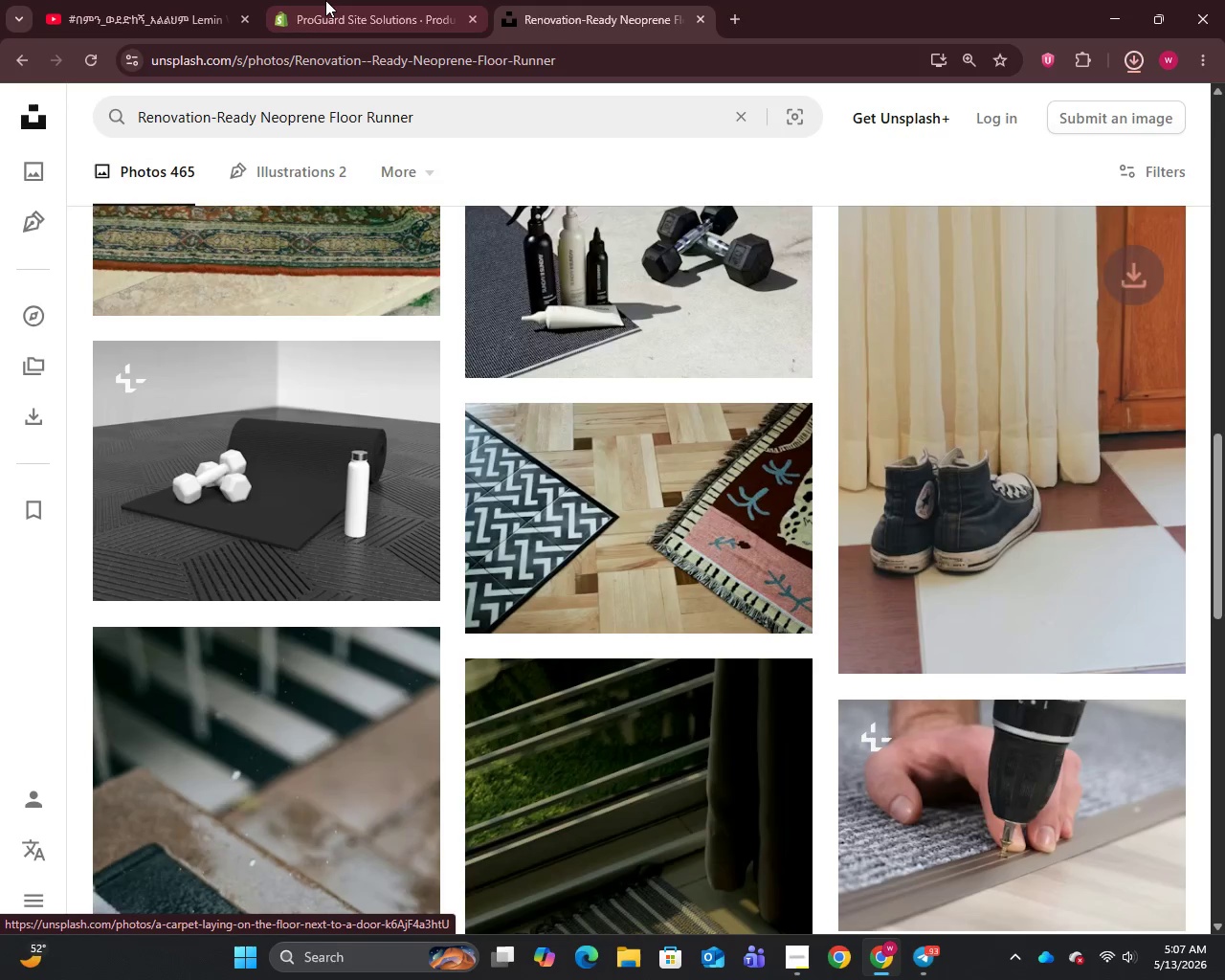 
left_click([325, 0])
 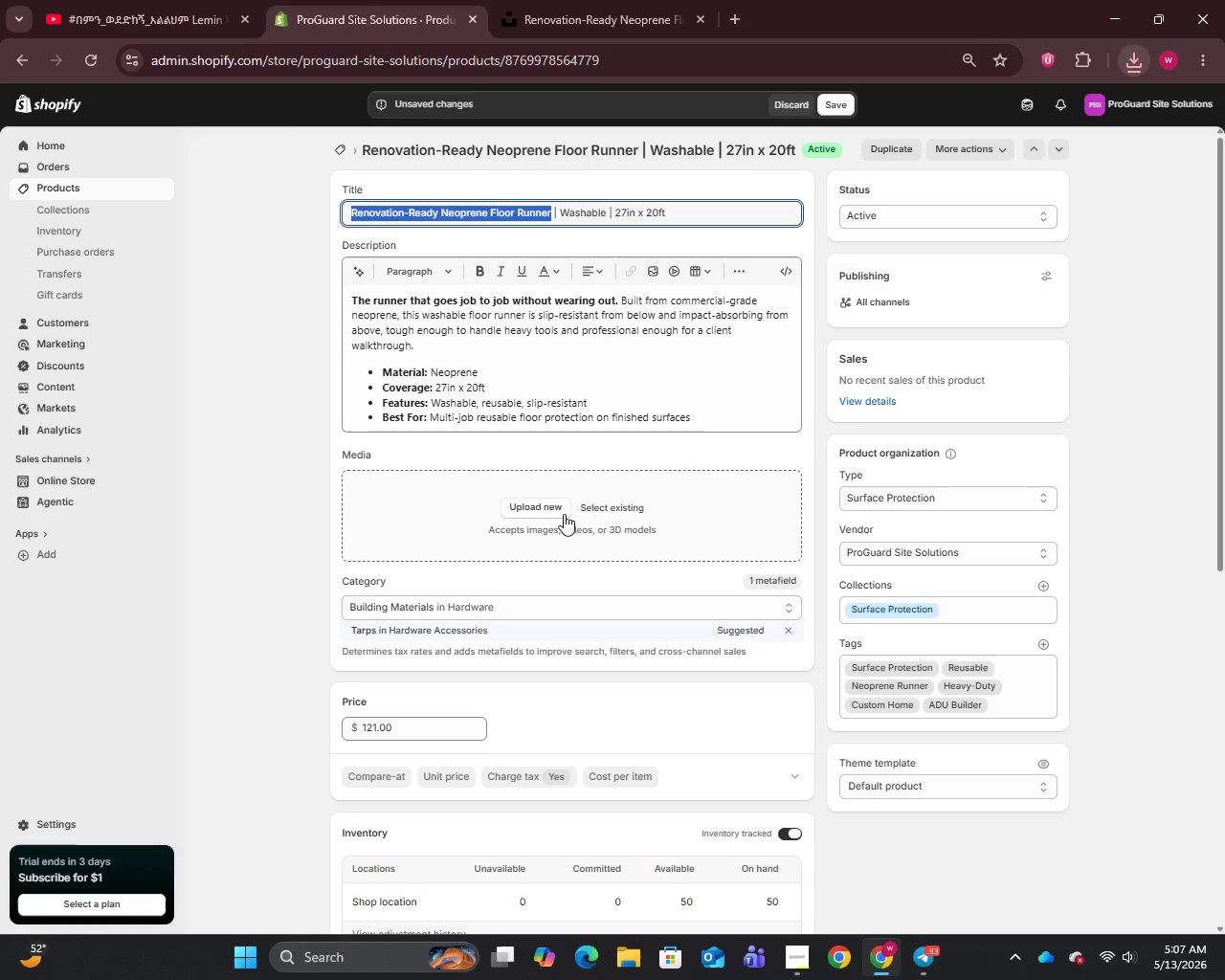 
left_click([521, 501])
 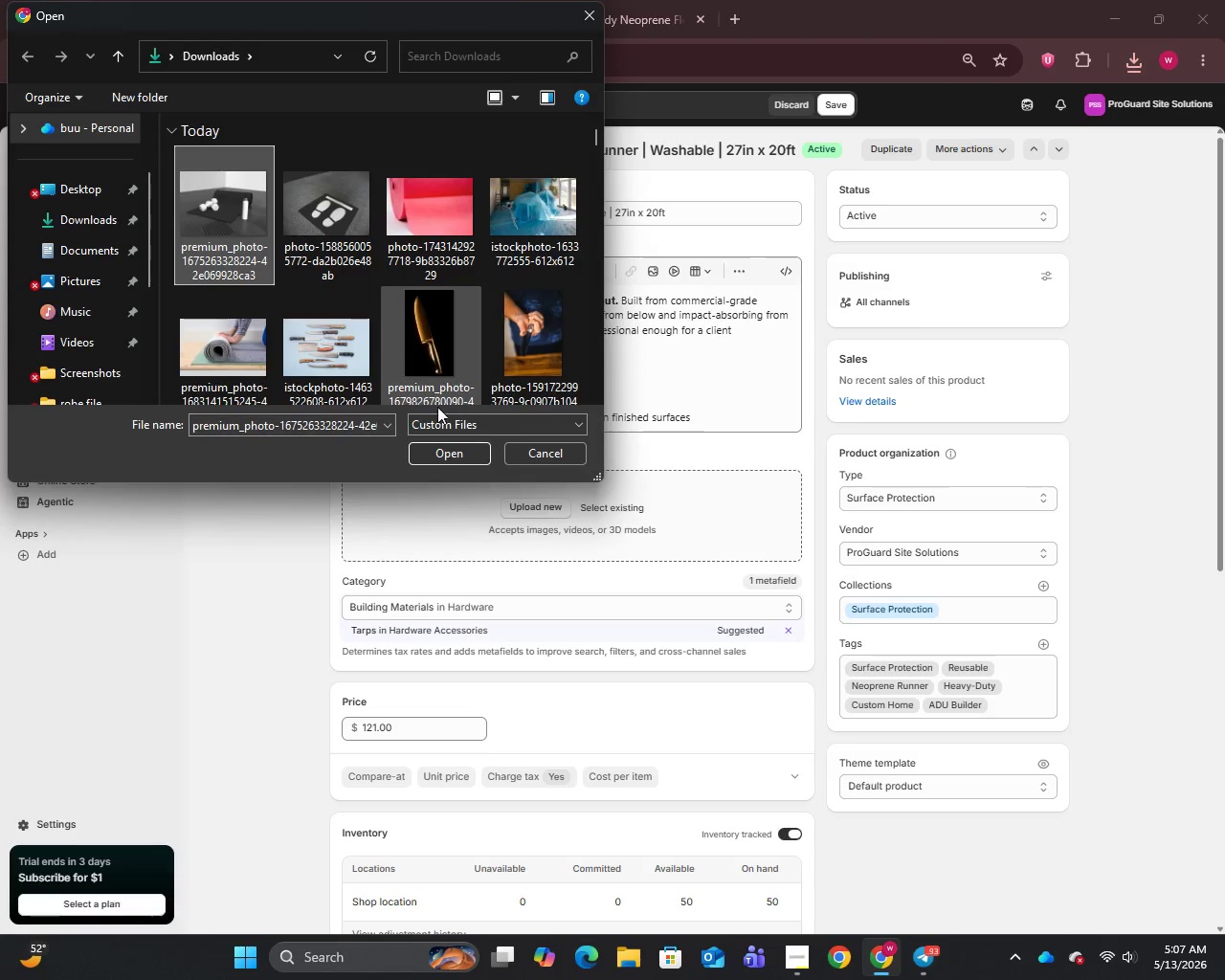 
left_click([452, 453])
 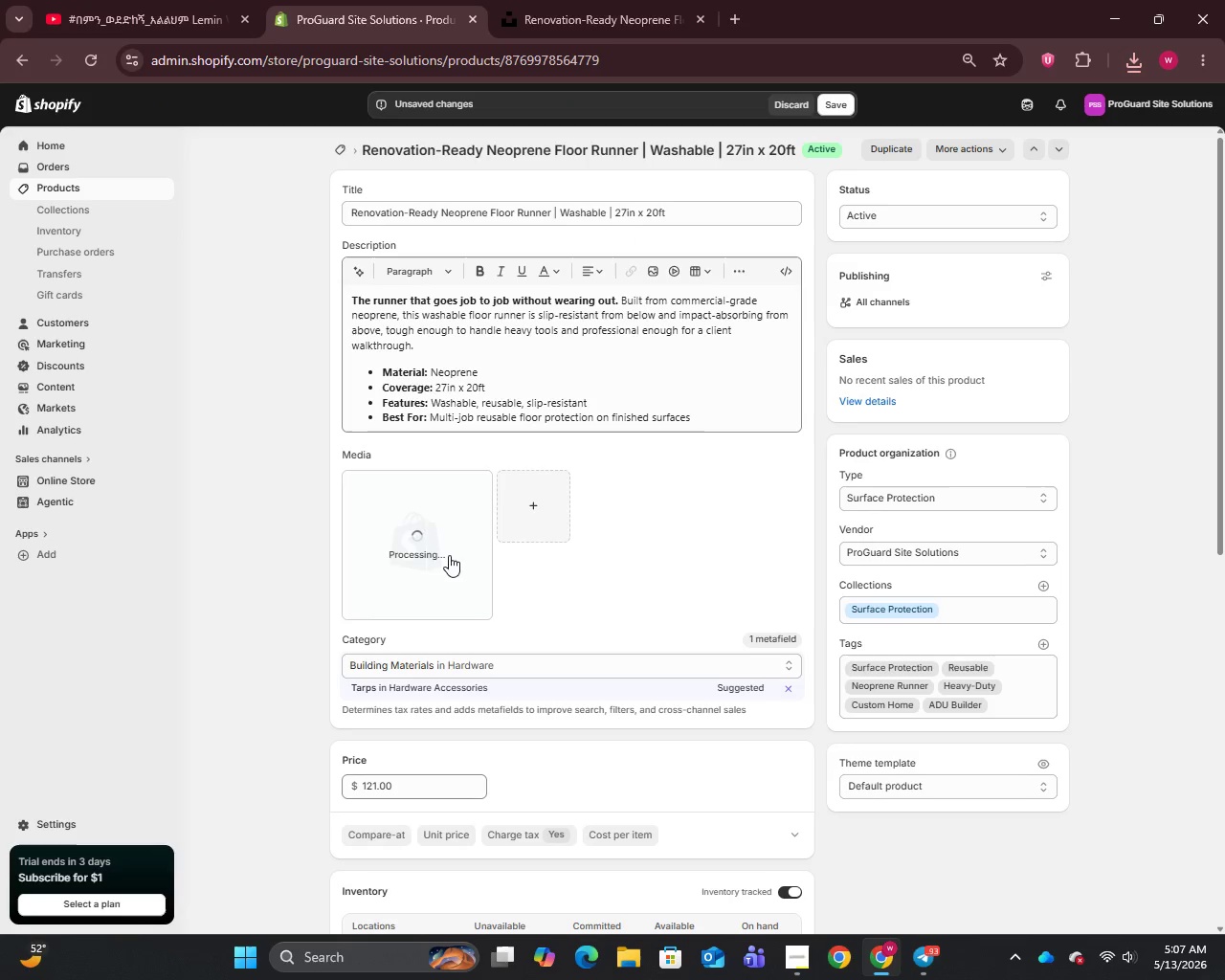 
wait(6.31)
 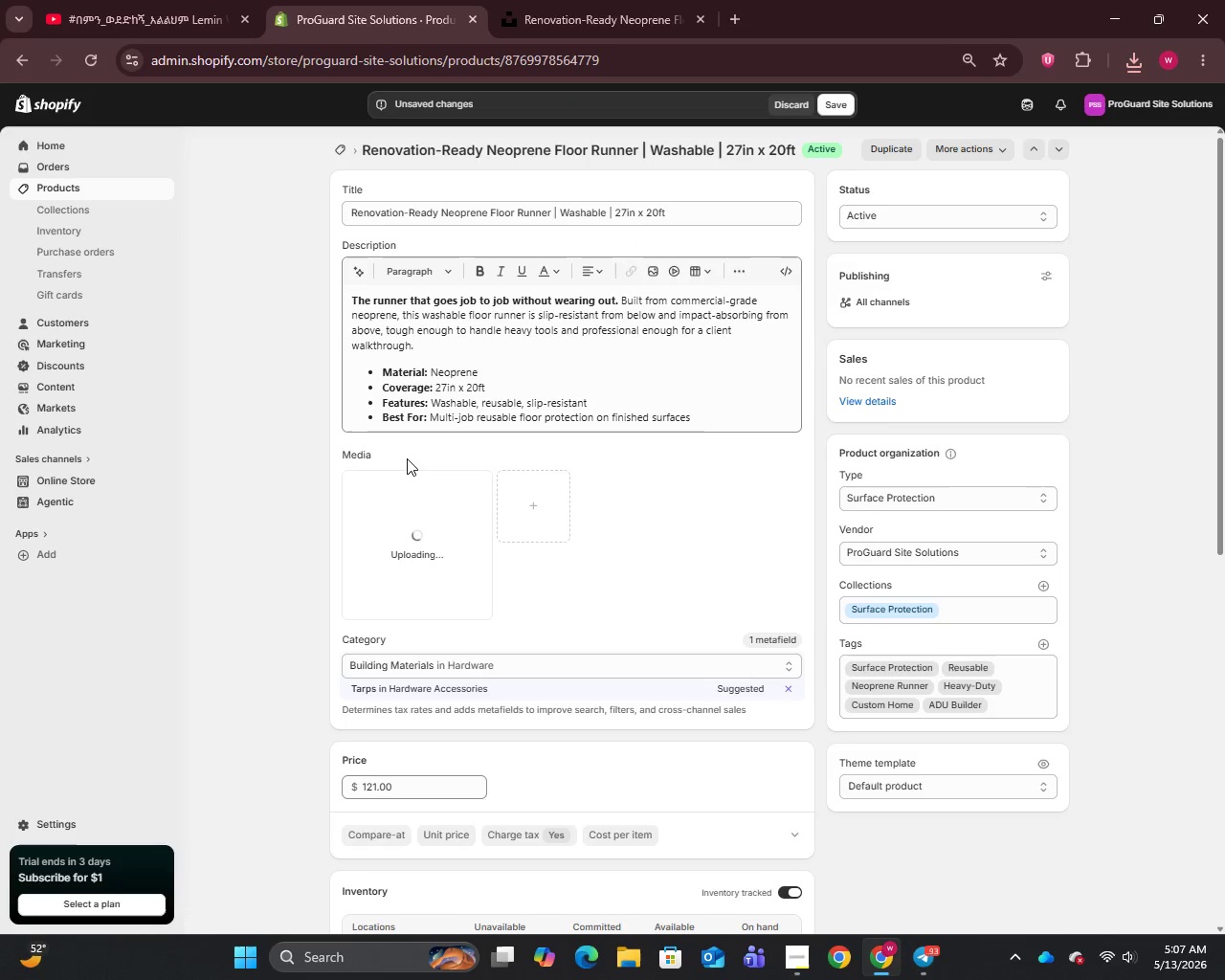 
left_click([128, 0])
 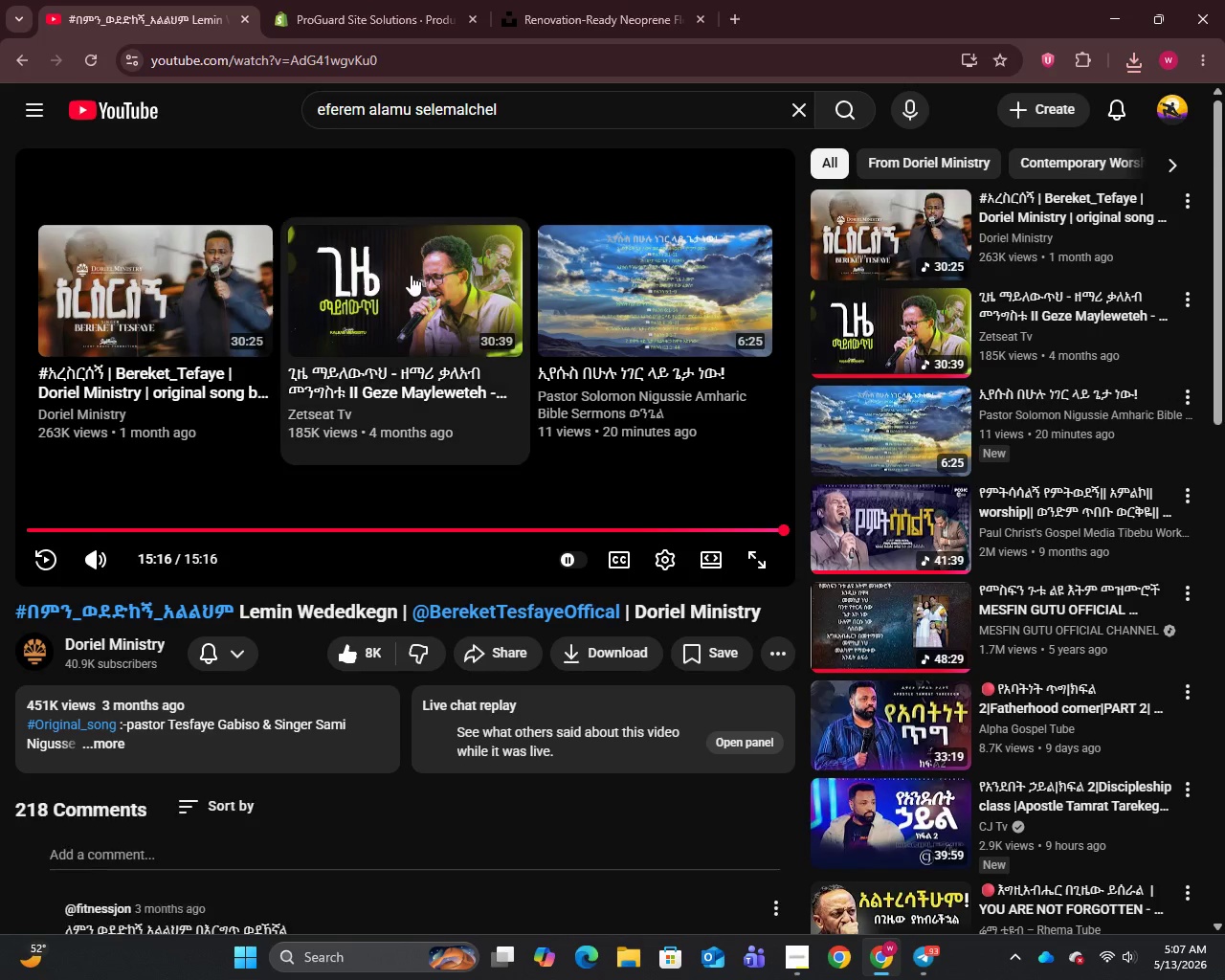 
left_click([409, 279])
 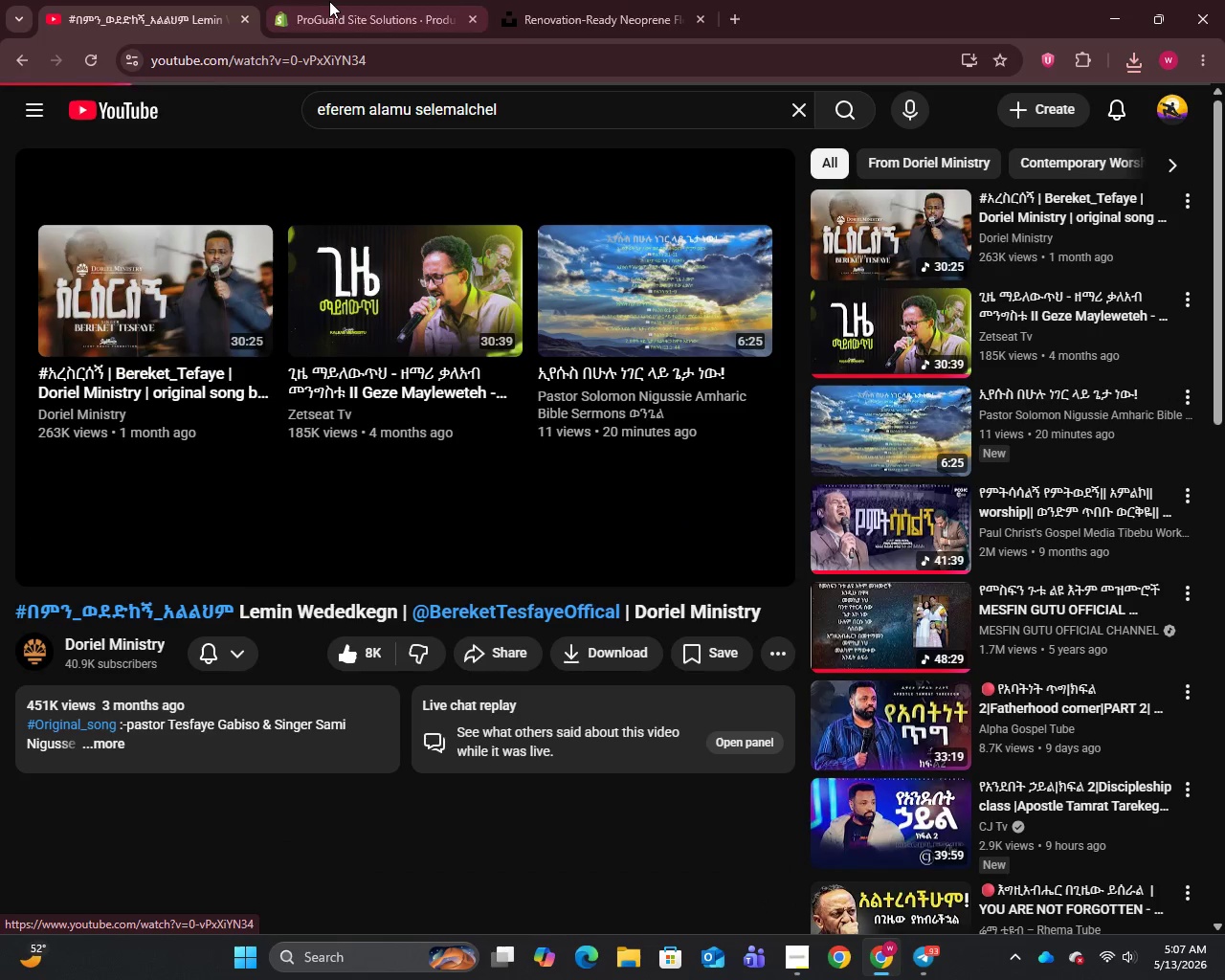 
left_click([331, 0])
 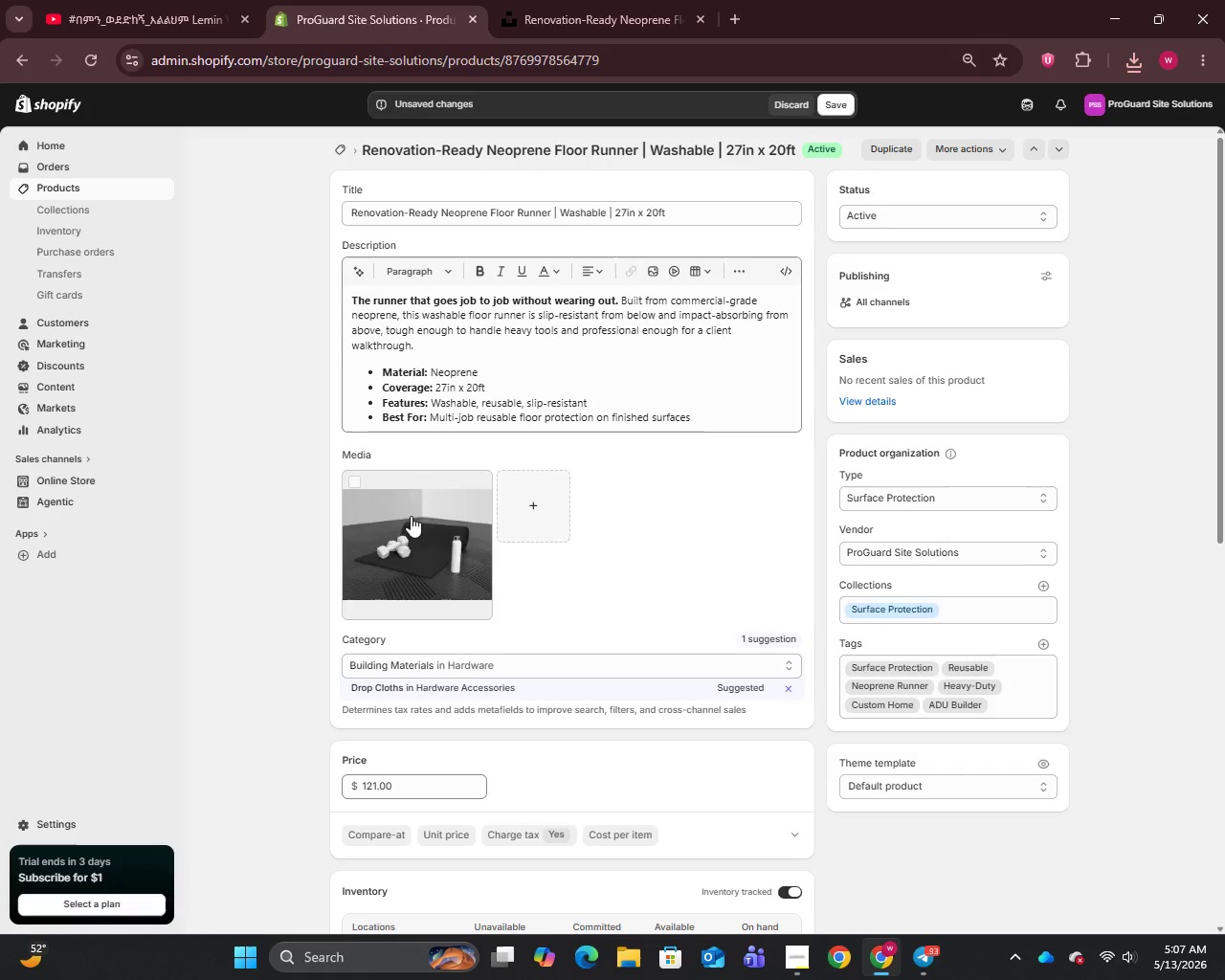 
left_click([417, 546])
 